 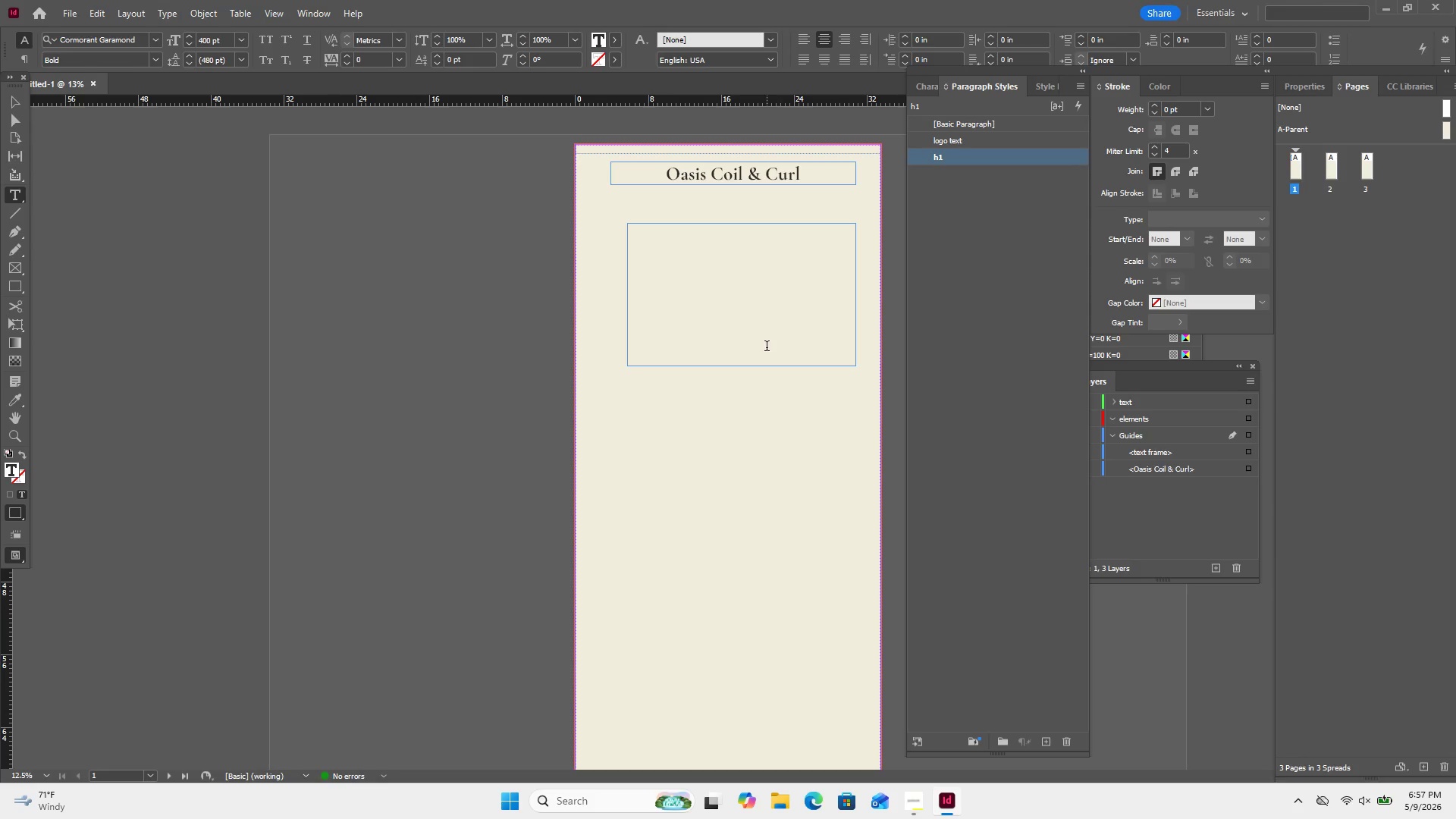 
type(Text)
key(Backspace)
key(Backspace)
key(Backspace)
type(EXTURE ANATOMY)
 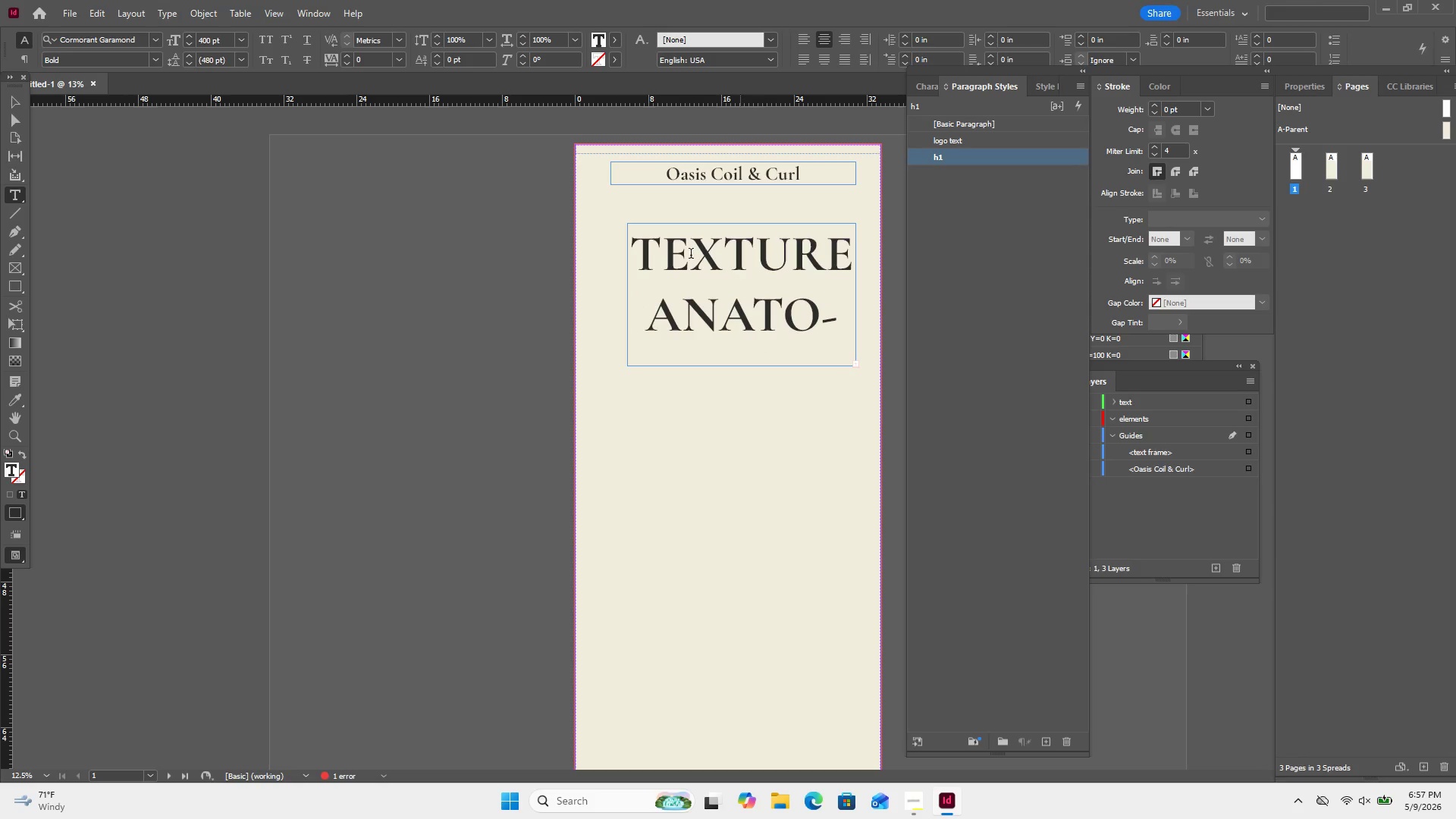 
left_click([679, 250])
 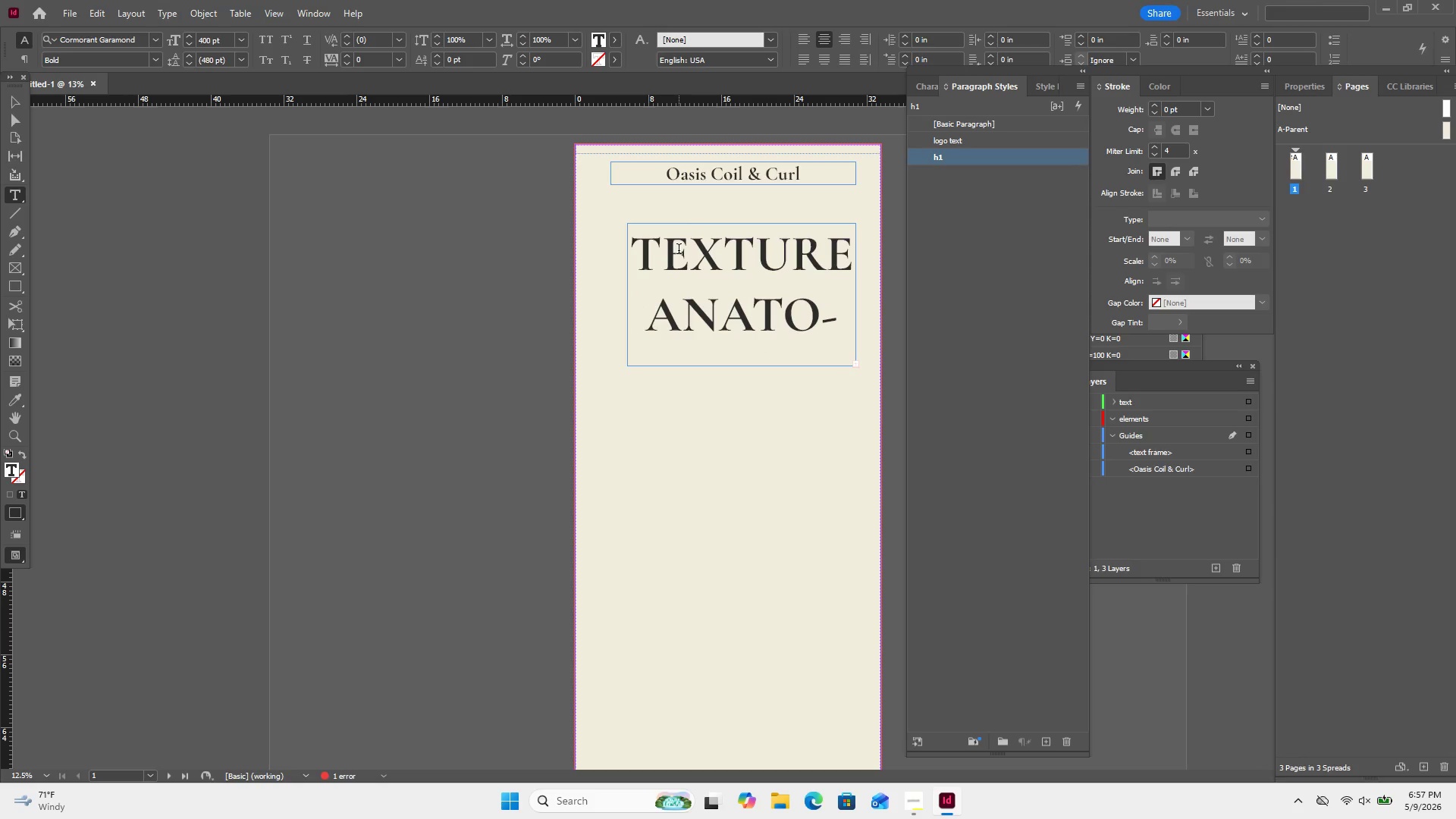 
key(ArrowLeft)
 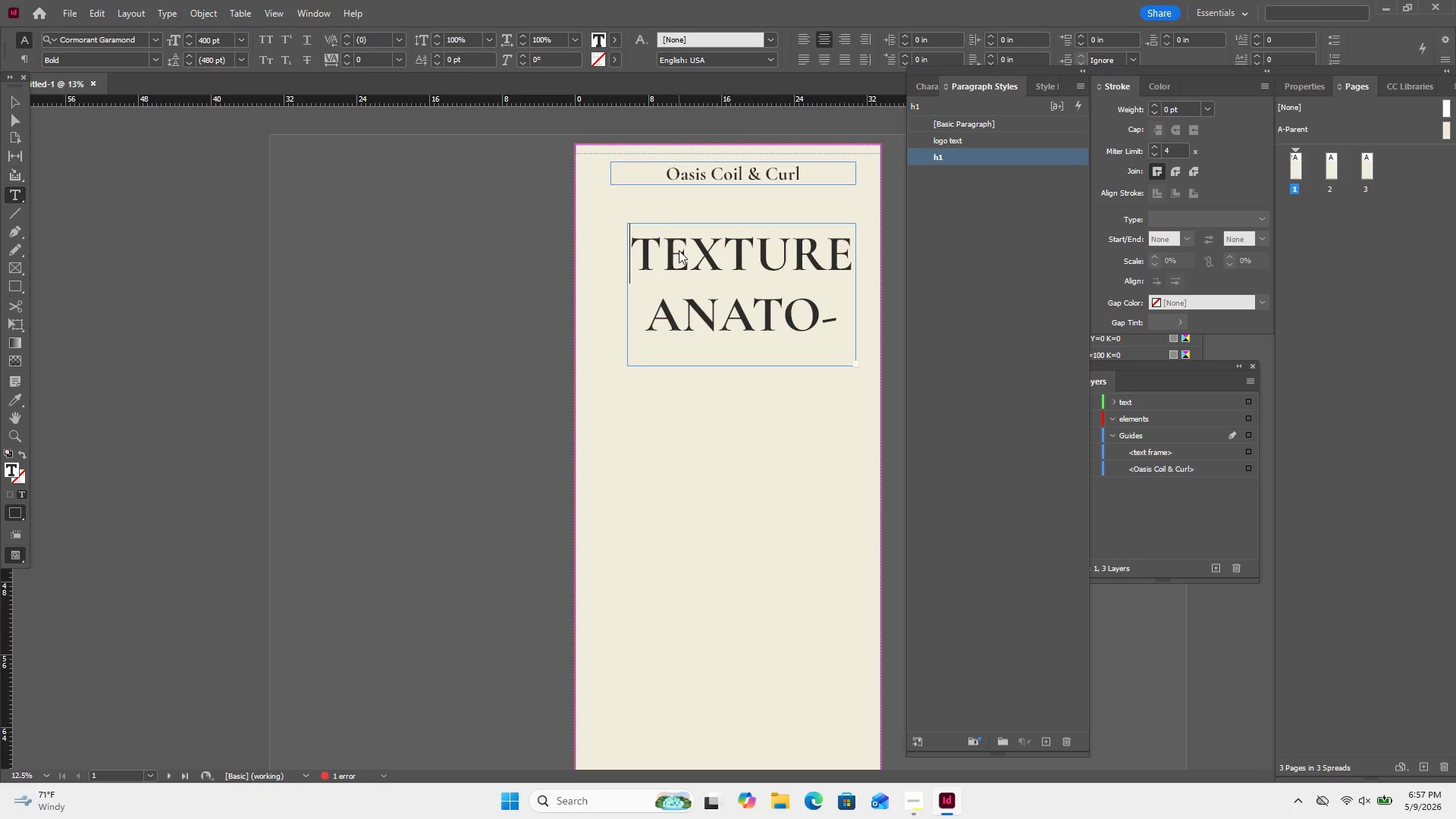 
key(ArrowLeft)
 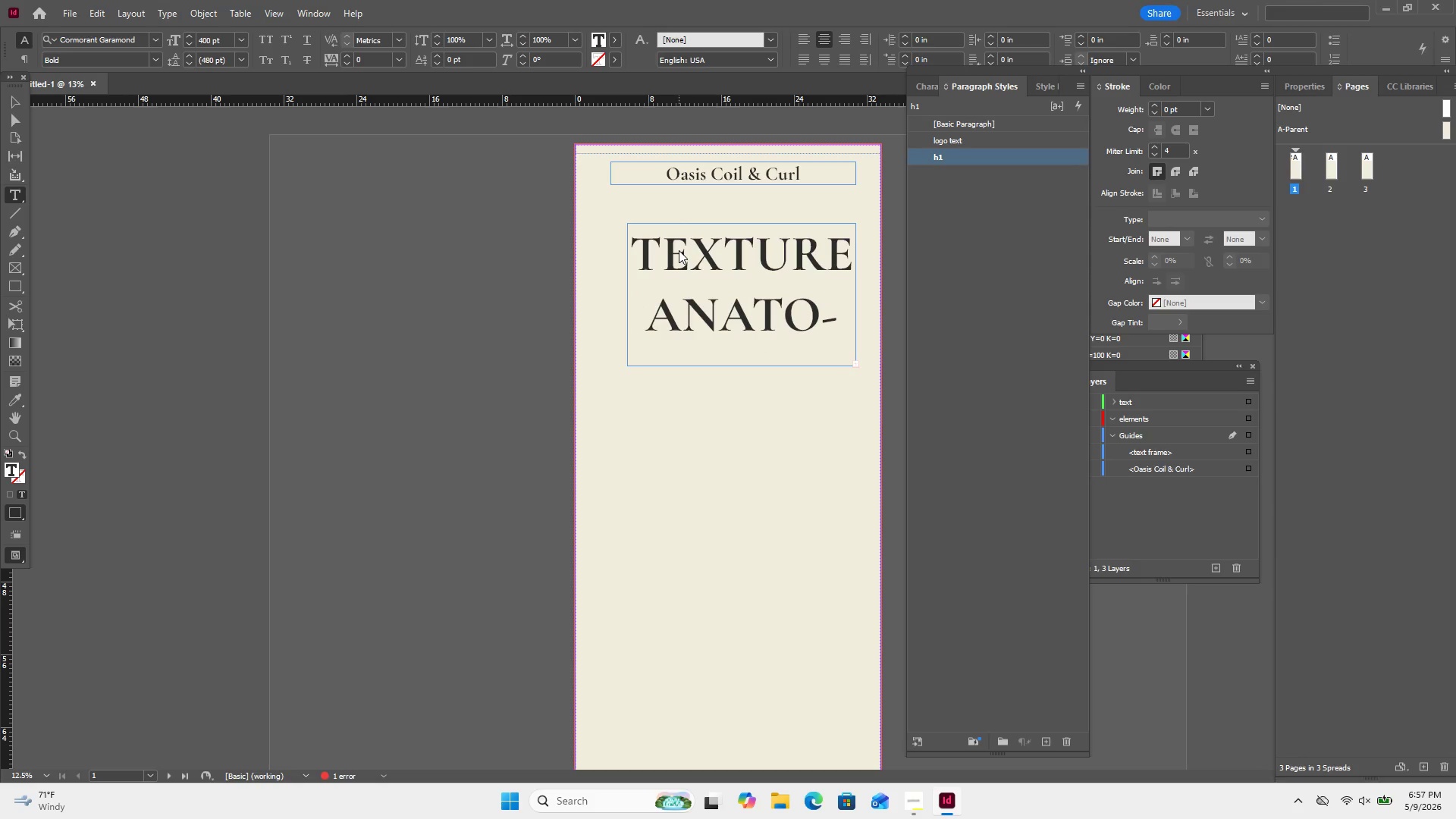 
type(THE )
 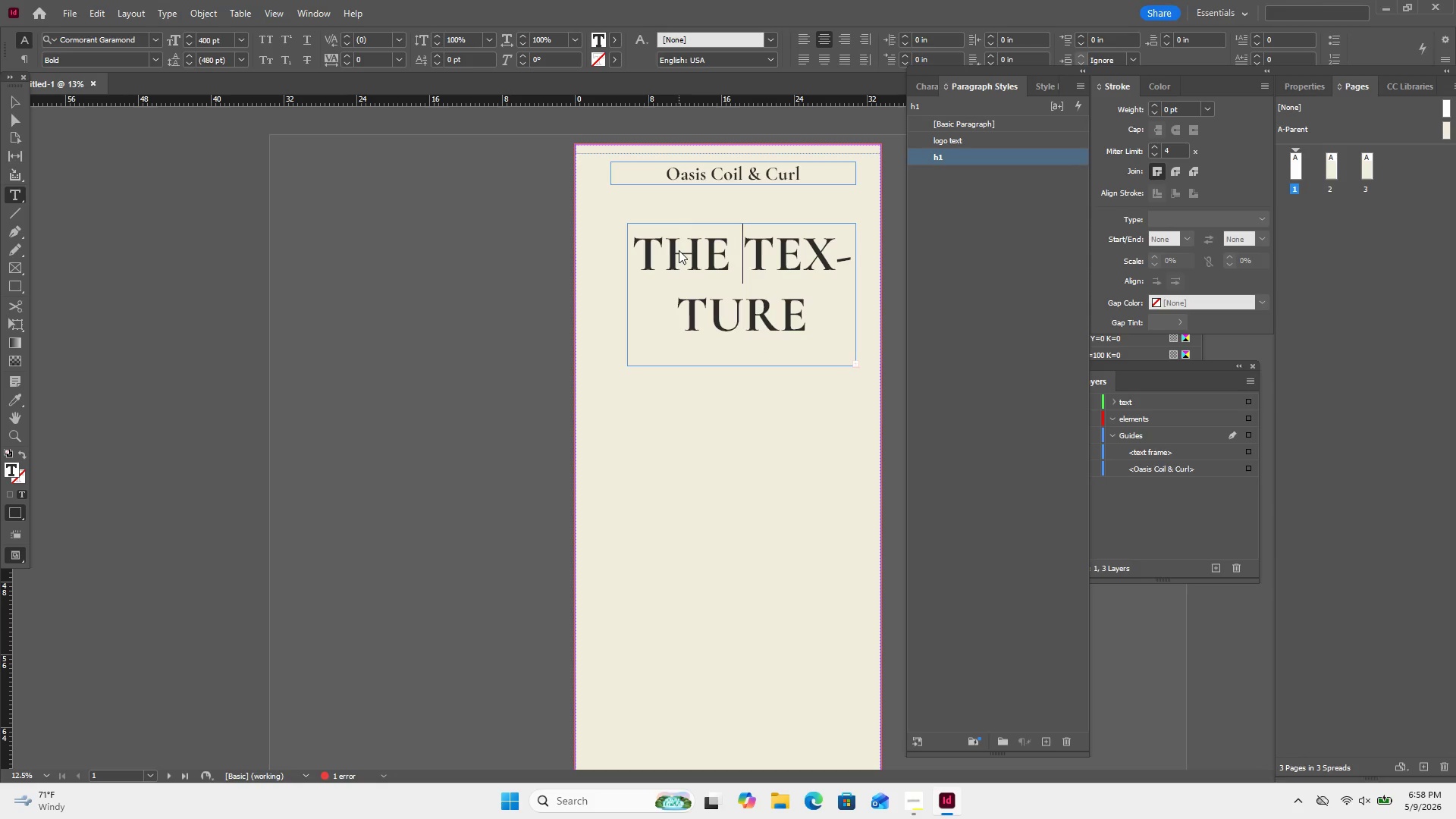 
key(Shift+Enter)
 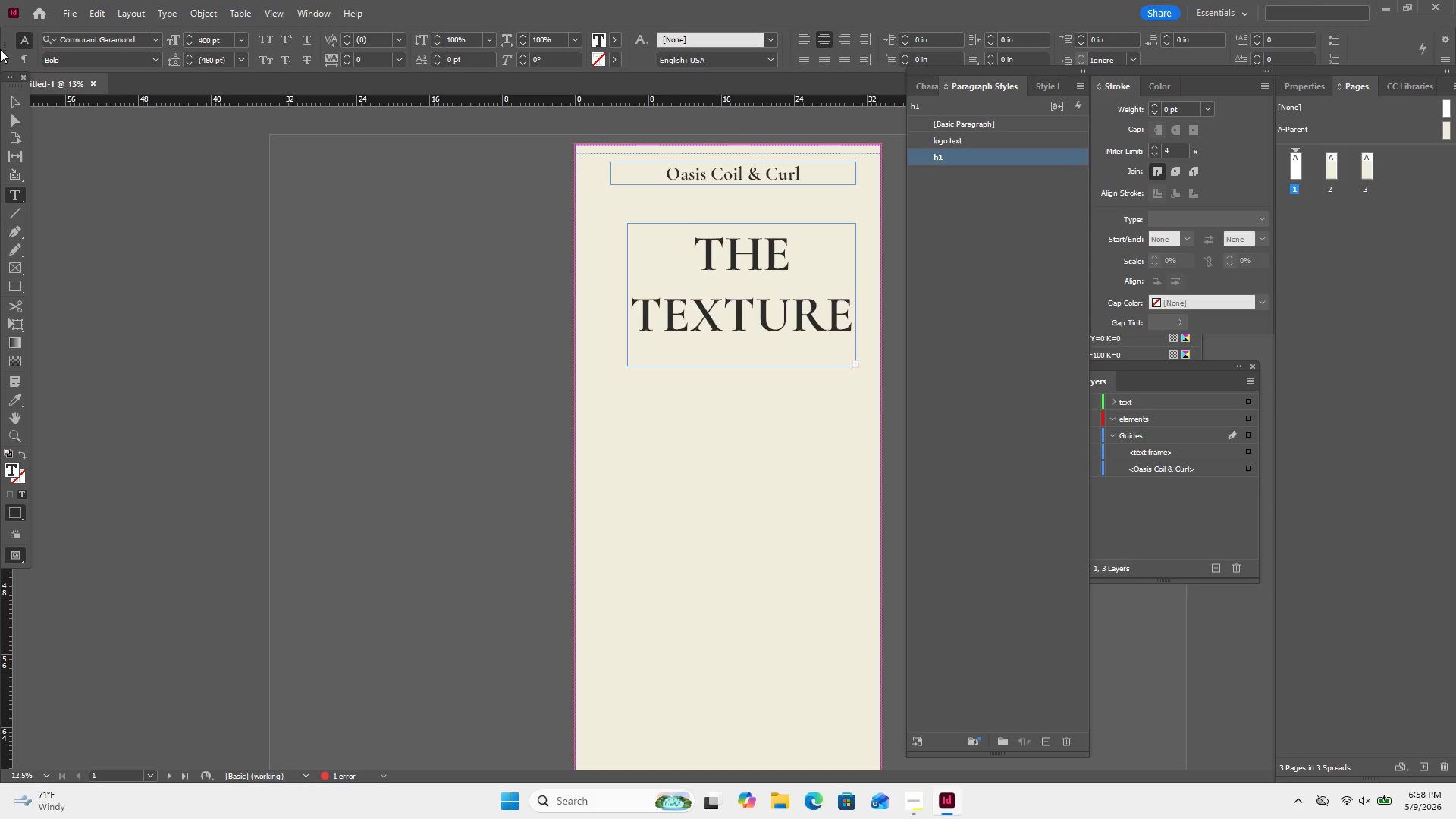 
left_click([13, 108])
 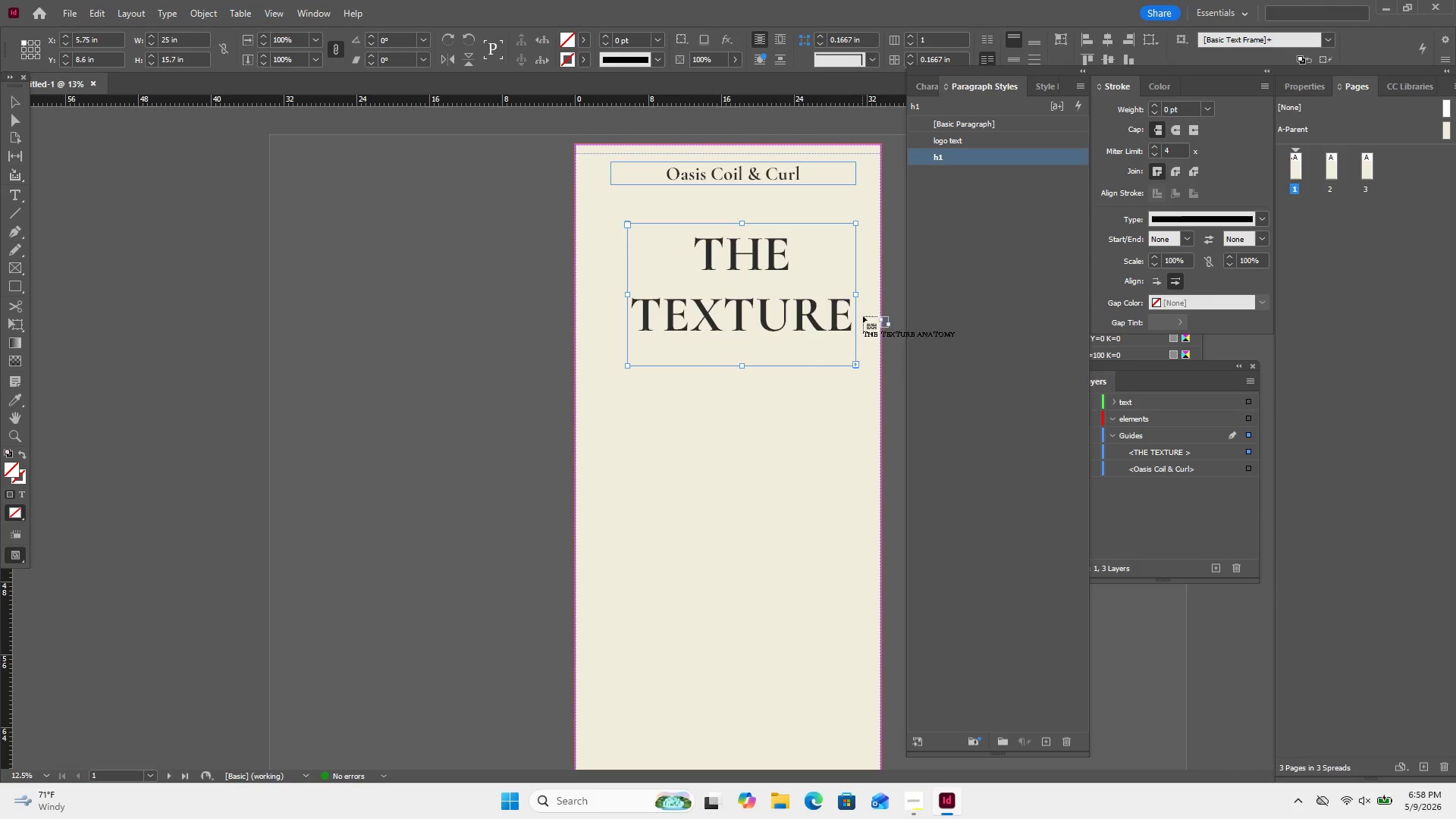 
double_click([970, 155])
 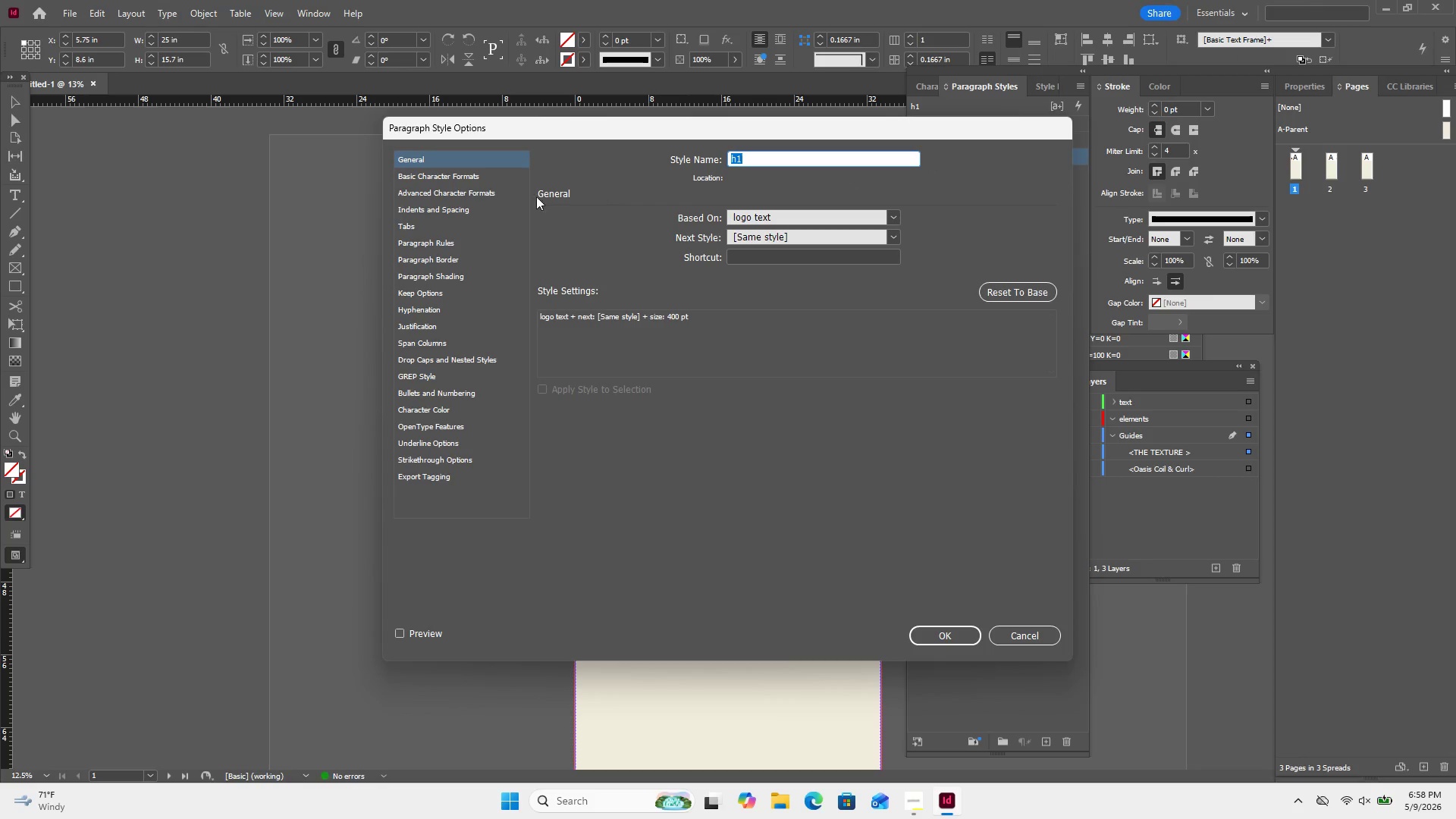 
left_click([453, 171])
 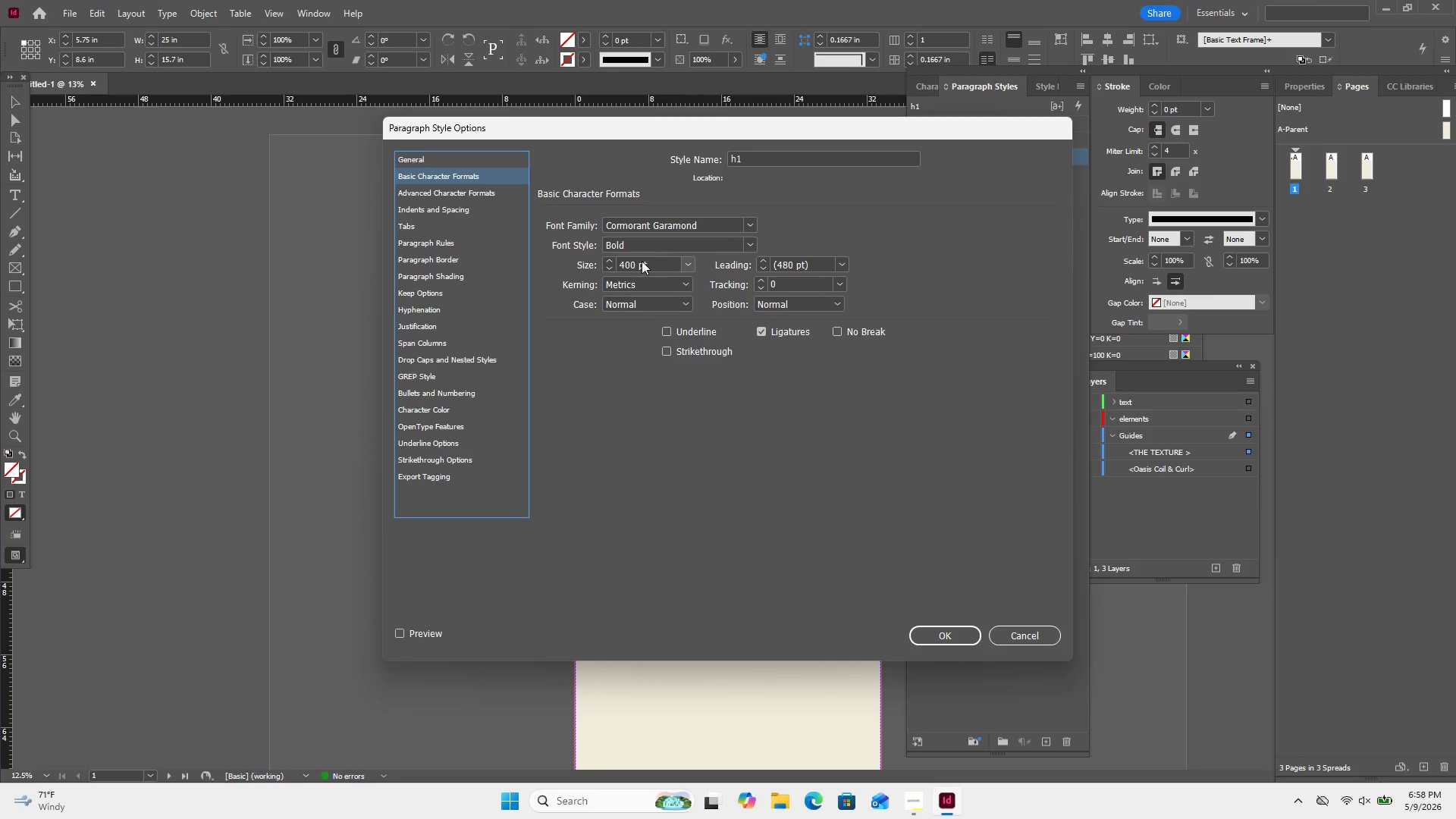 
double_click([633, 262])
 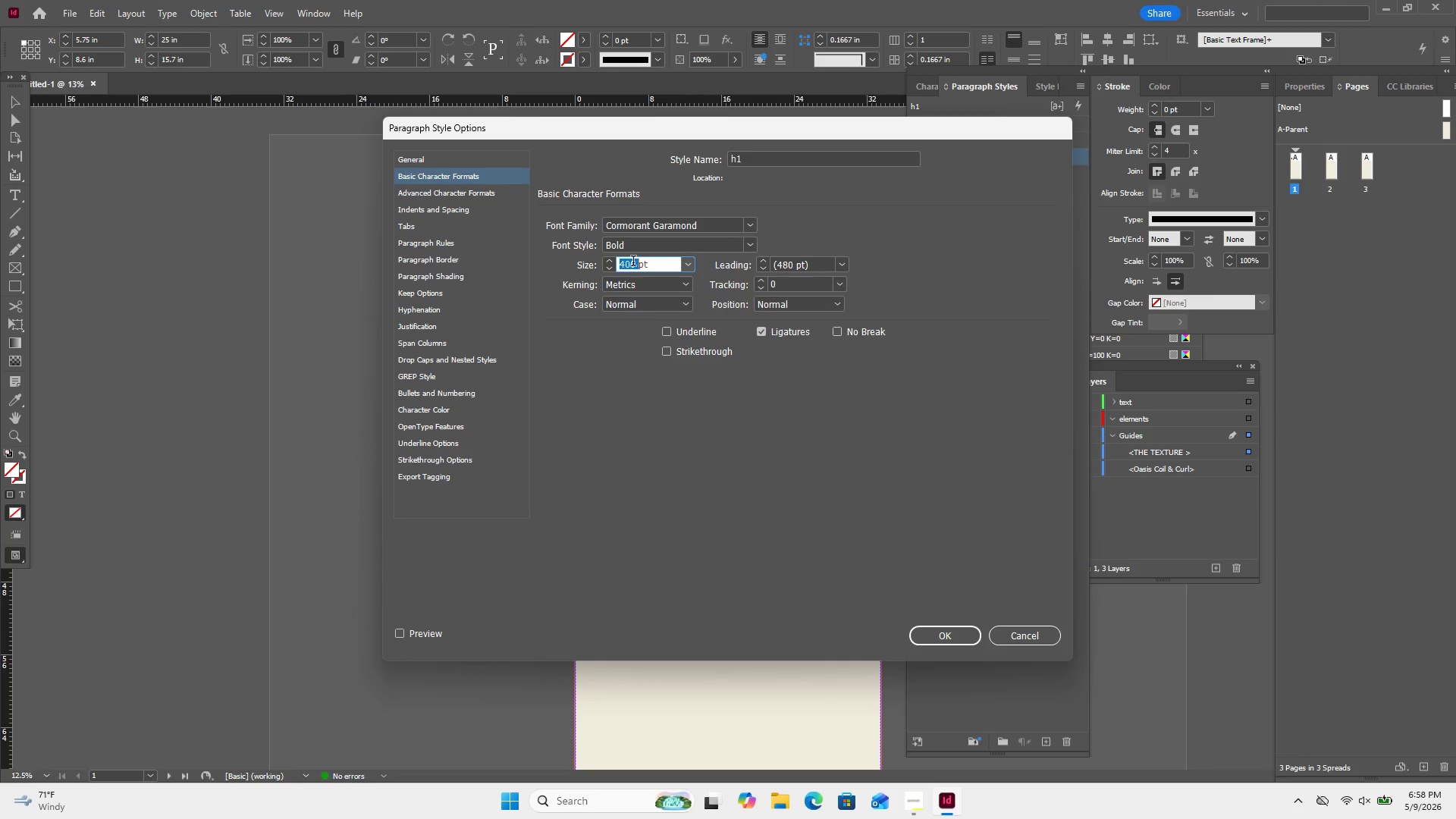 
triple_click([633, 262])
 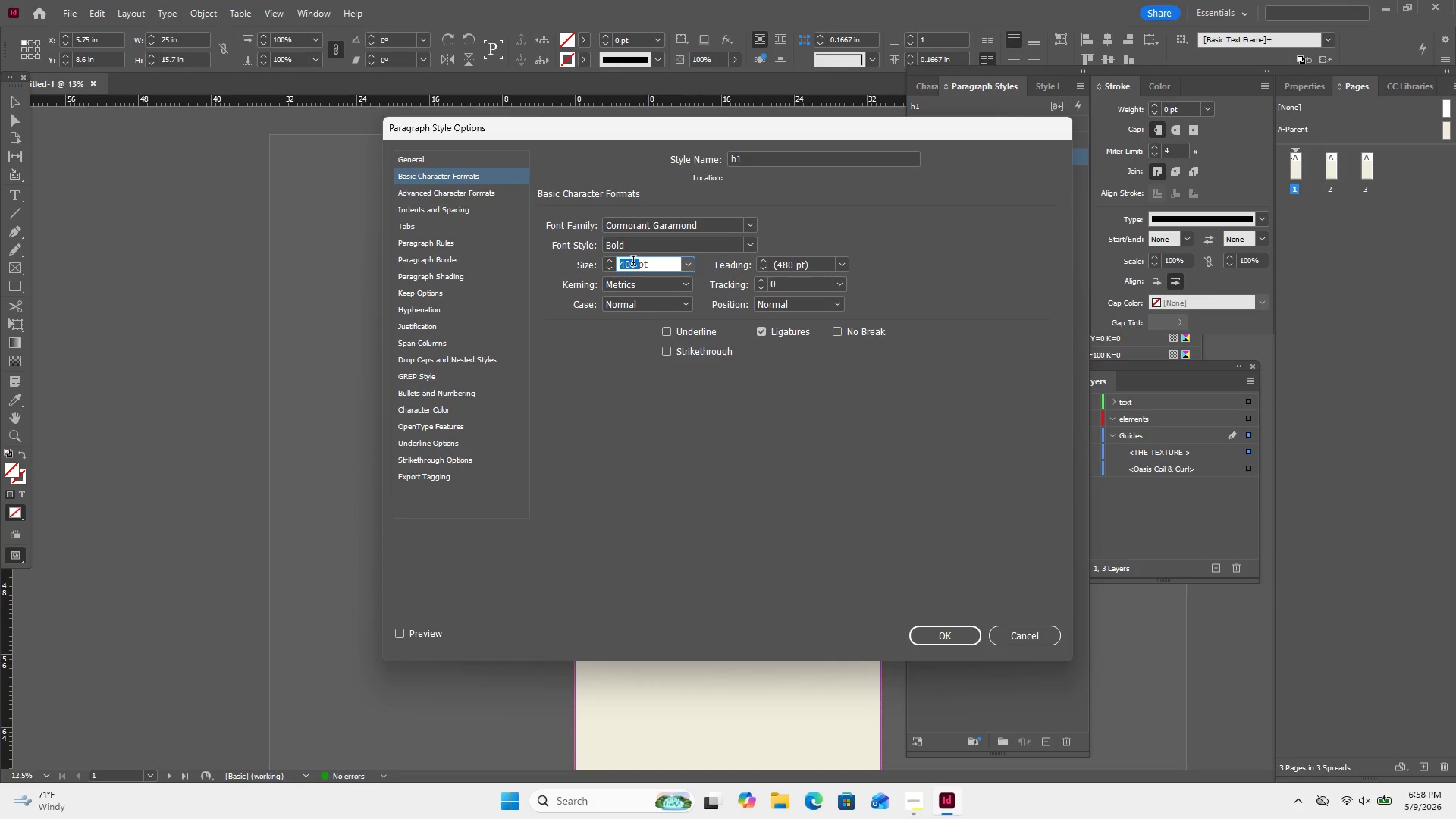 
key(Numpad3)
 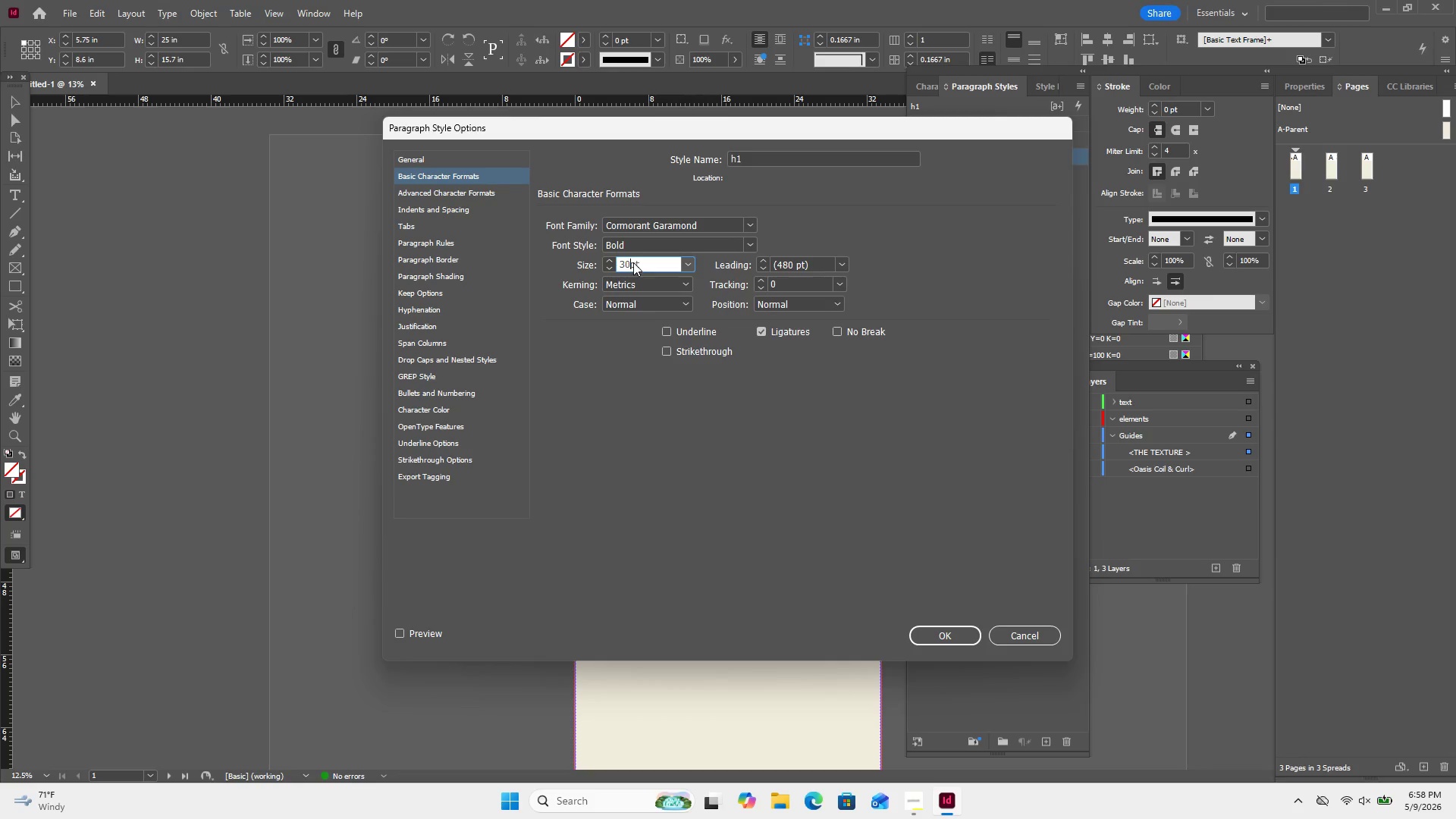 
key(Numpad0)
 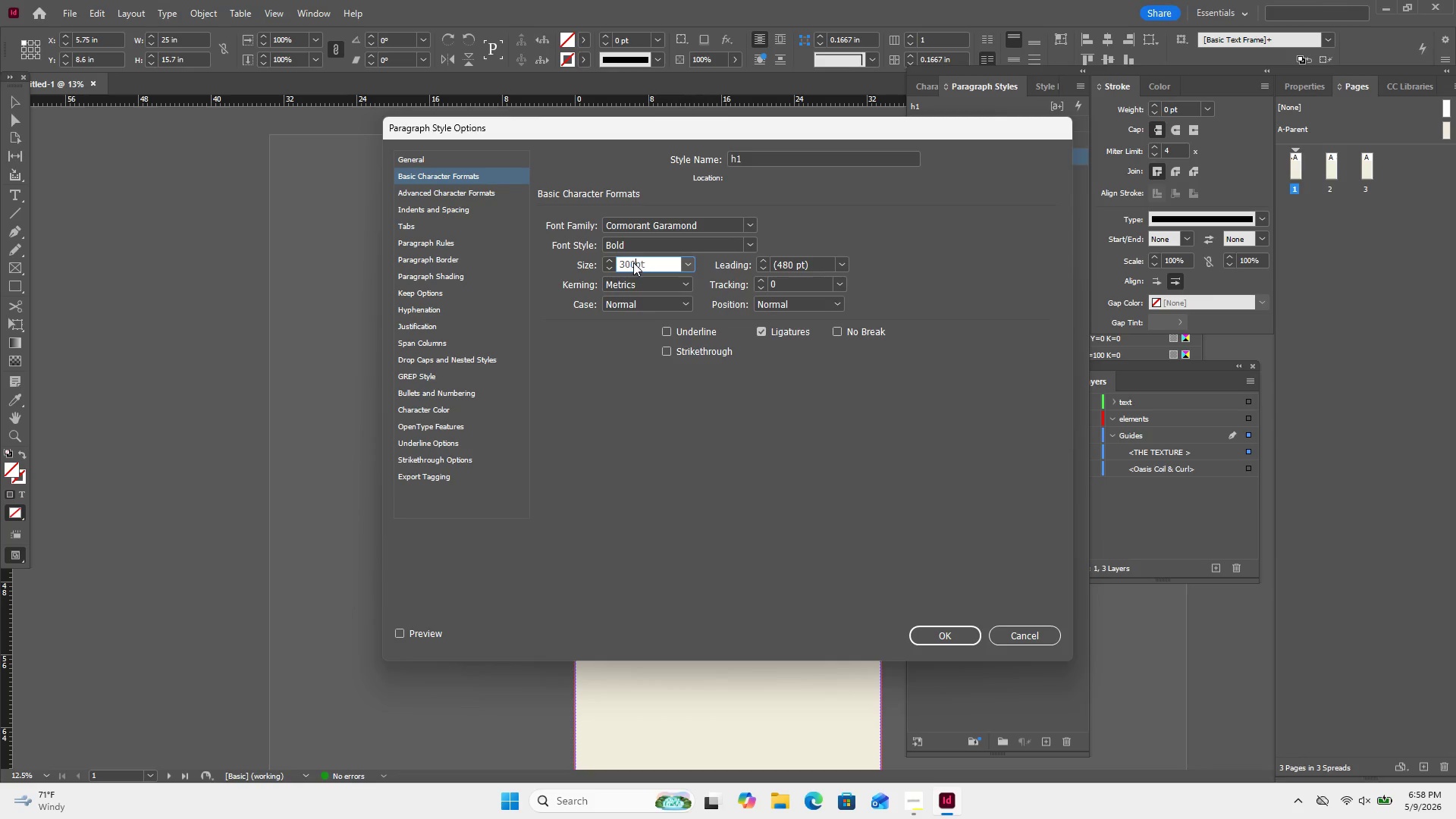 
key(Numpad0)
 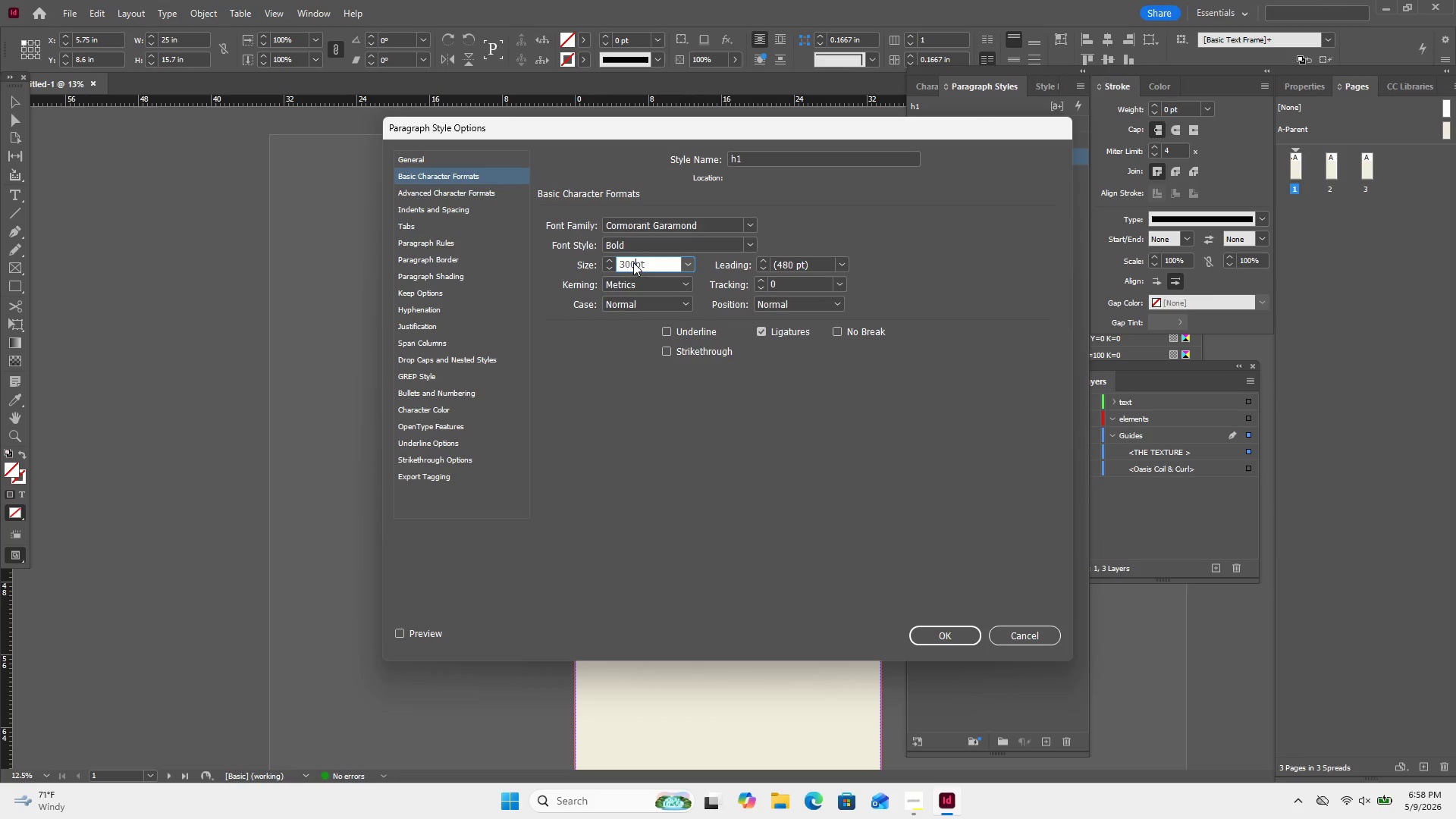 
key(Enter)
 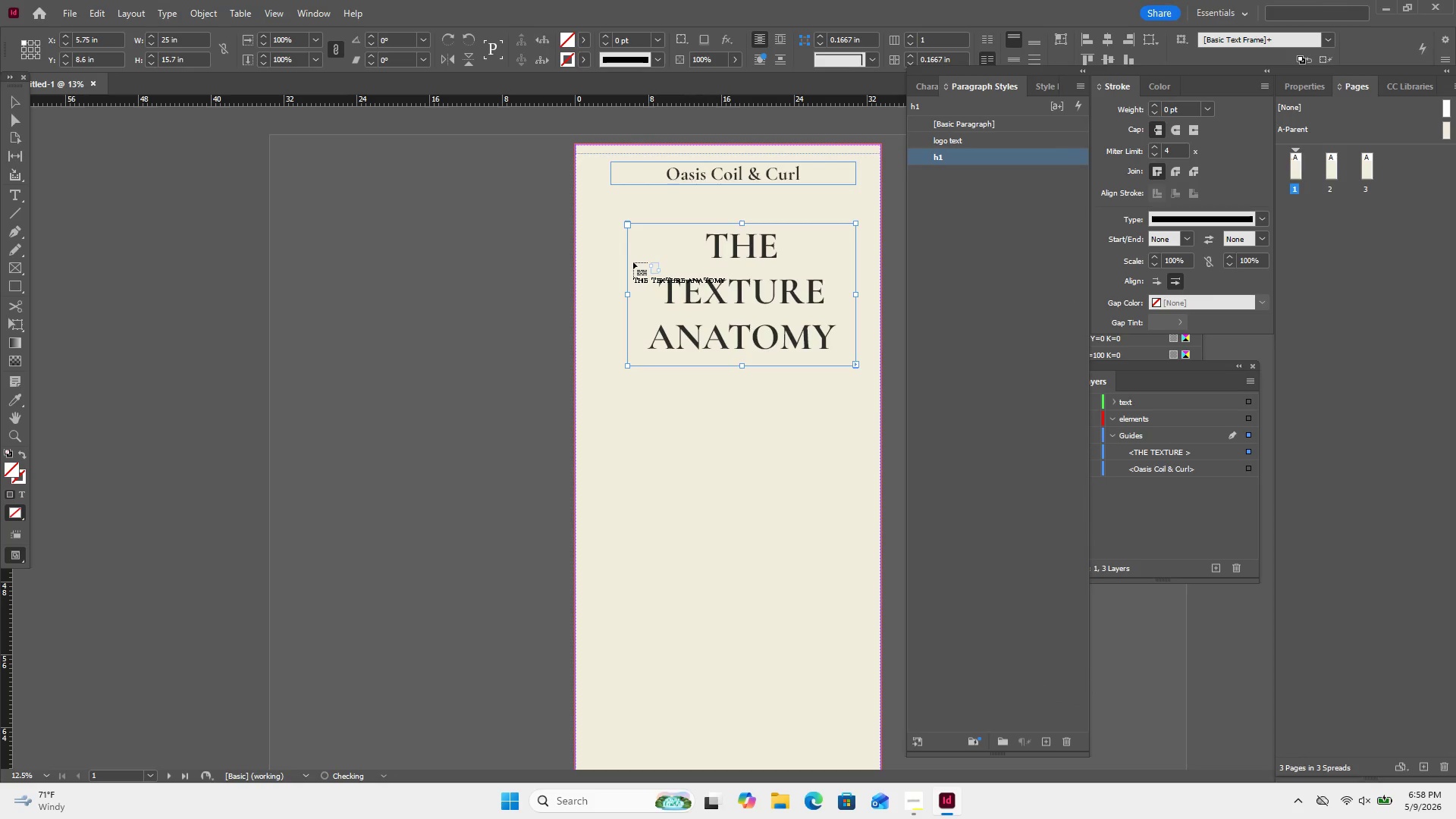 
key(CapsLock)
 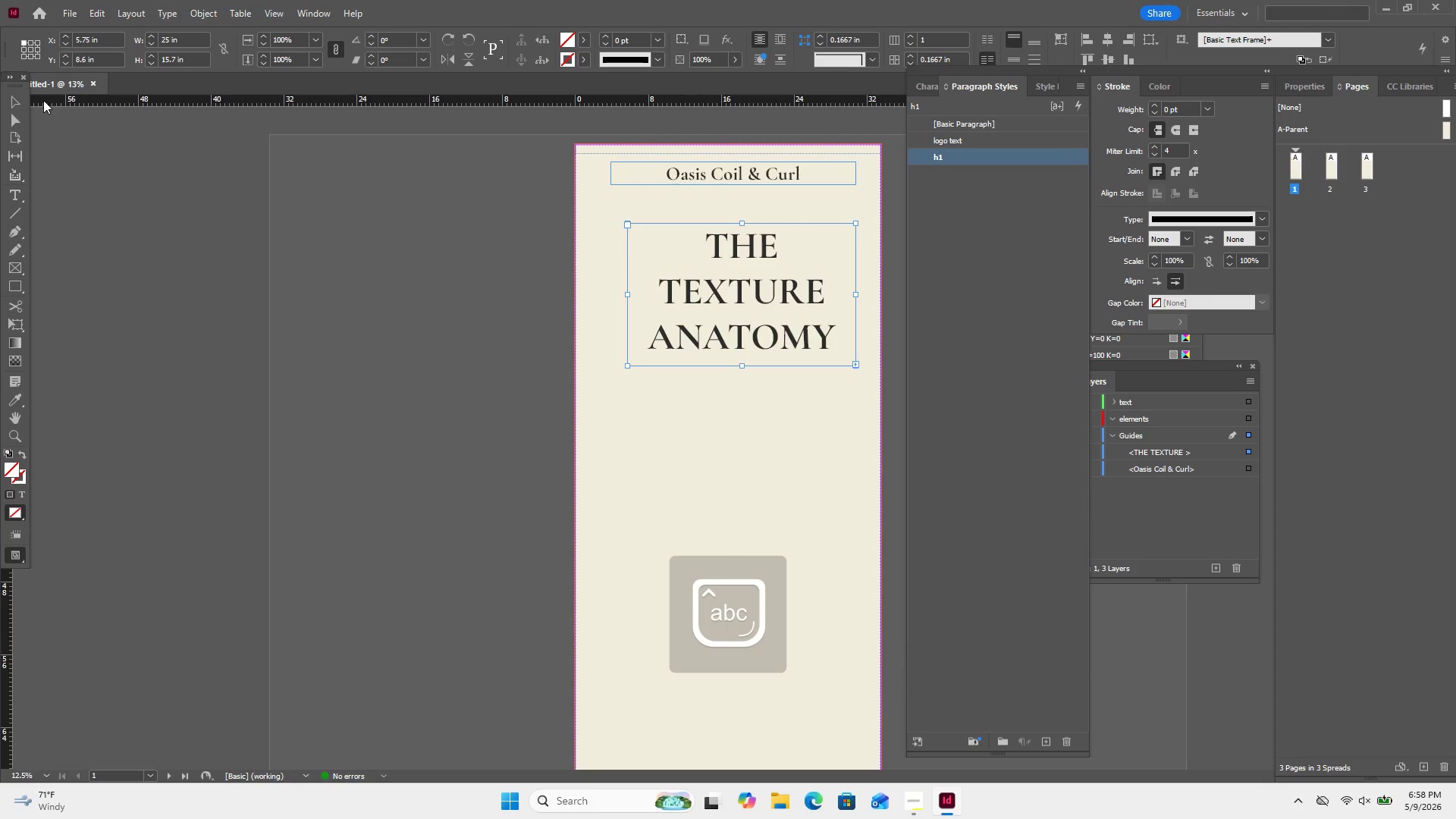 
left_click([22, 103])
 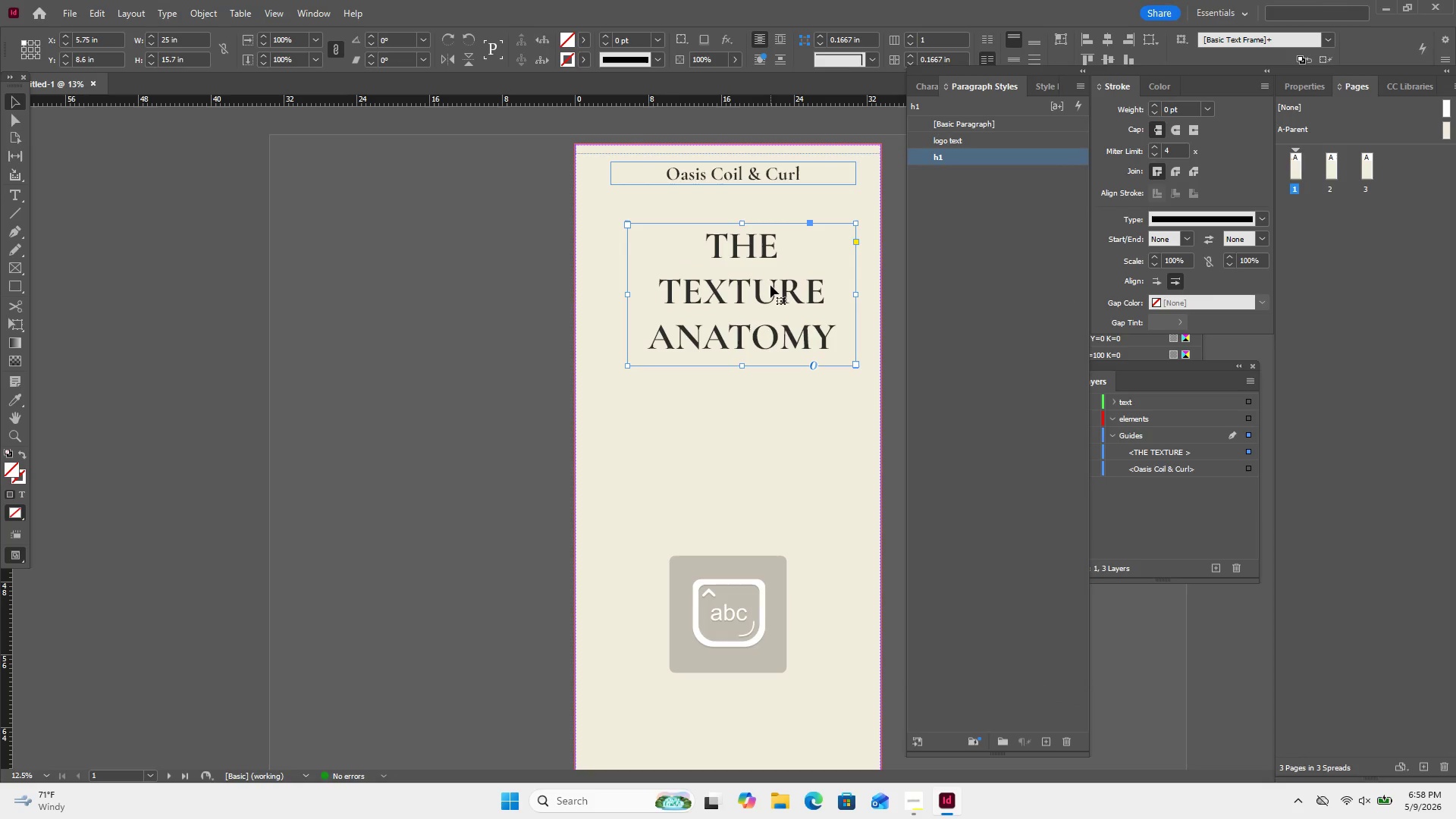 
left_click_drag(start_coordinate=[770, 292], to_coordinate=[755, 270])
 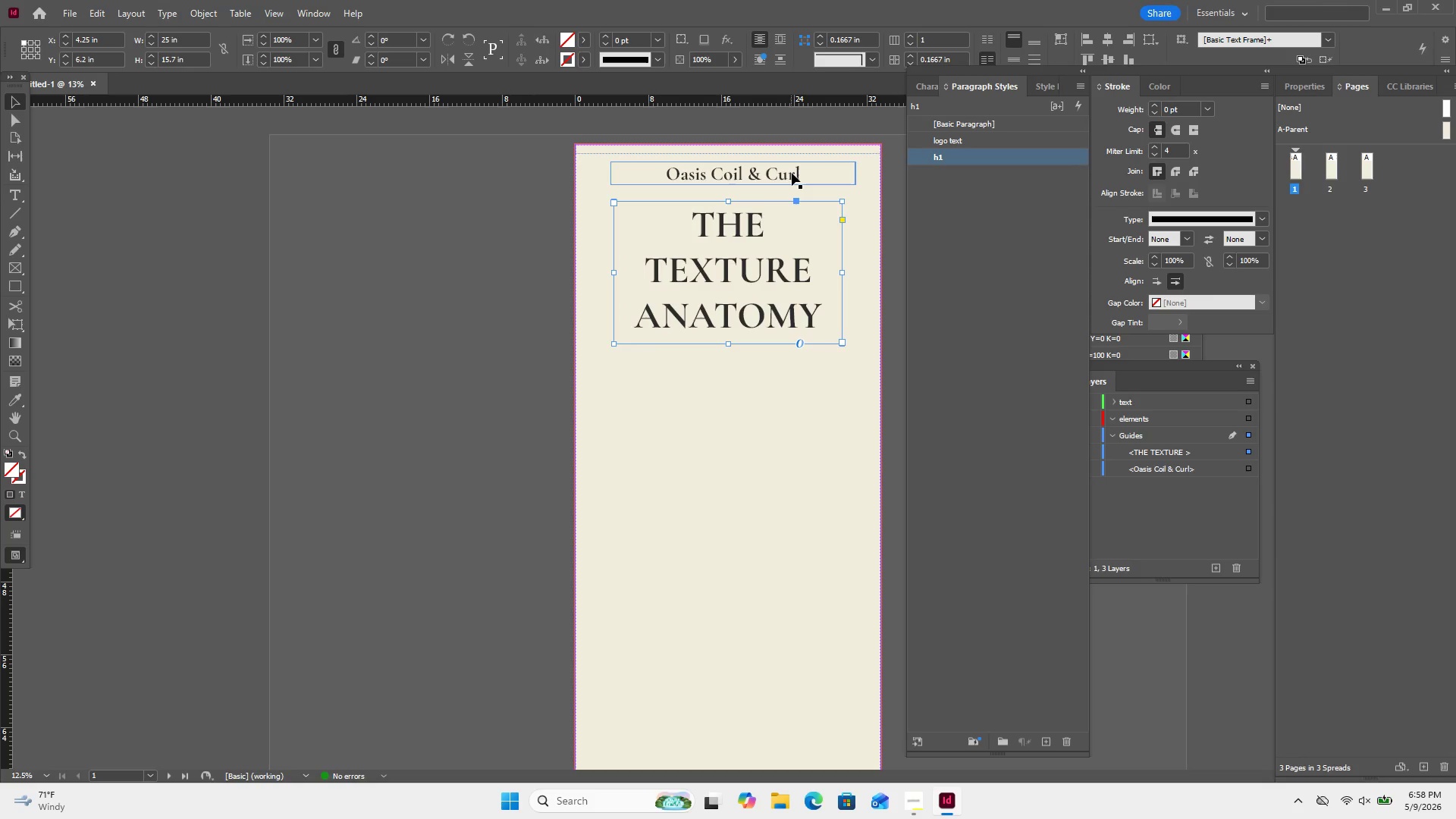 
left_click_drag(start_coordinate=[792, 173], to_coordinate=[786, 174])
 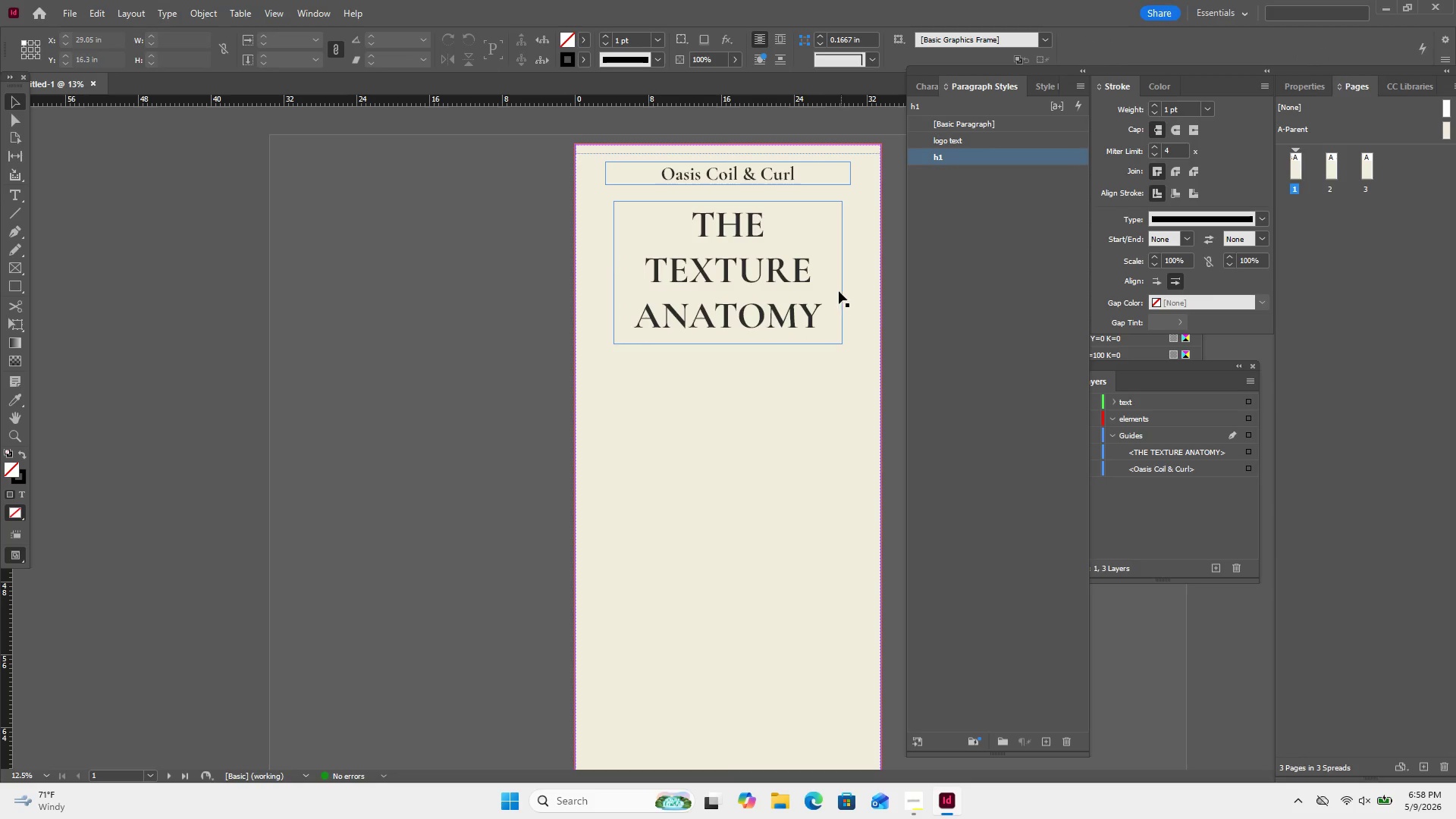 
wait(6.23)
 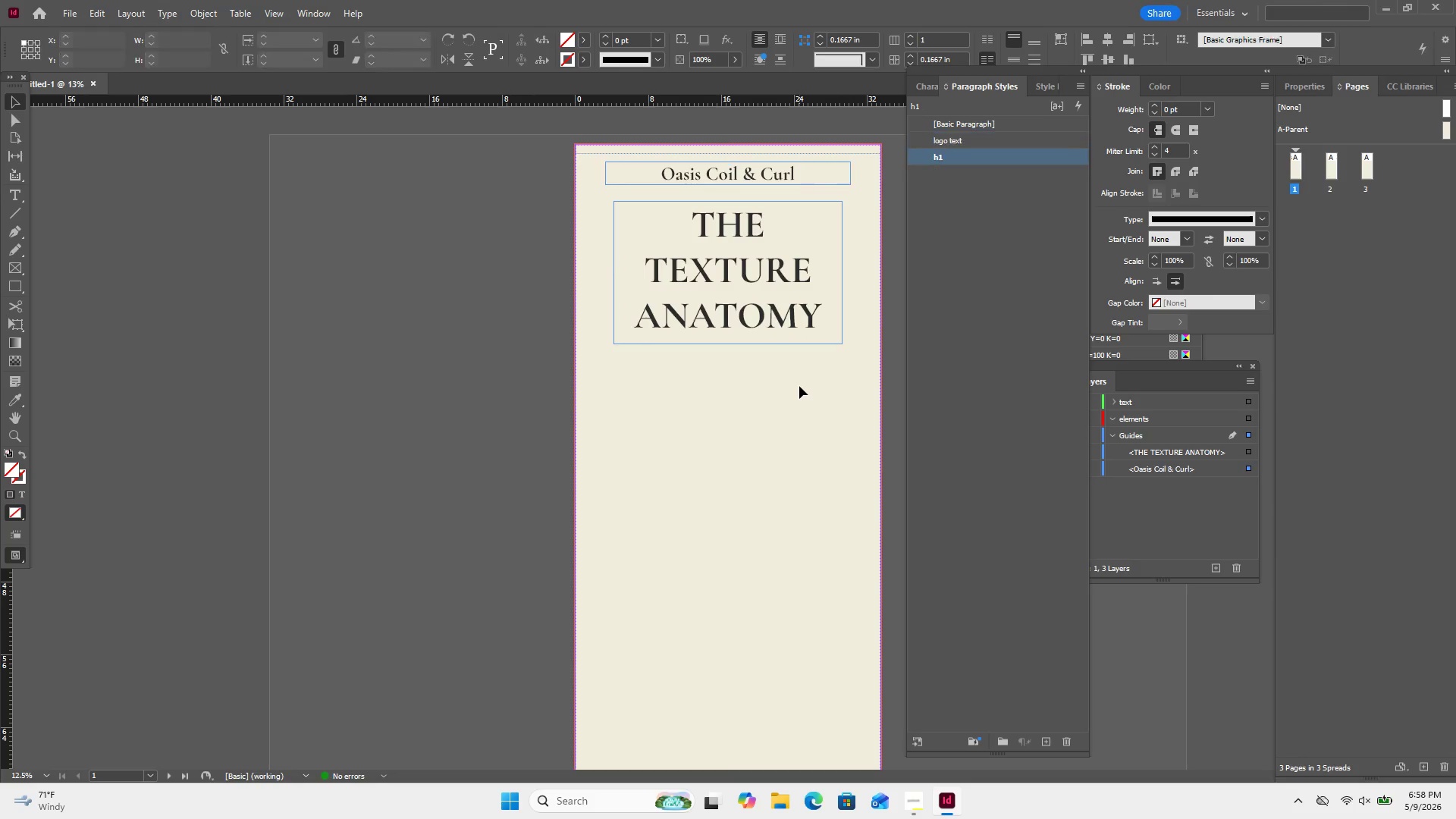 
left_click([18, 213])
 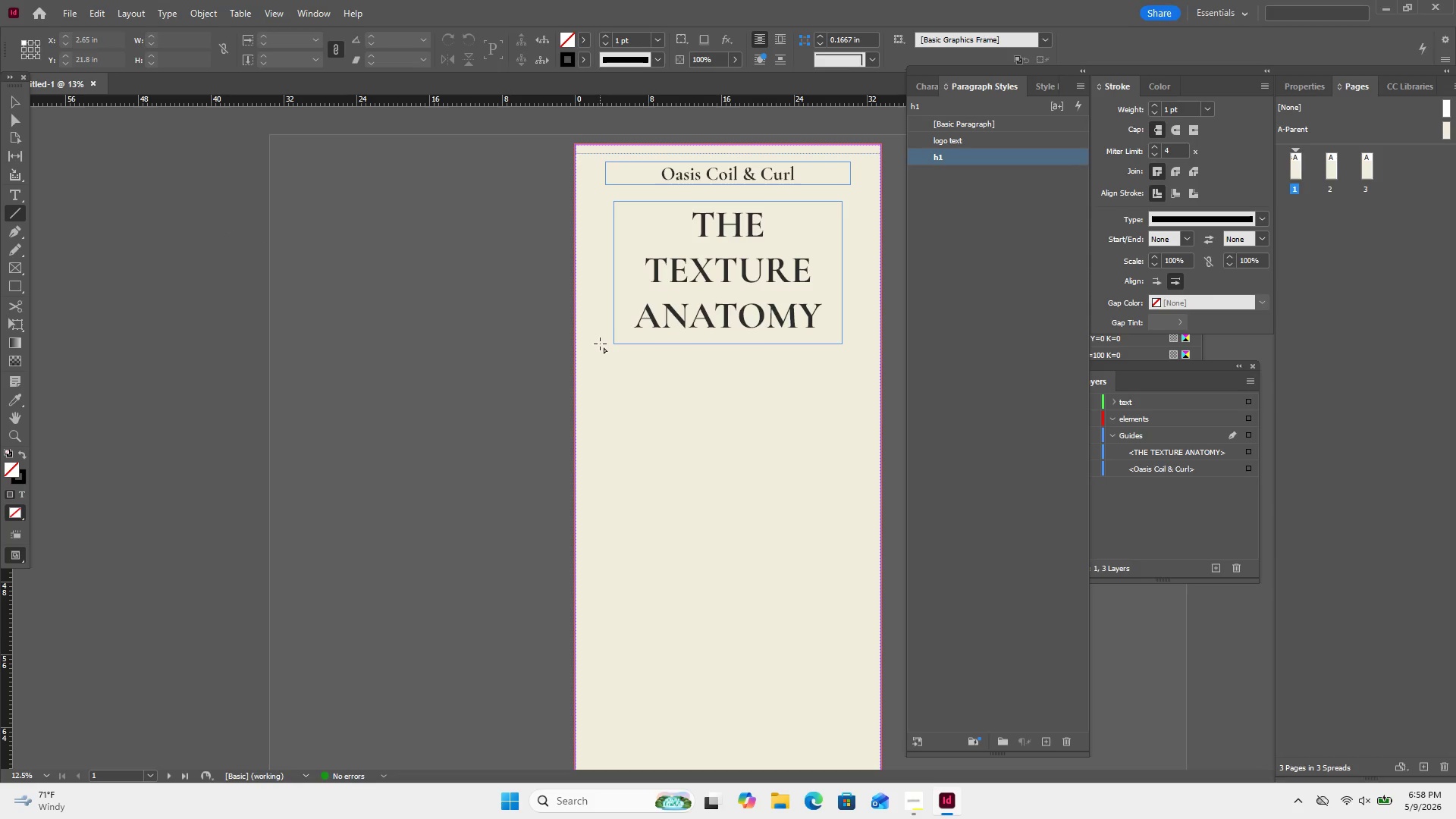 
scroll: coordinate [600, 344], scroll_direction: down, amount: 1.0
 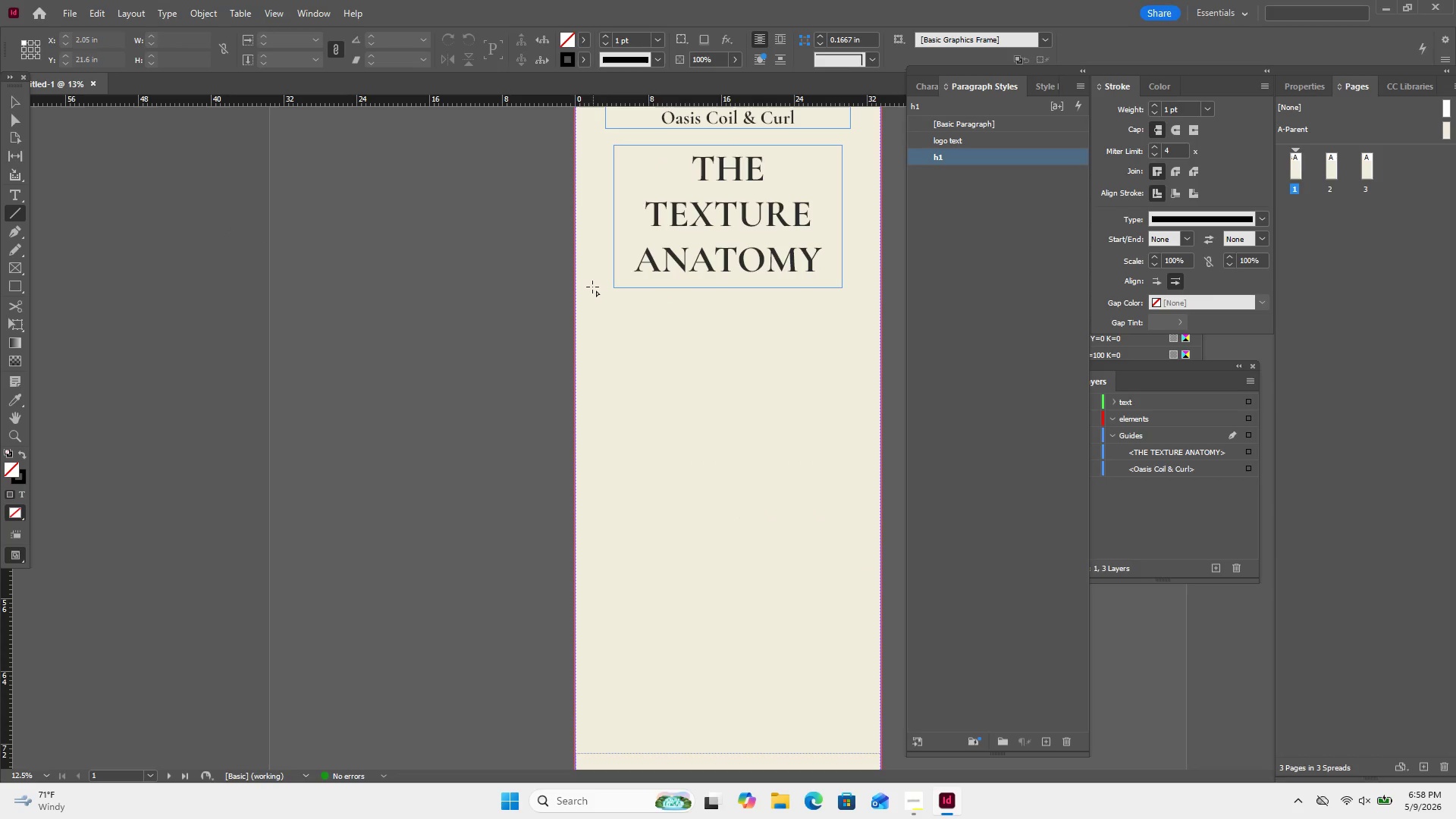 
left_click_drag(start_coordinate=[592, 295], to_coordinate=[681, 300])
 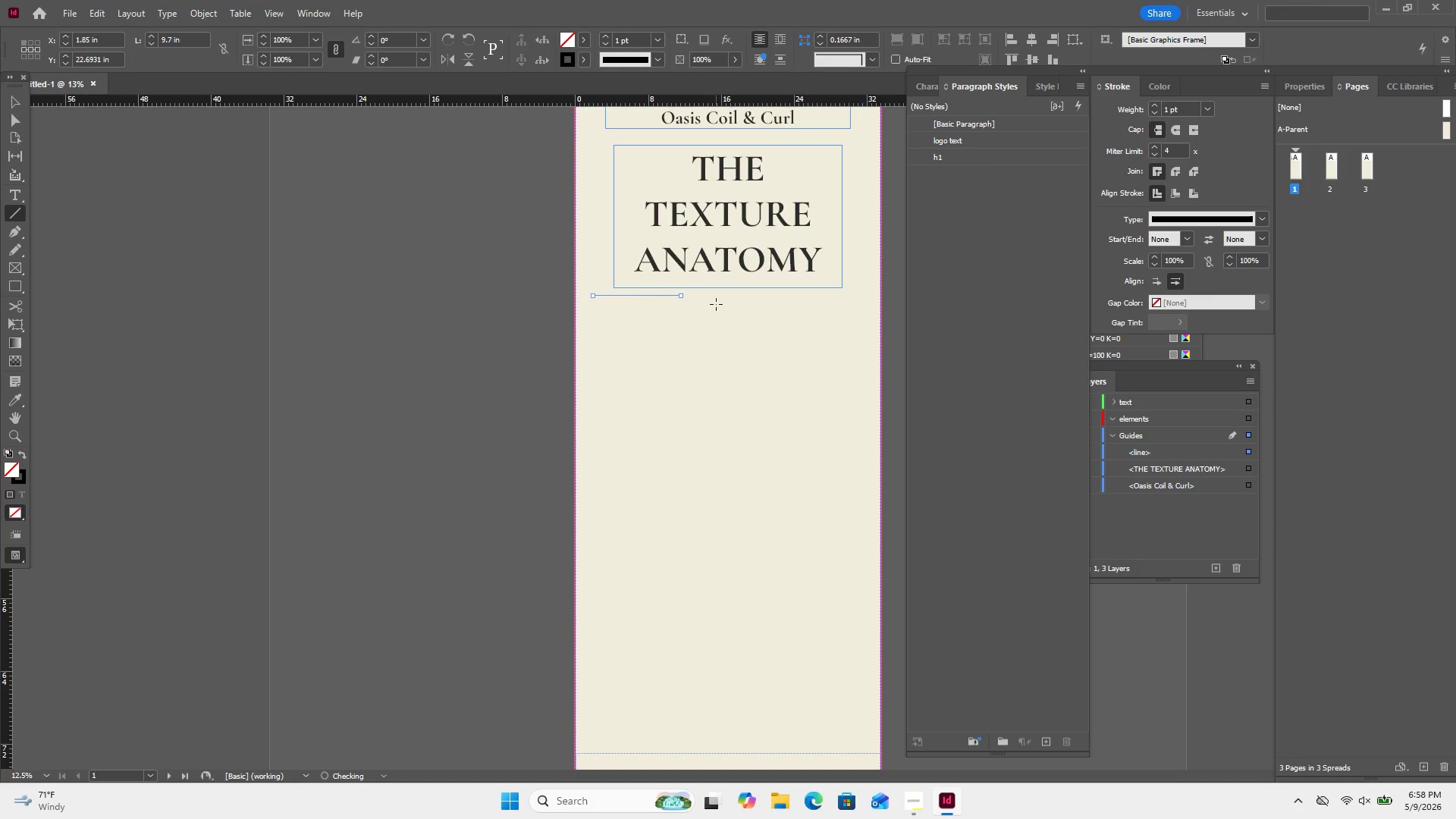 
hold_key(key=ShiftLeft, duration=2.2)
 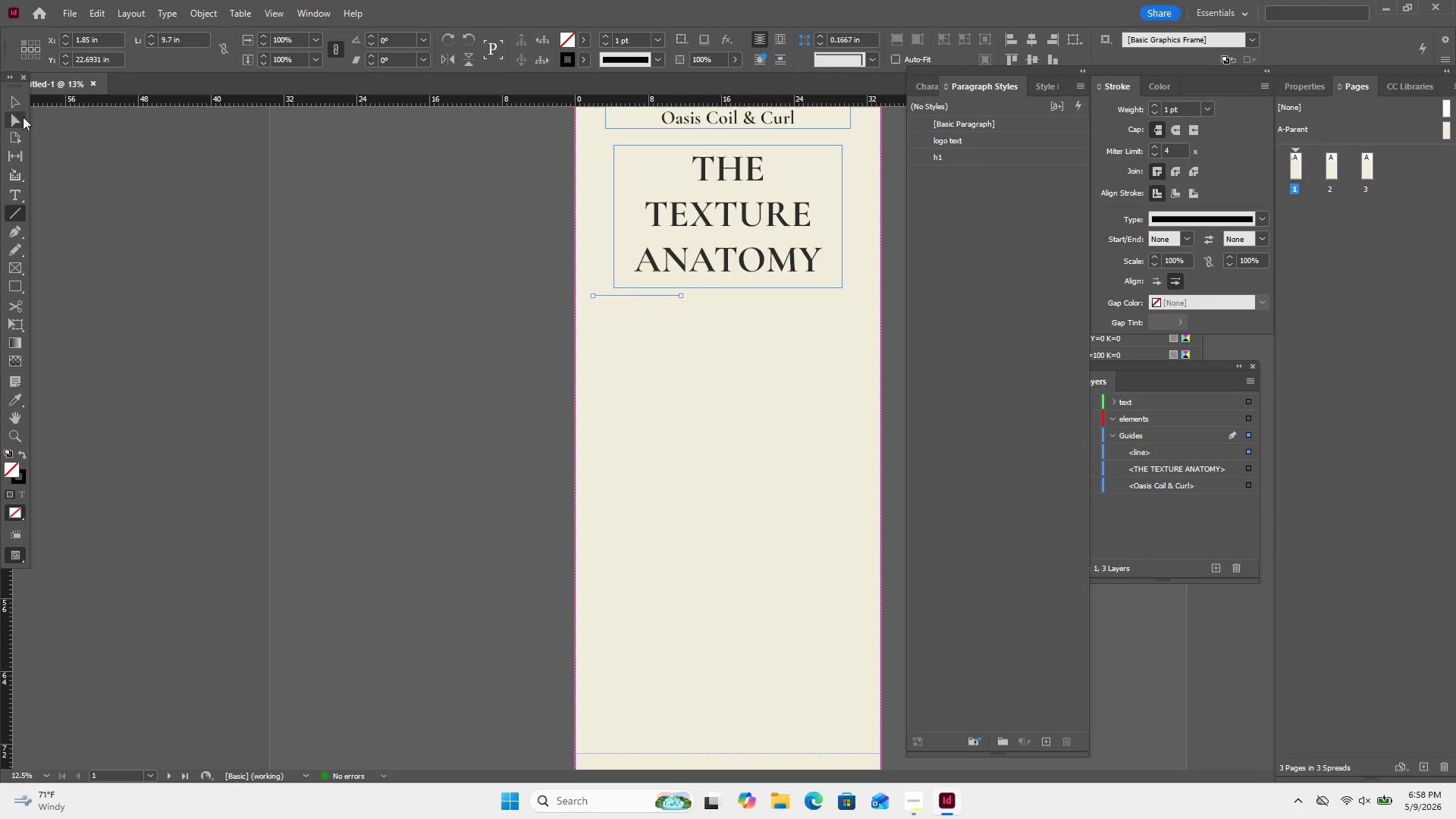 
left_click([15, 102])
 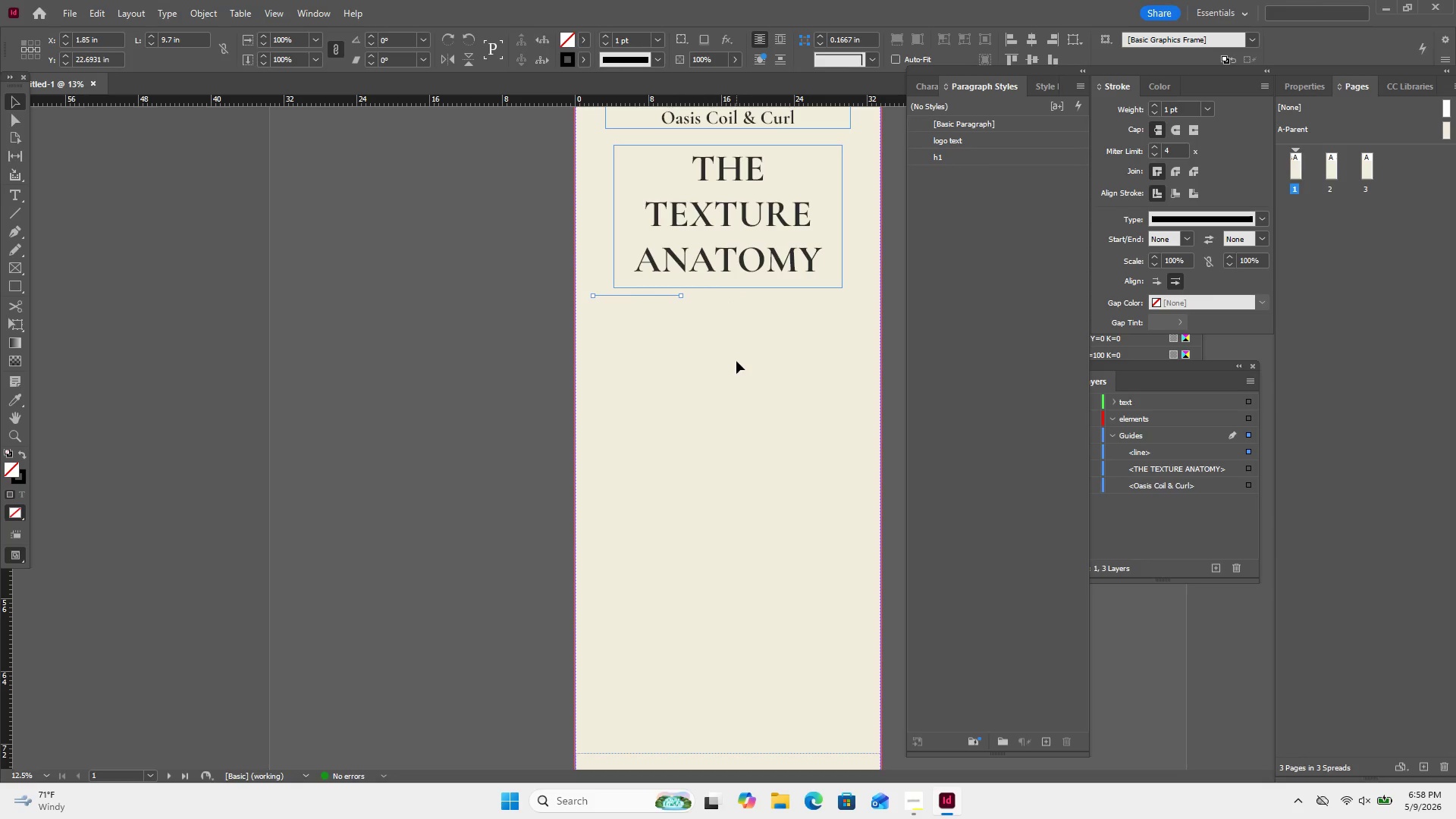 
key(Control+C)
 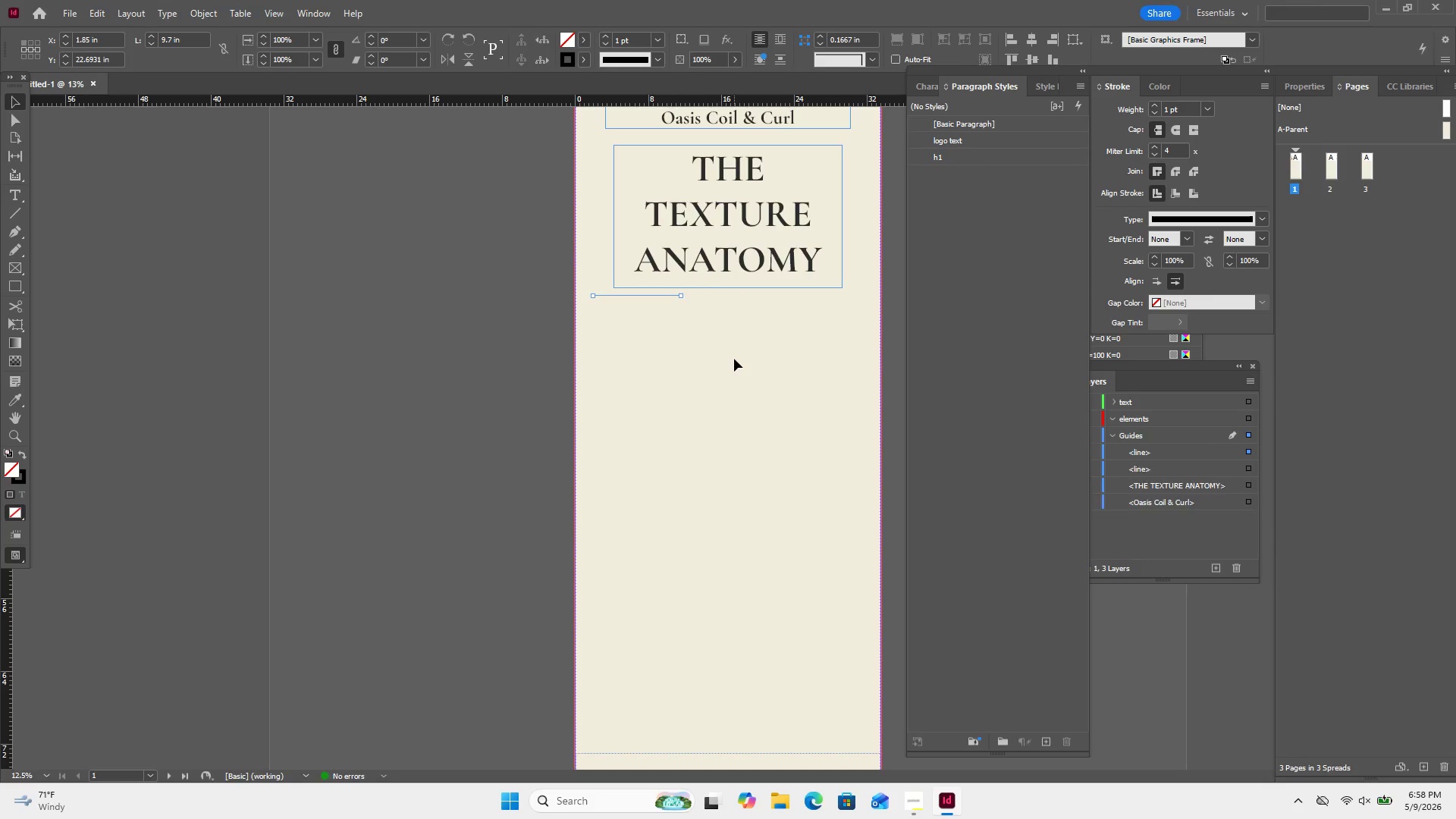 
key(Control+V)
 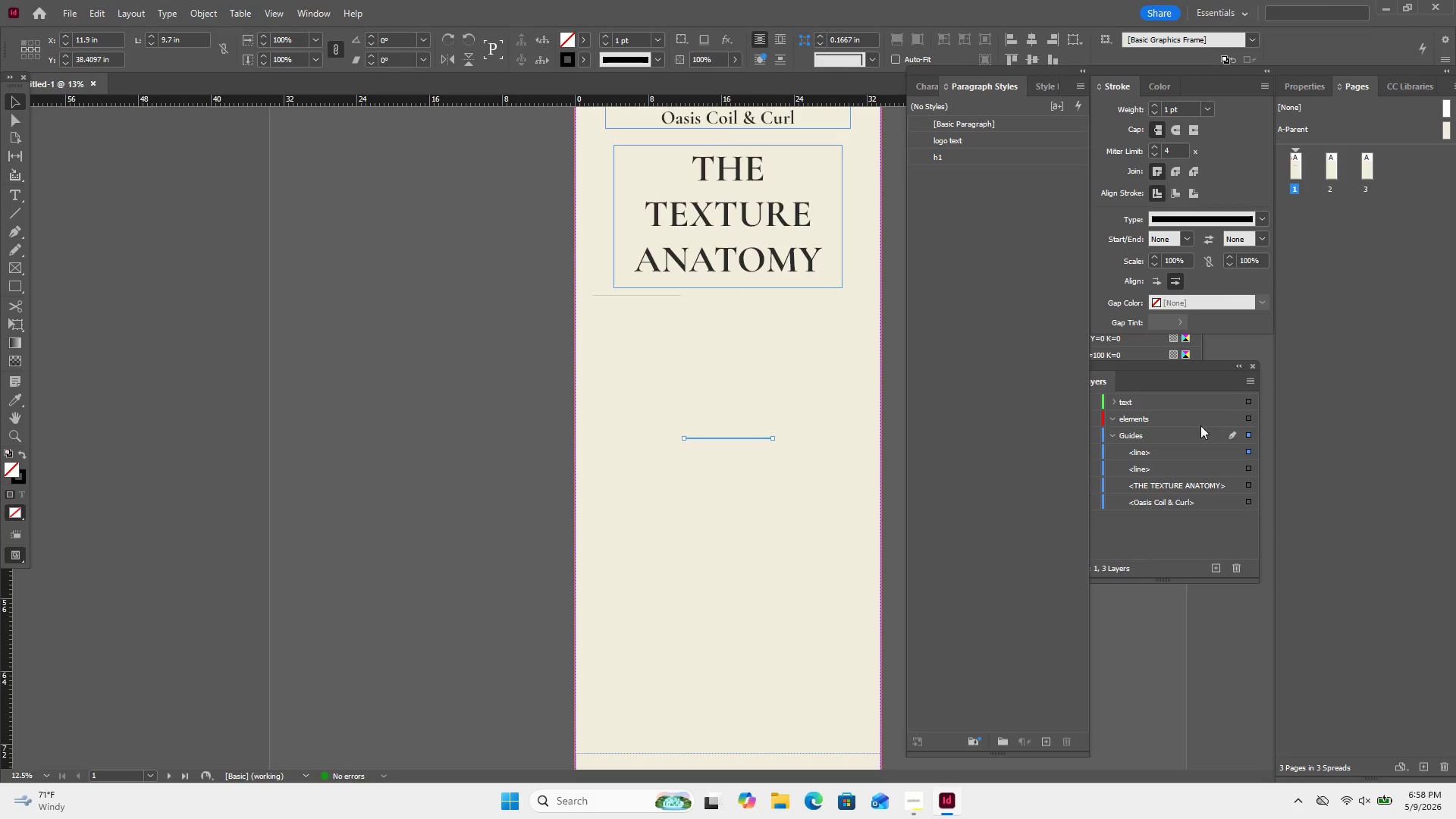 
wait(6.38)
 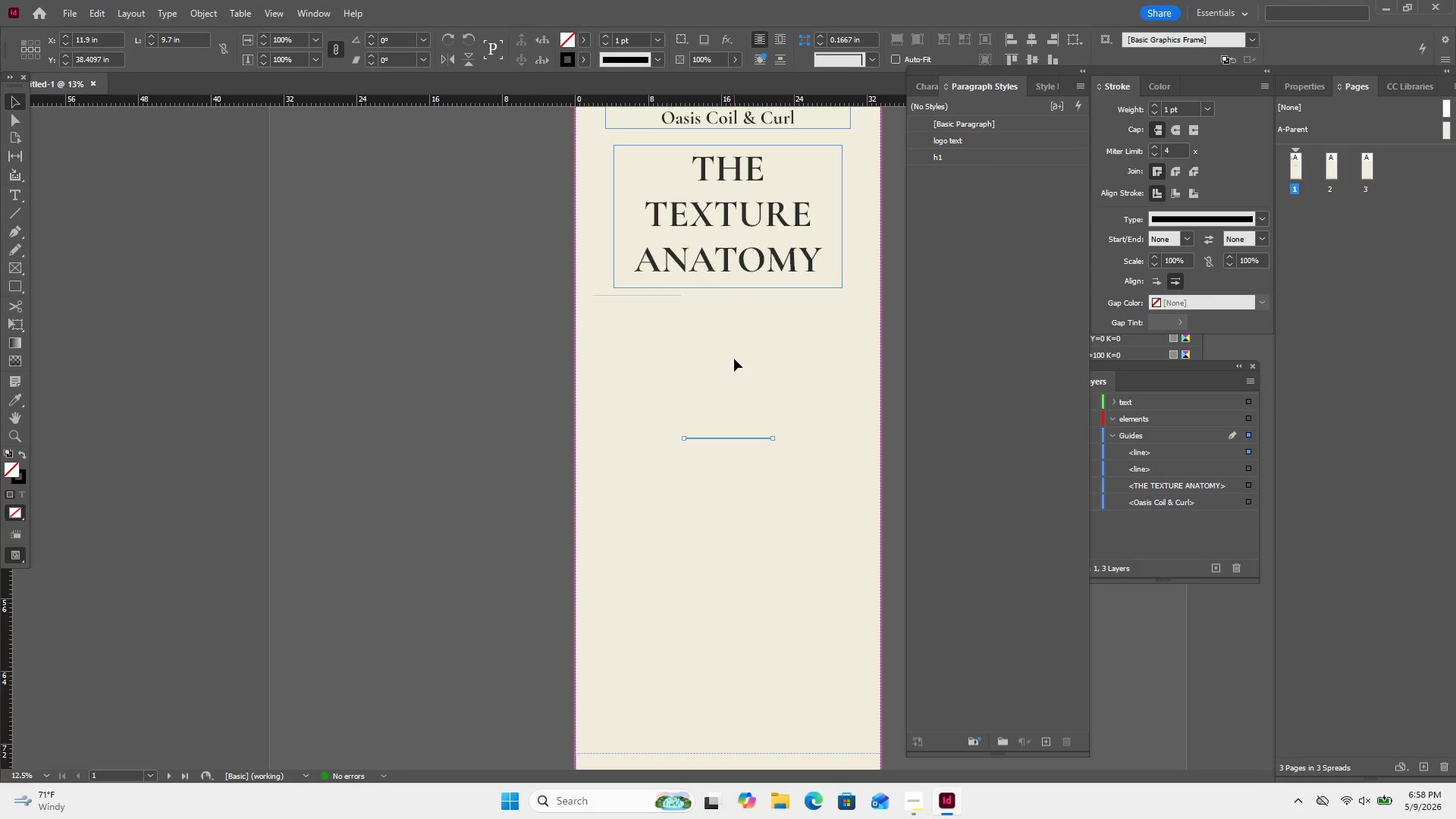 
left_click_drag(start_coordinate=[1189, 482], to_coordinate=[1166, 404])
 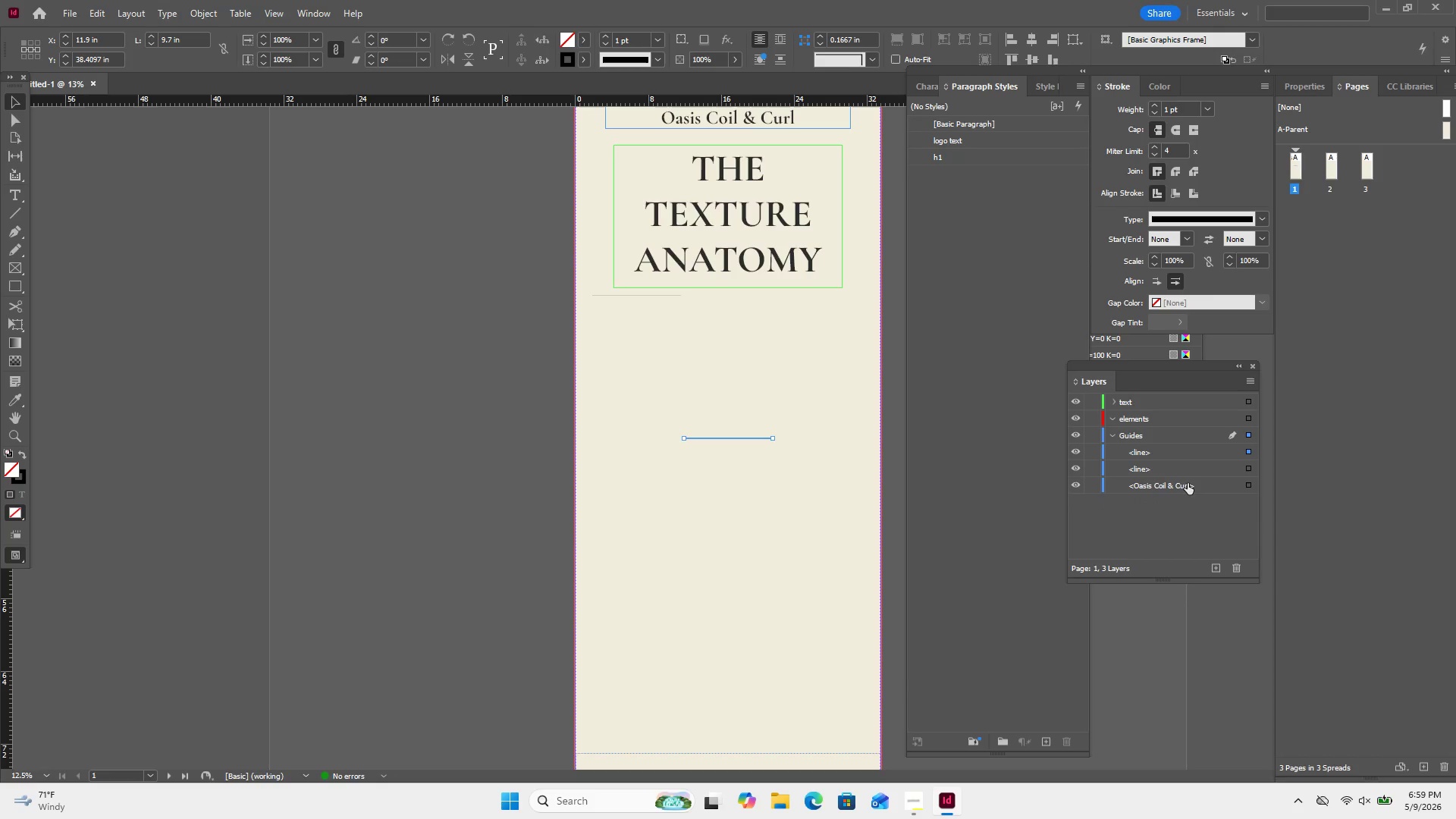 
left_click_drag(start_coordinate=[1188, 484], to_coordinate=[1181, 407])
 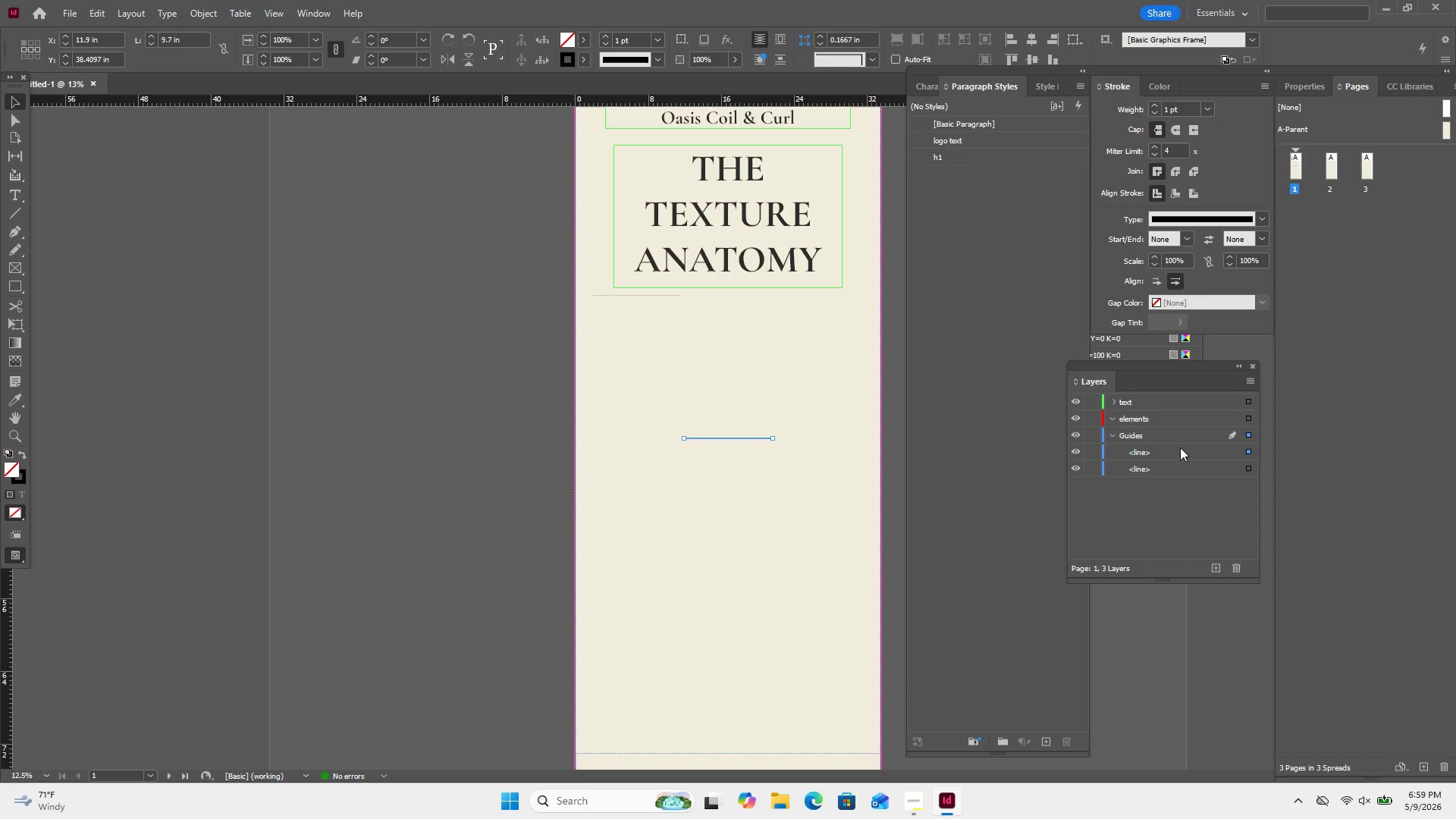 
left_click_drag(start_coordinate=[1180, 447], to_coordinate=[1178, 419])
 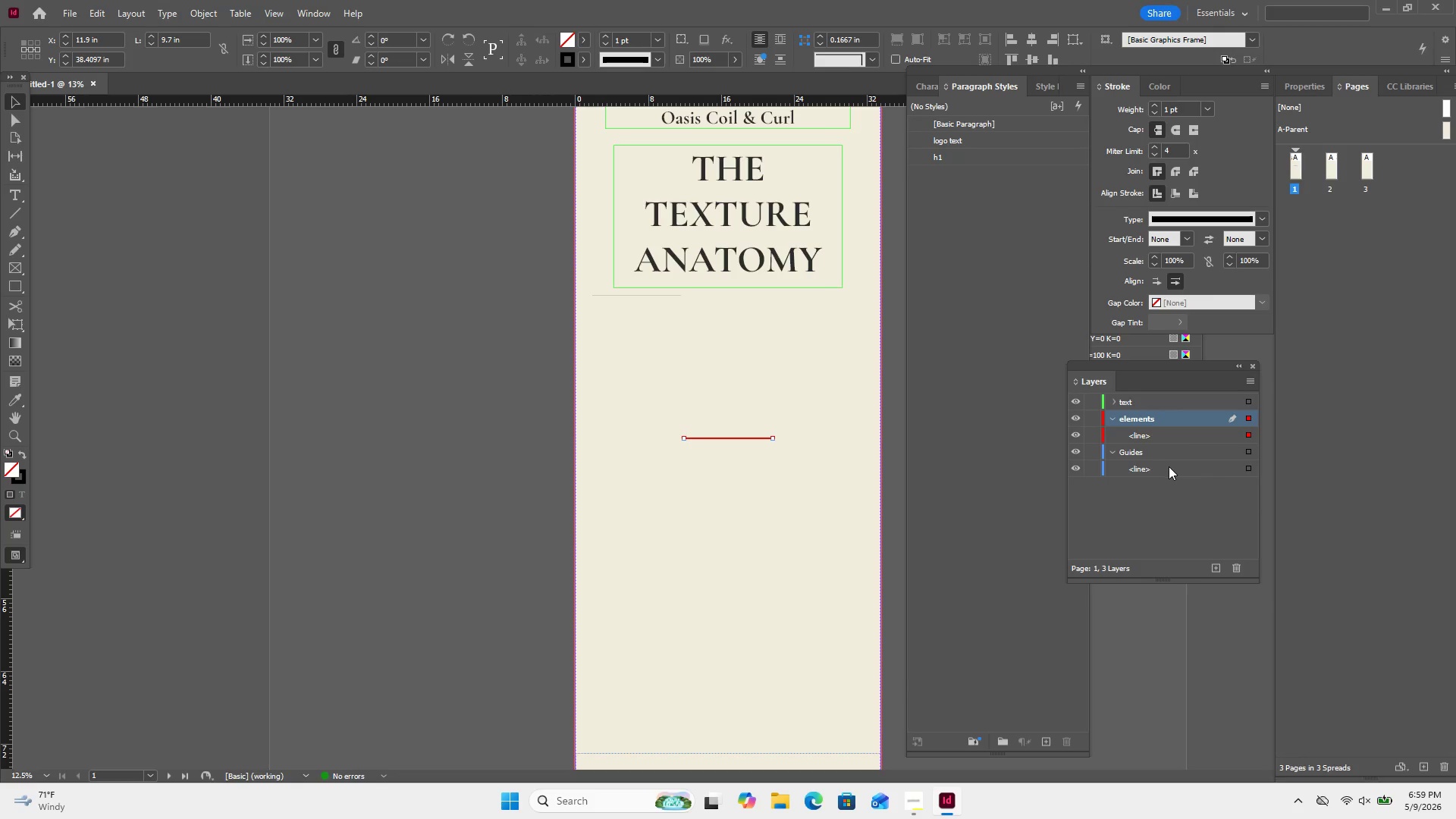 
left_click_drag(start_coordinate=[1169, 466], to_coordinate=[1170, 424])
 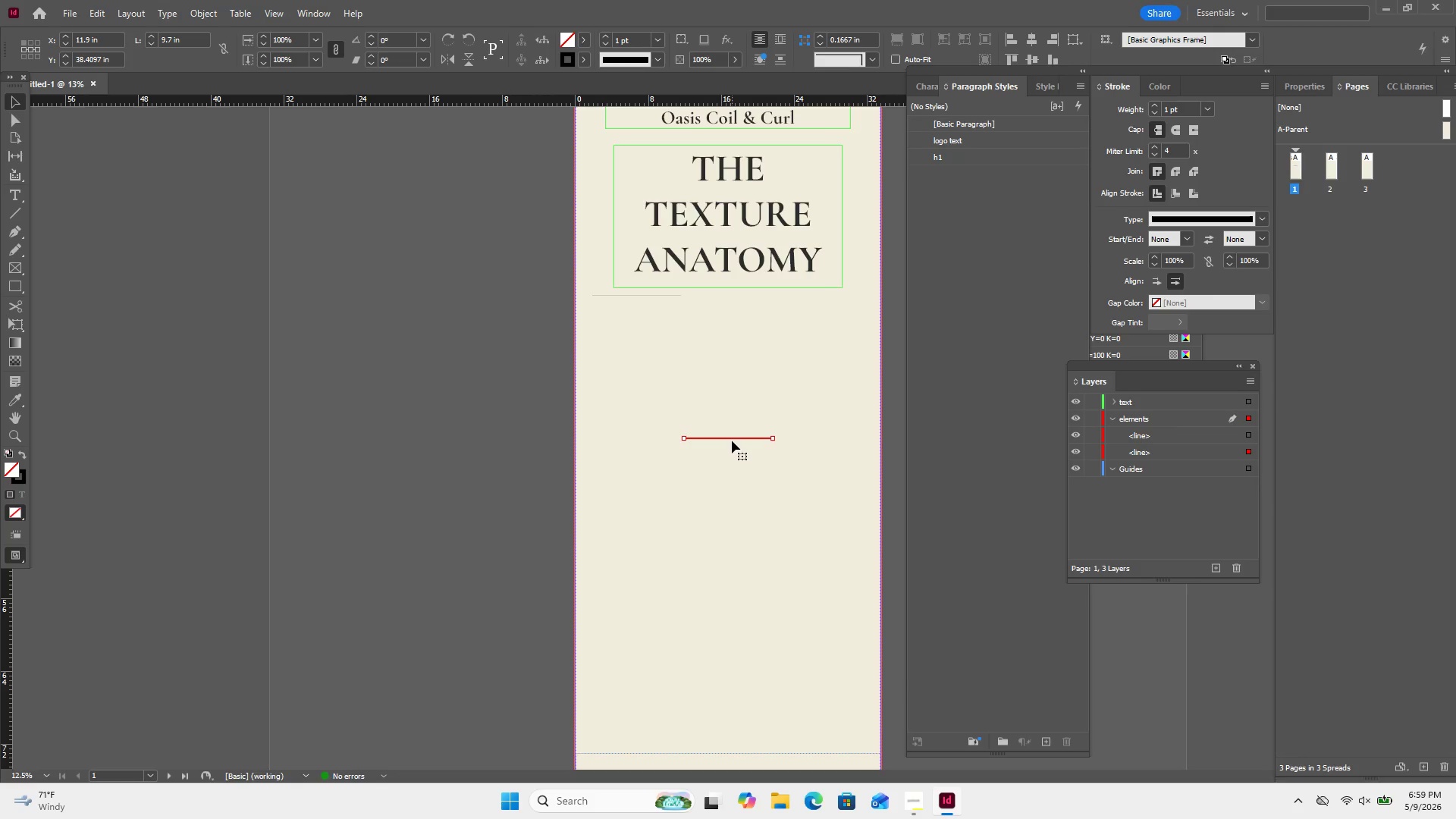 
left_click_drag(start_coordinate=[732, 435], to_coordinate=[832, 295])
 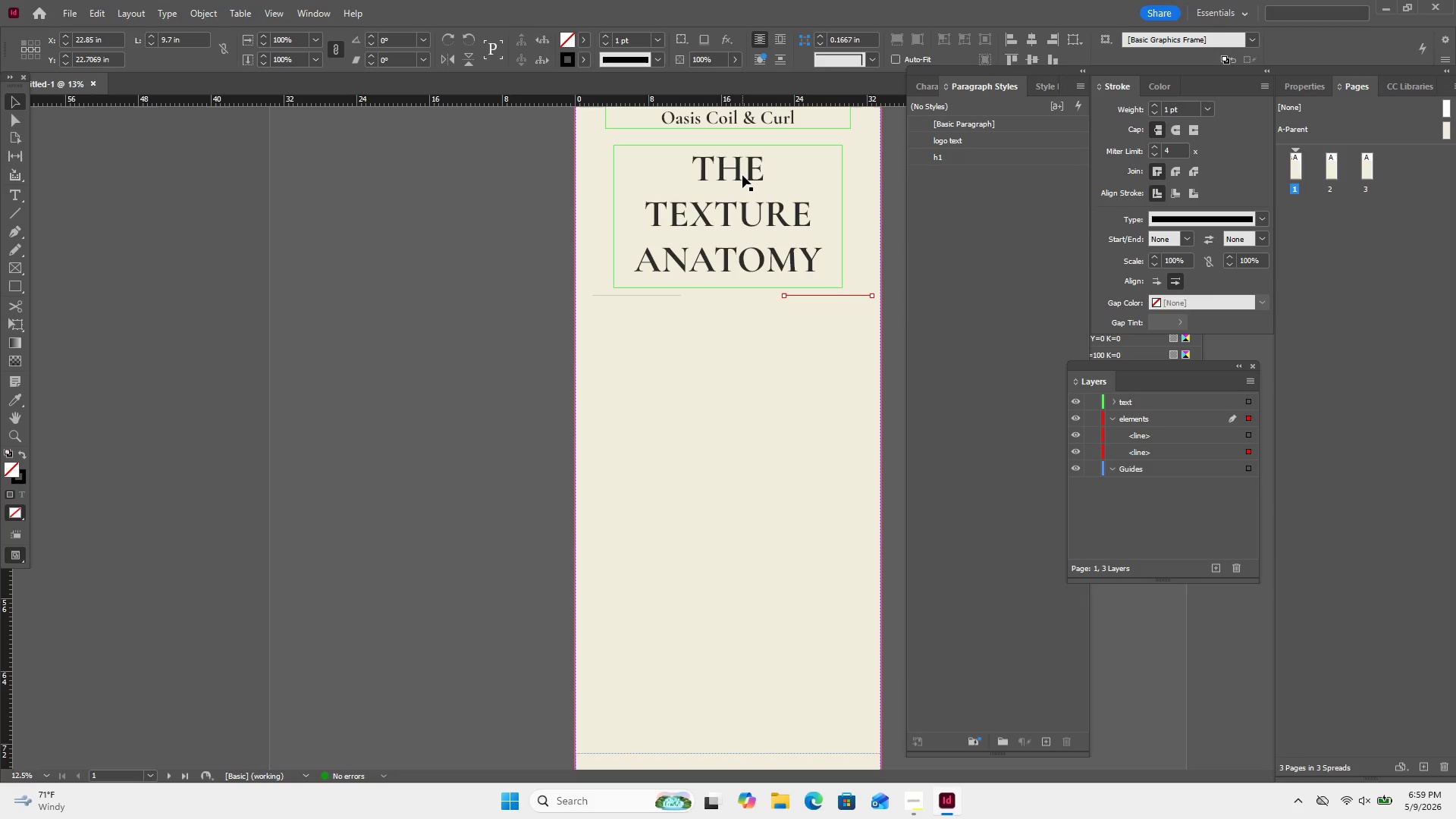 
wait(7.86)
 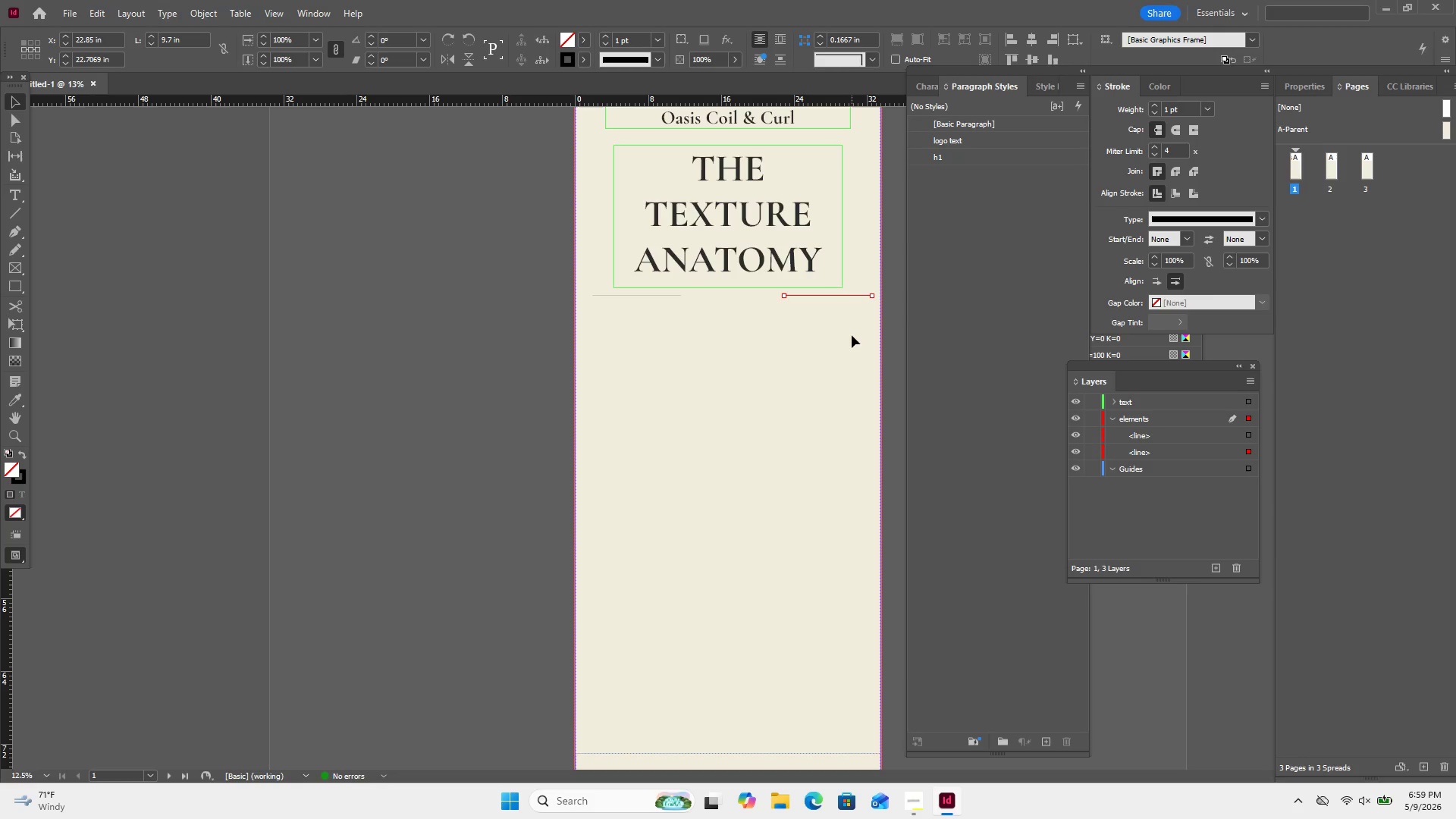 
double_click([766, 215])
 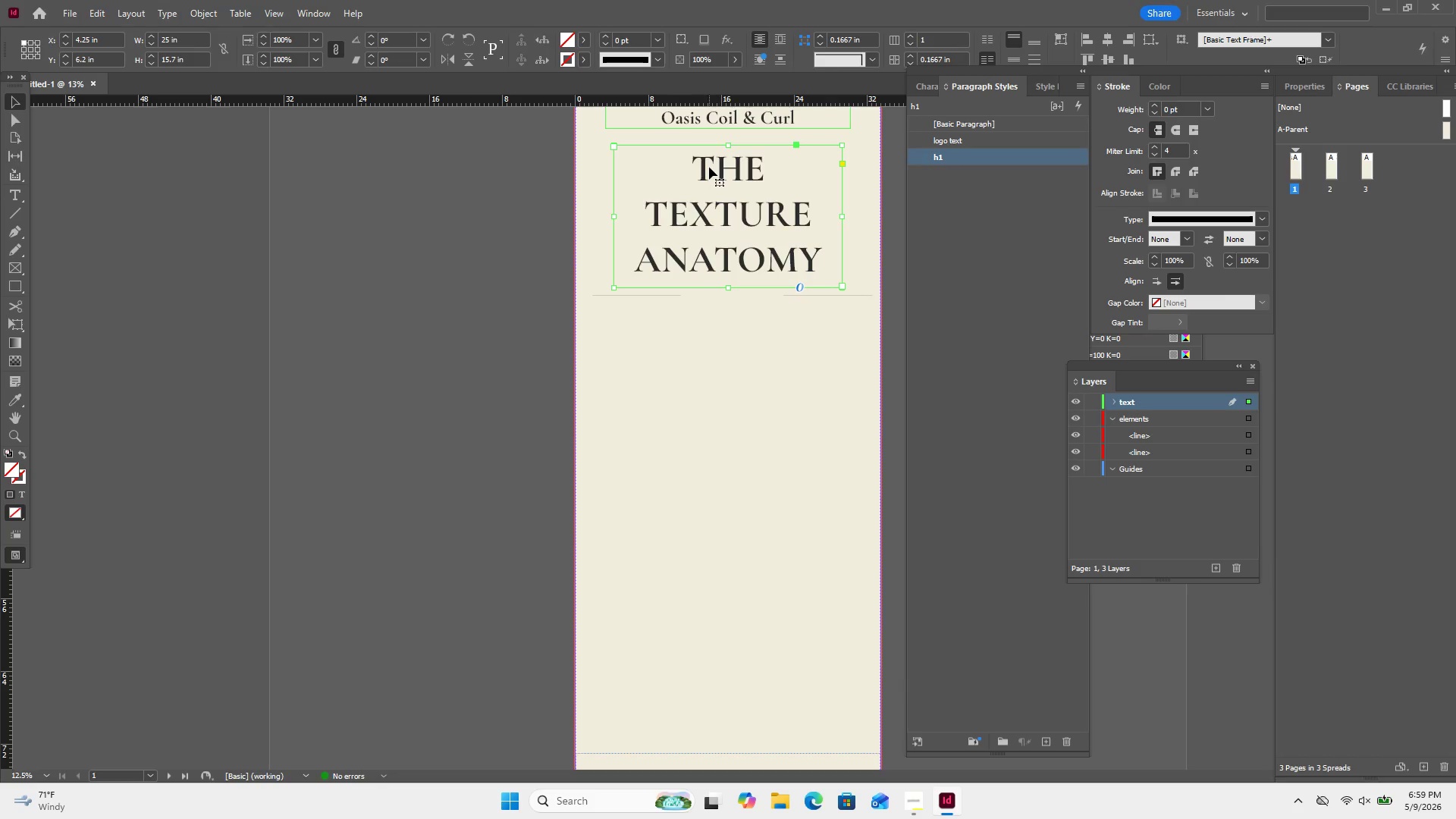 
double_click([709, 167])
 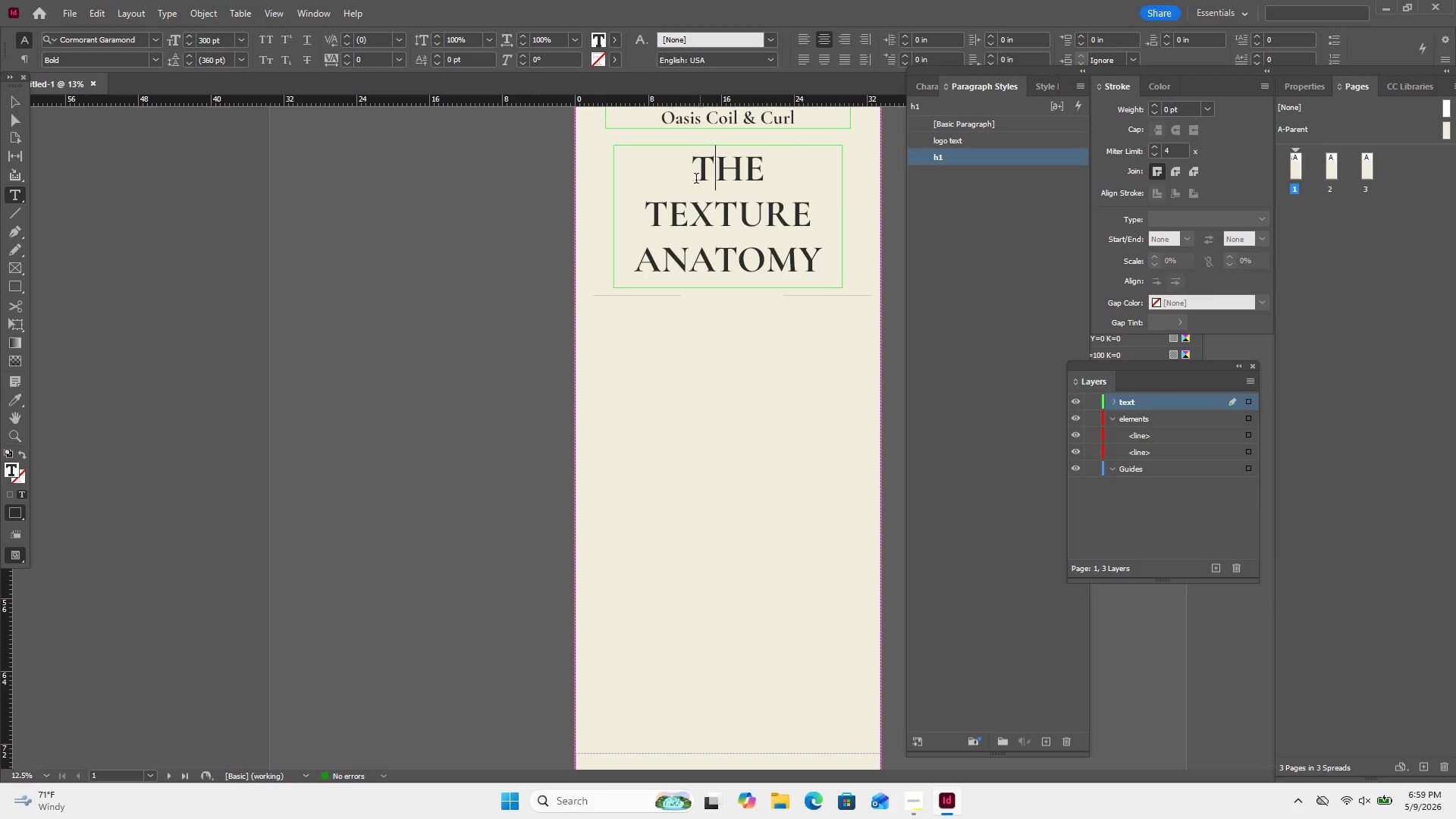 
left_click_drag(start_coordinate=[696, 180], to_coordinate=[781, 187])
 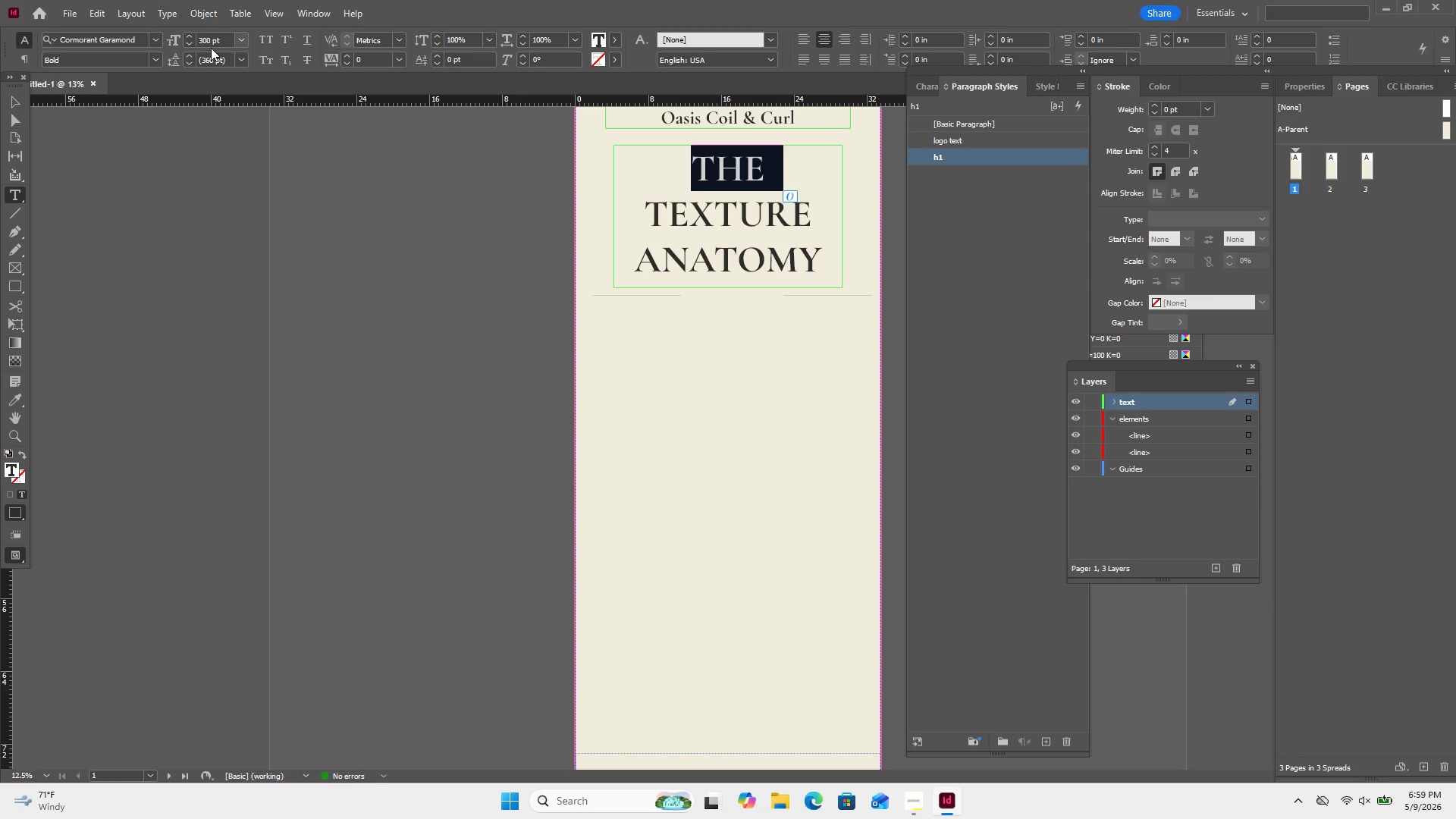 
double_click([209, 40])
 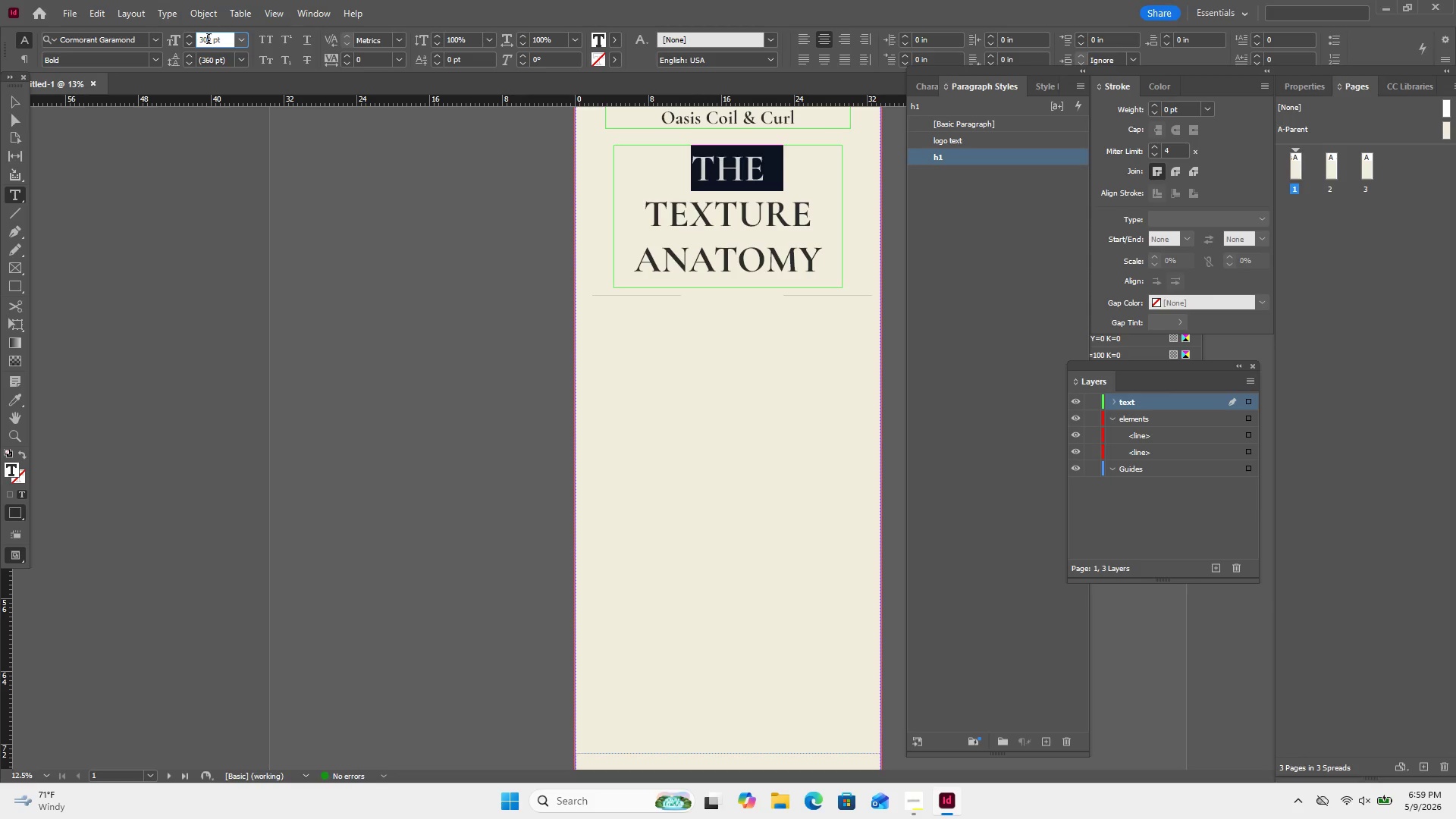 
triple_click([209, 40])
 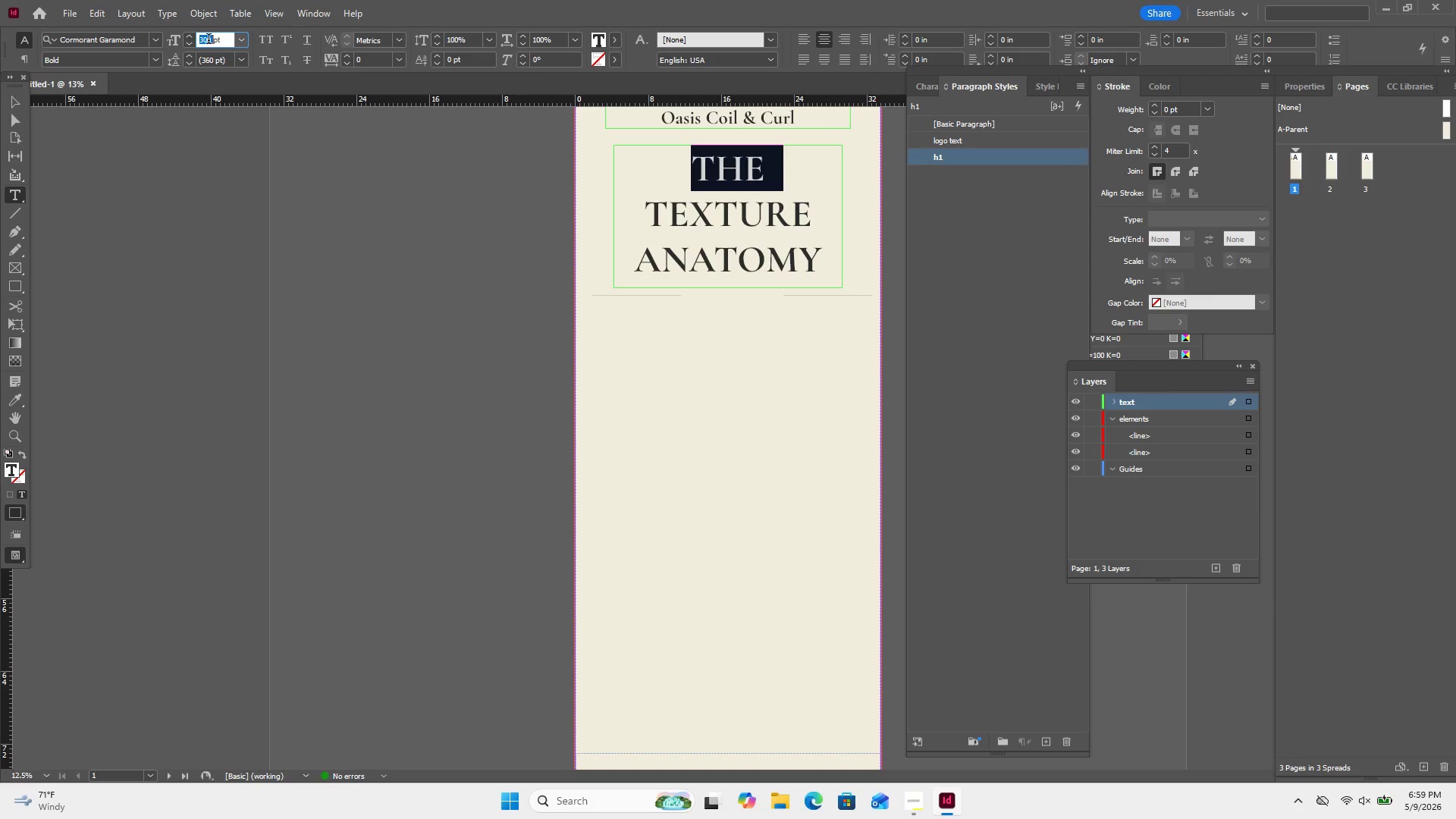 
key(Numpad2)
 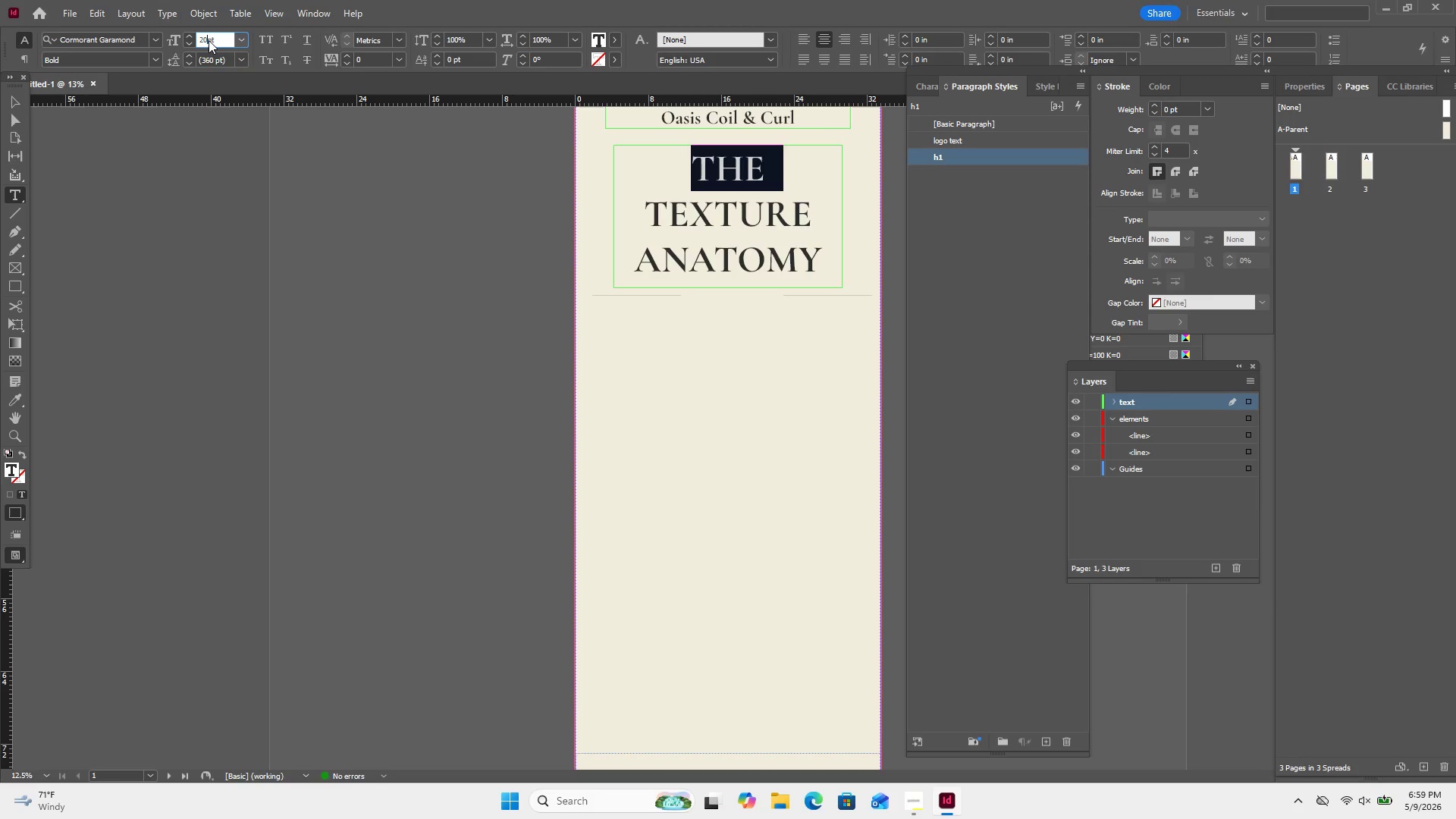 
key(Numpad0)
 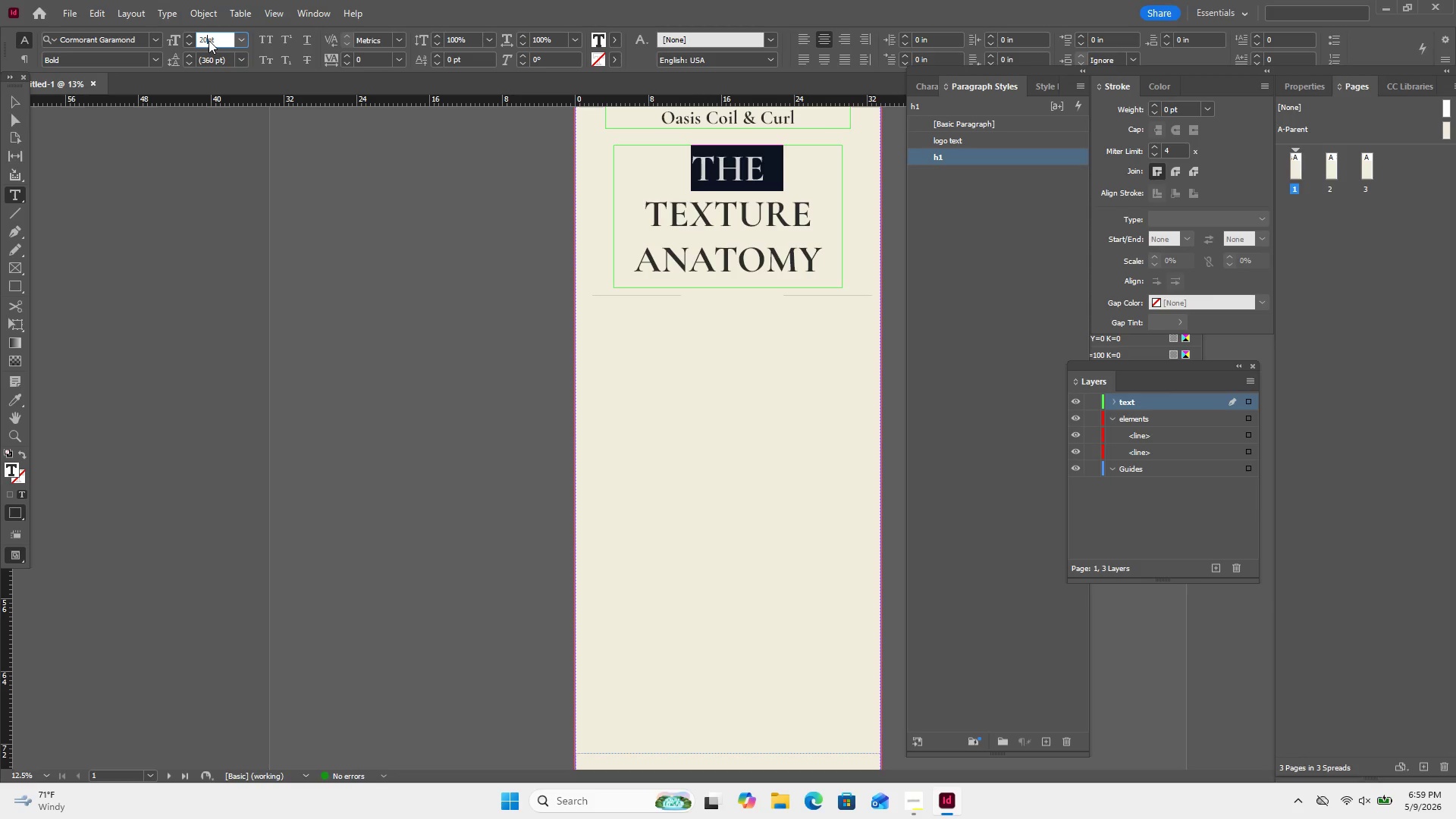 
key(Numpad0)
 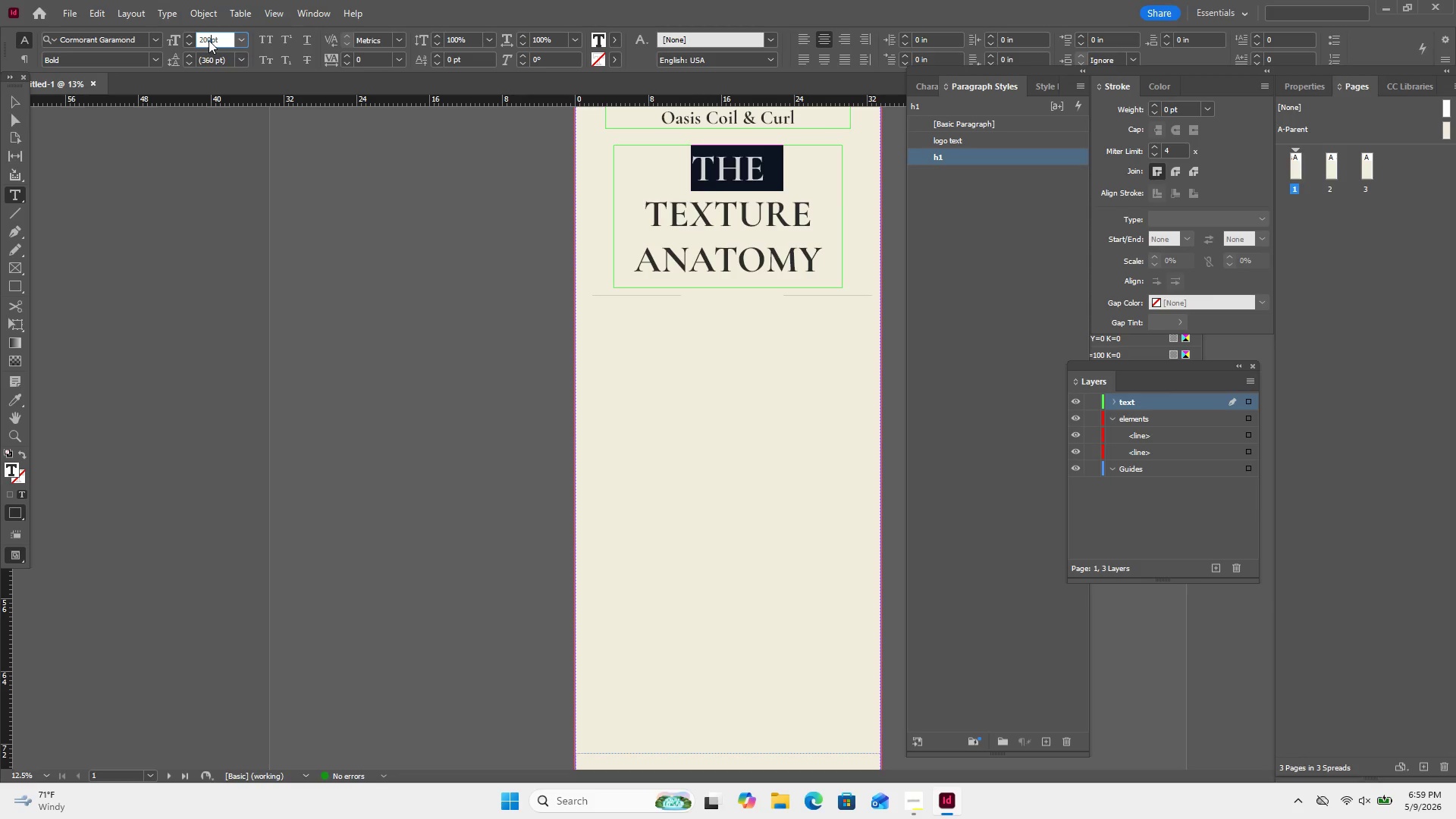 
key(Enter)
 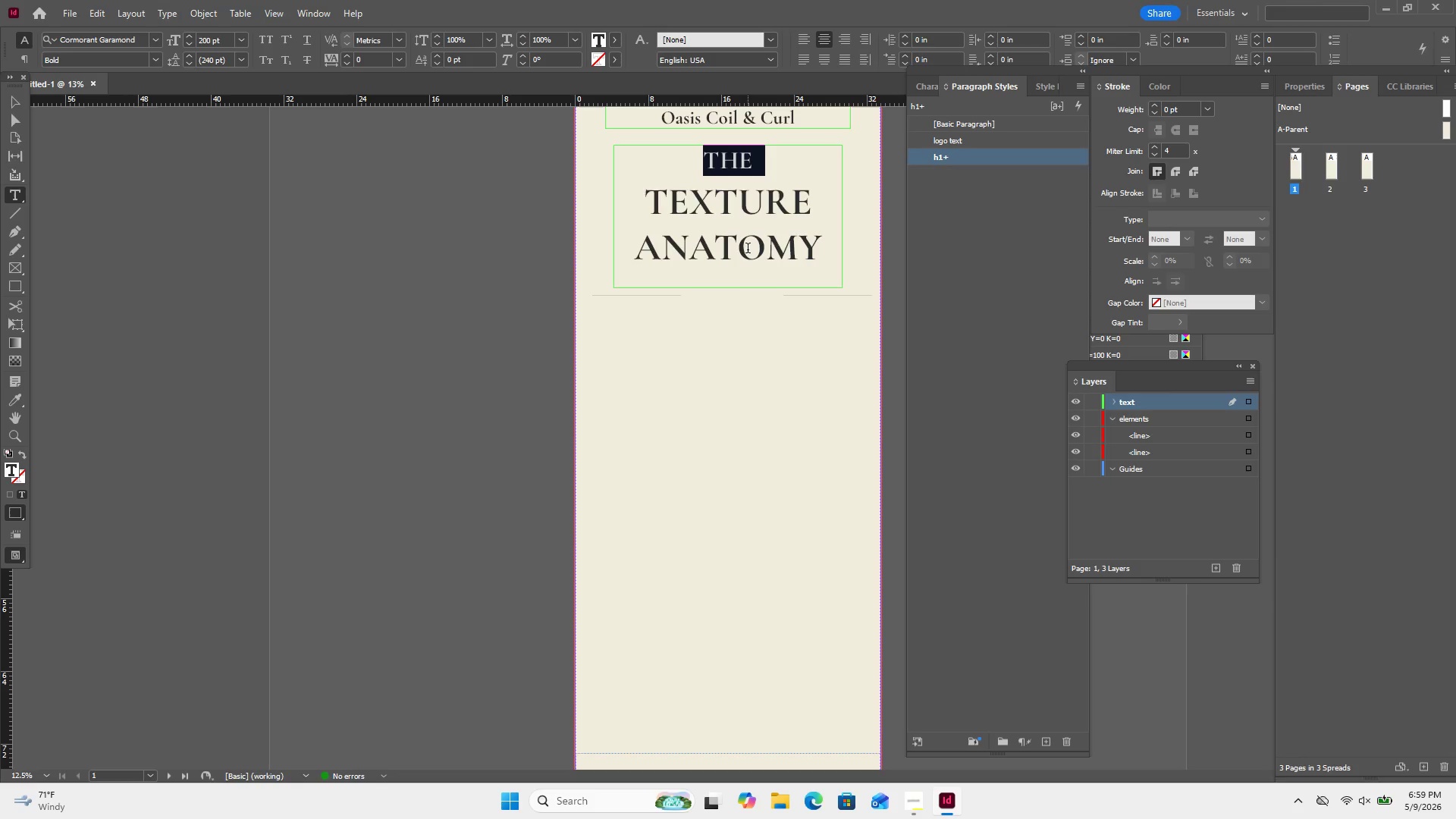 
double_click([748, 249])
 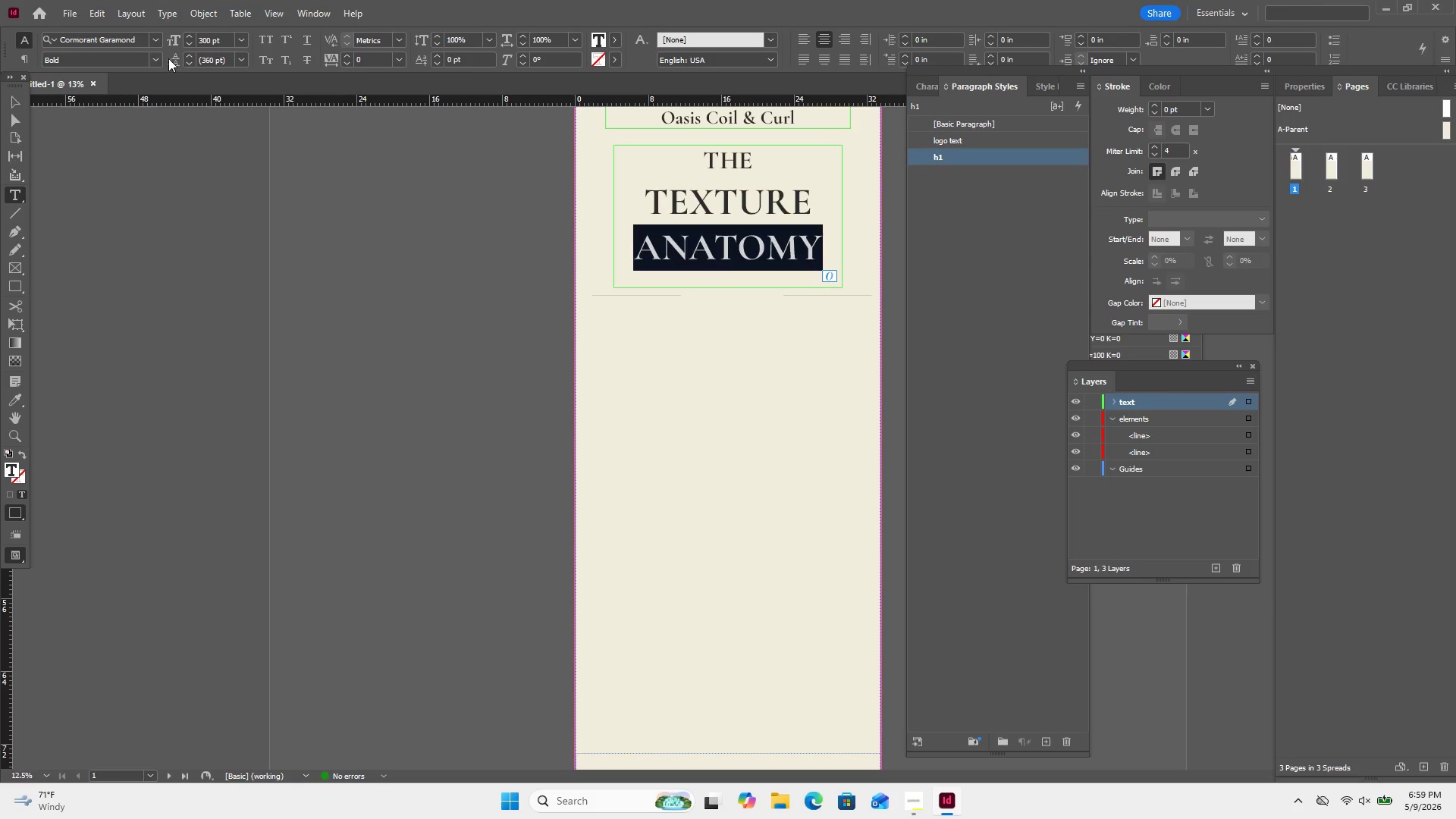 
left_click([162, 62])
 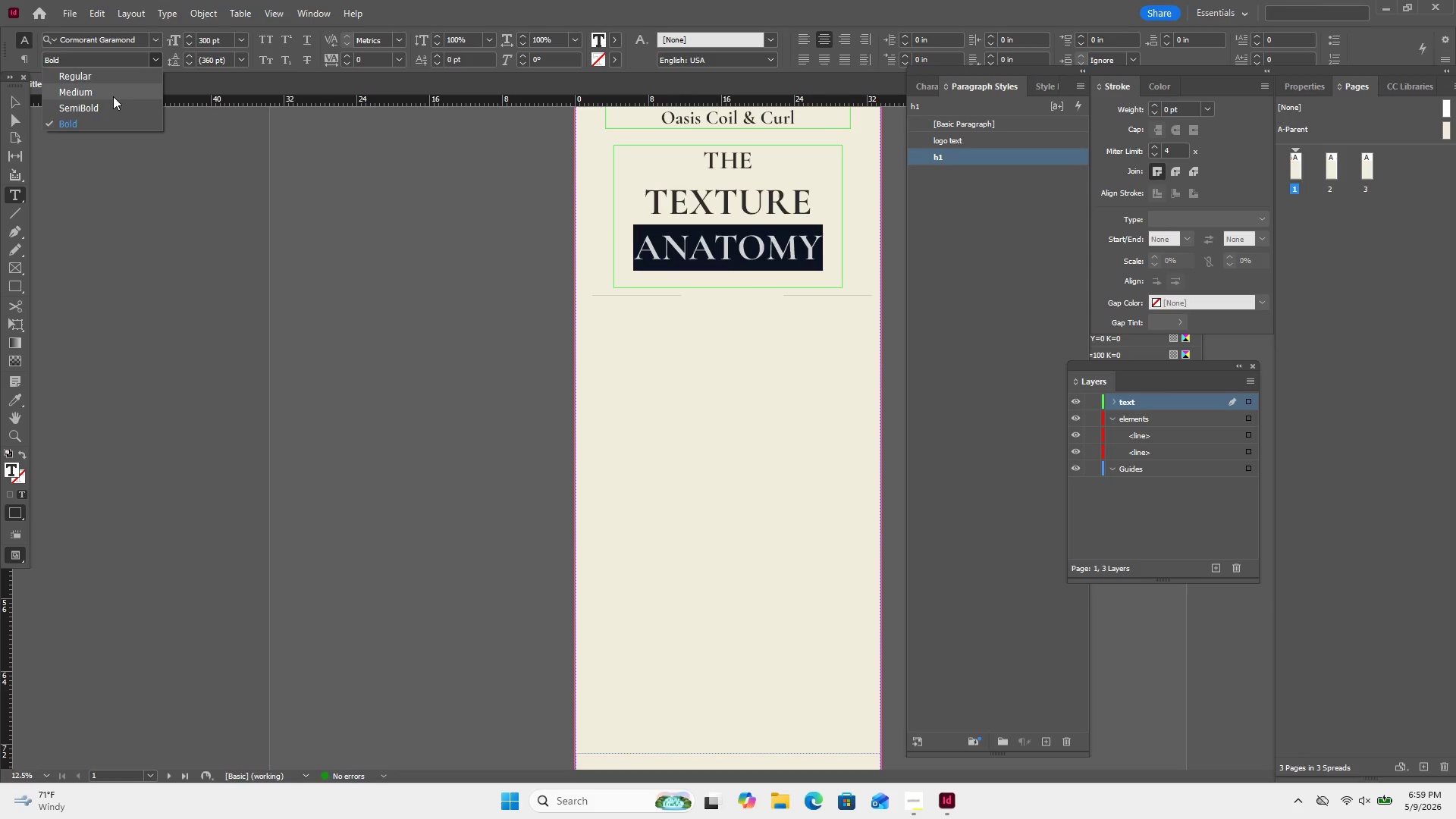 
left_click([113, 96])
 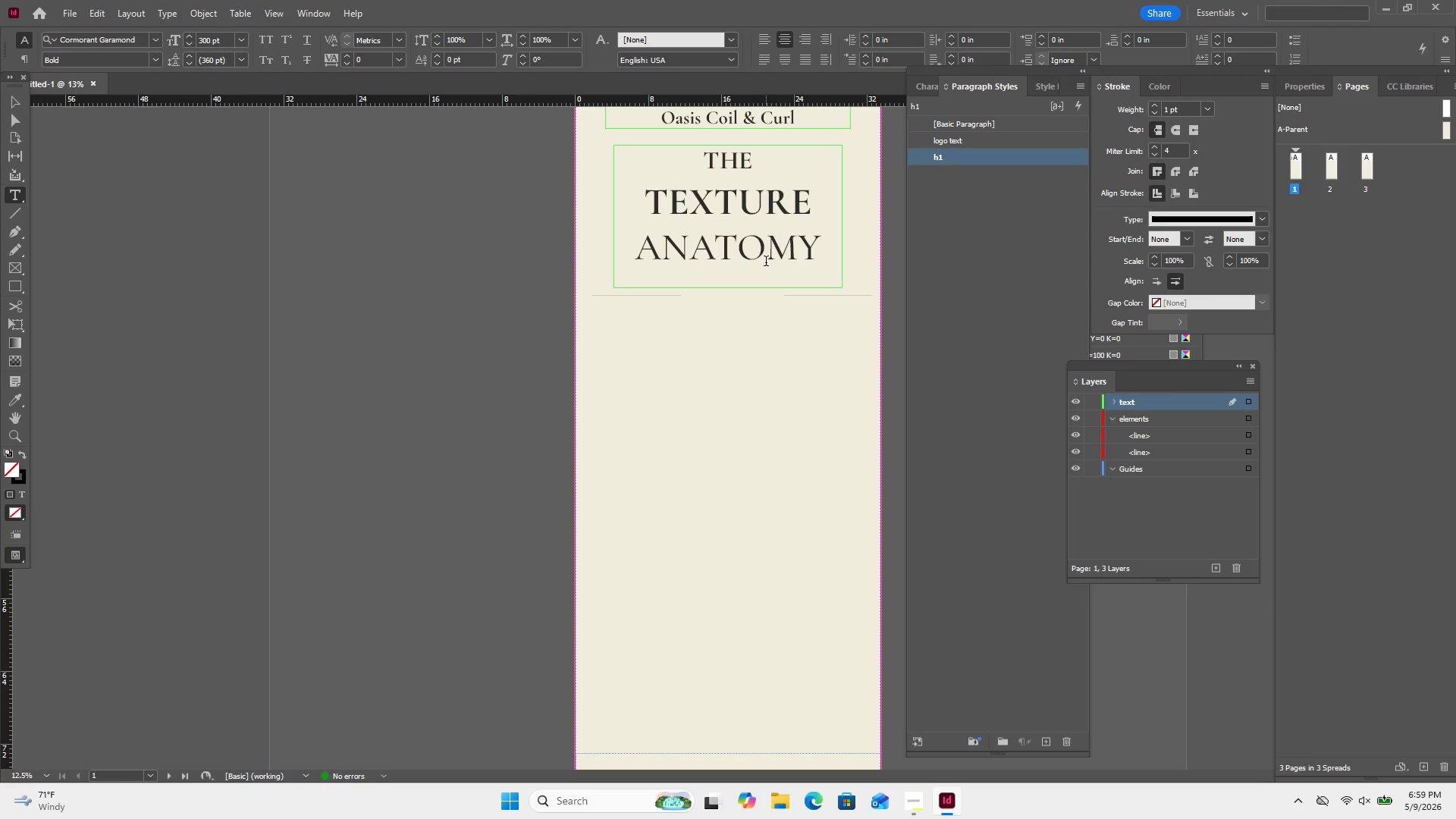 
wait(5.66)
 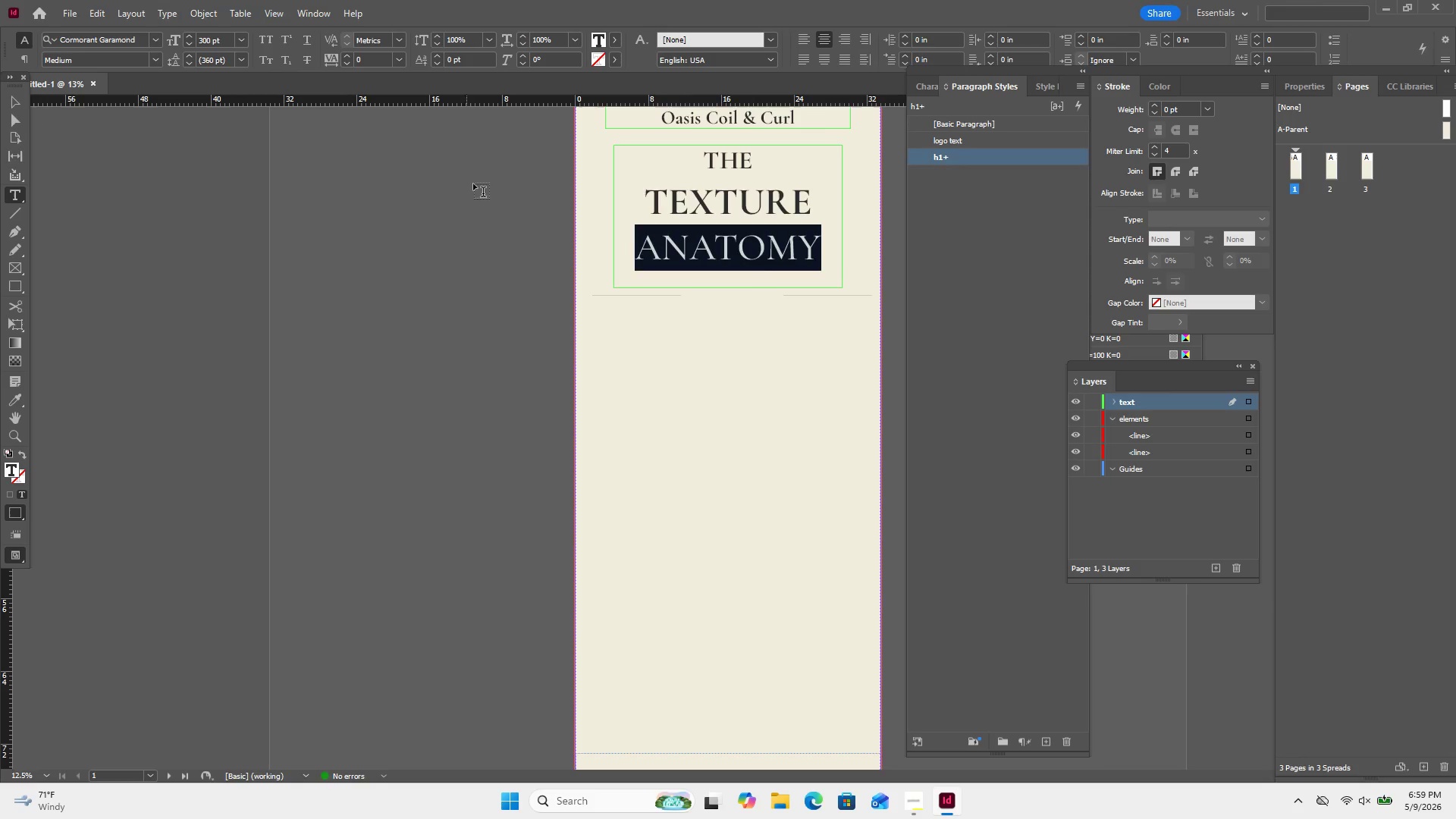 
left_click([14, 99])
 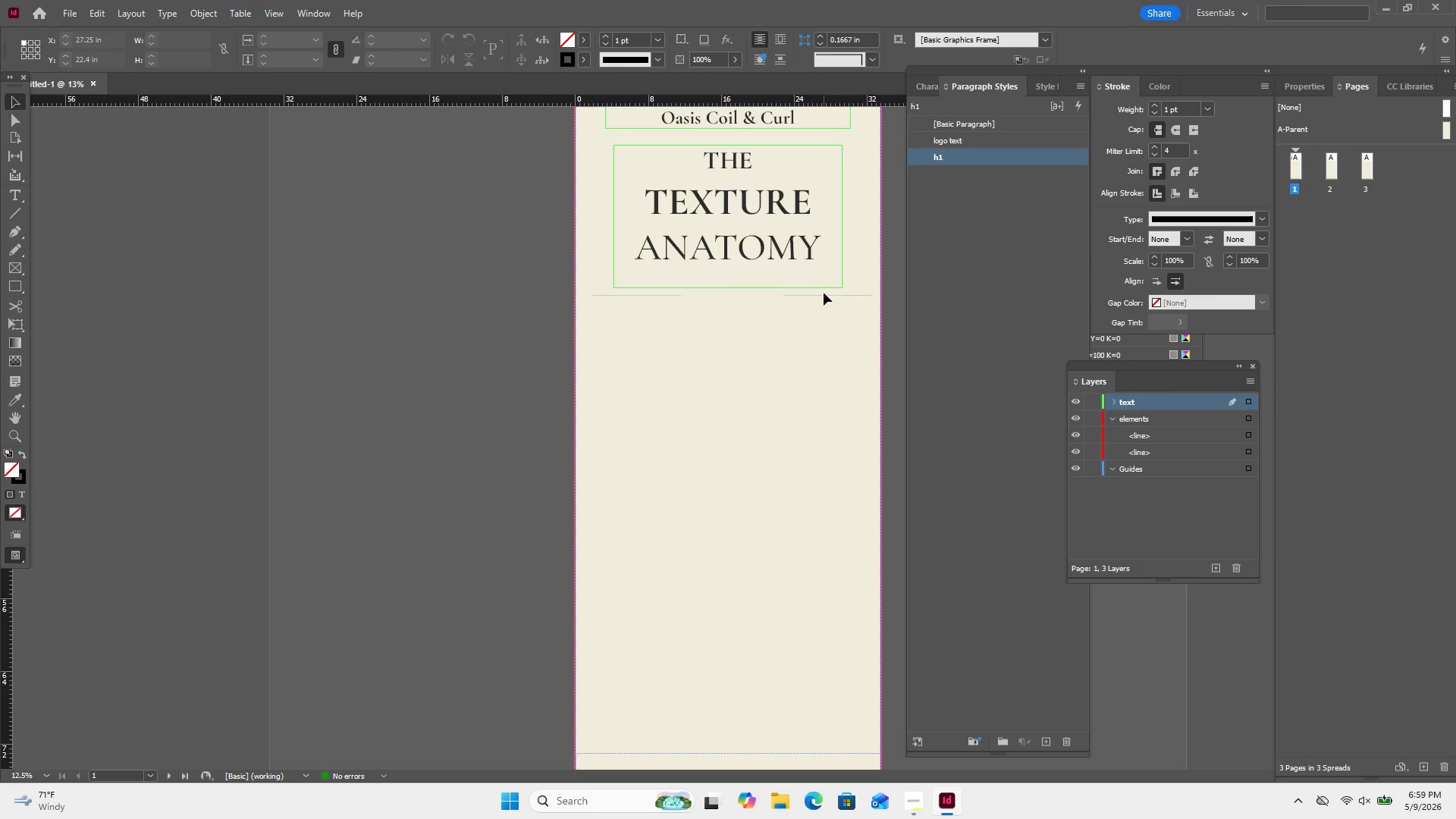 
wait(5.16)
 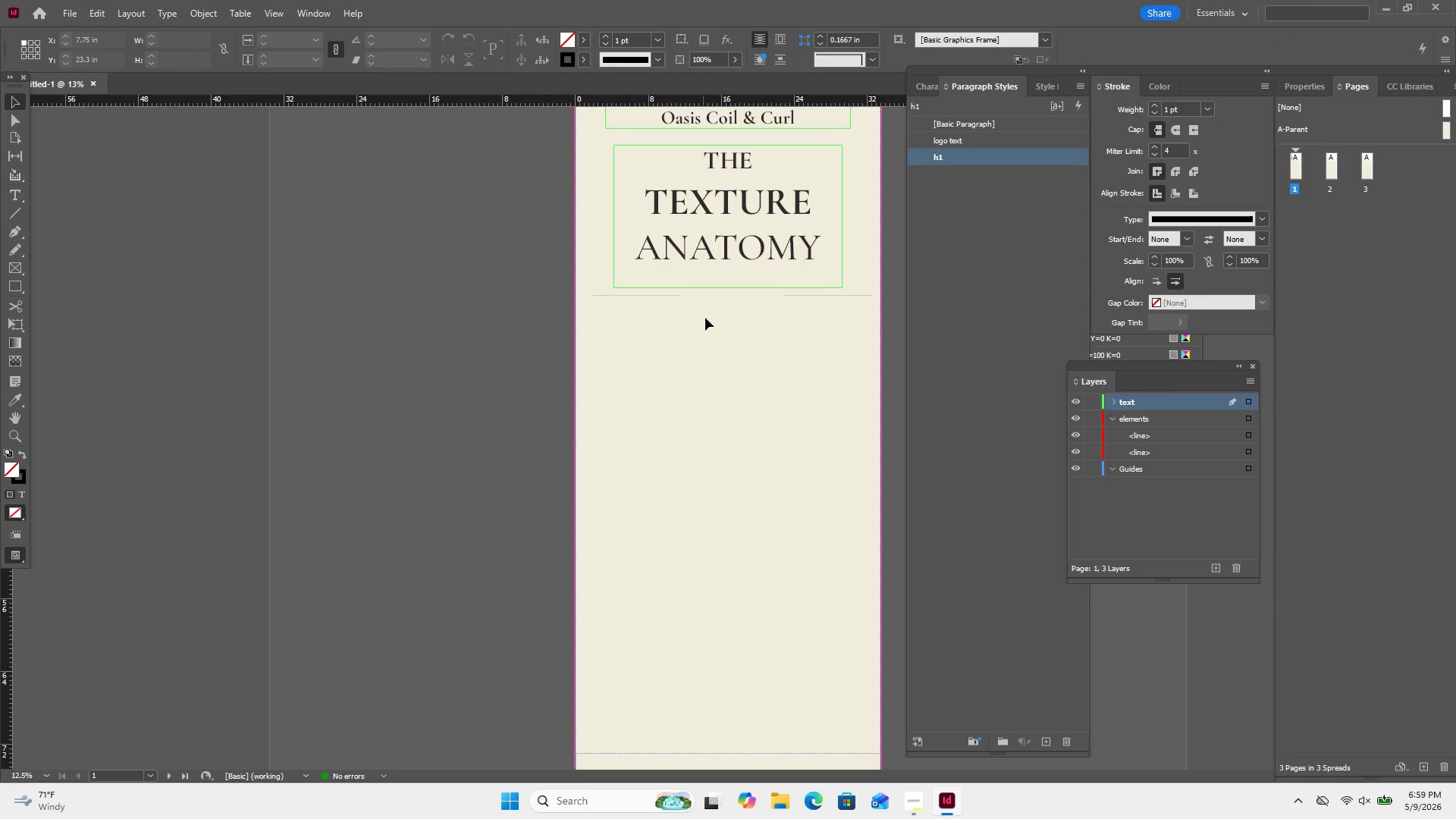 
left_click_drag(start_coordinate=[818, 320], to_coordinate=[736, 290])
 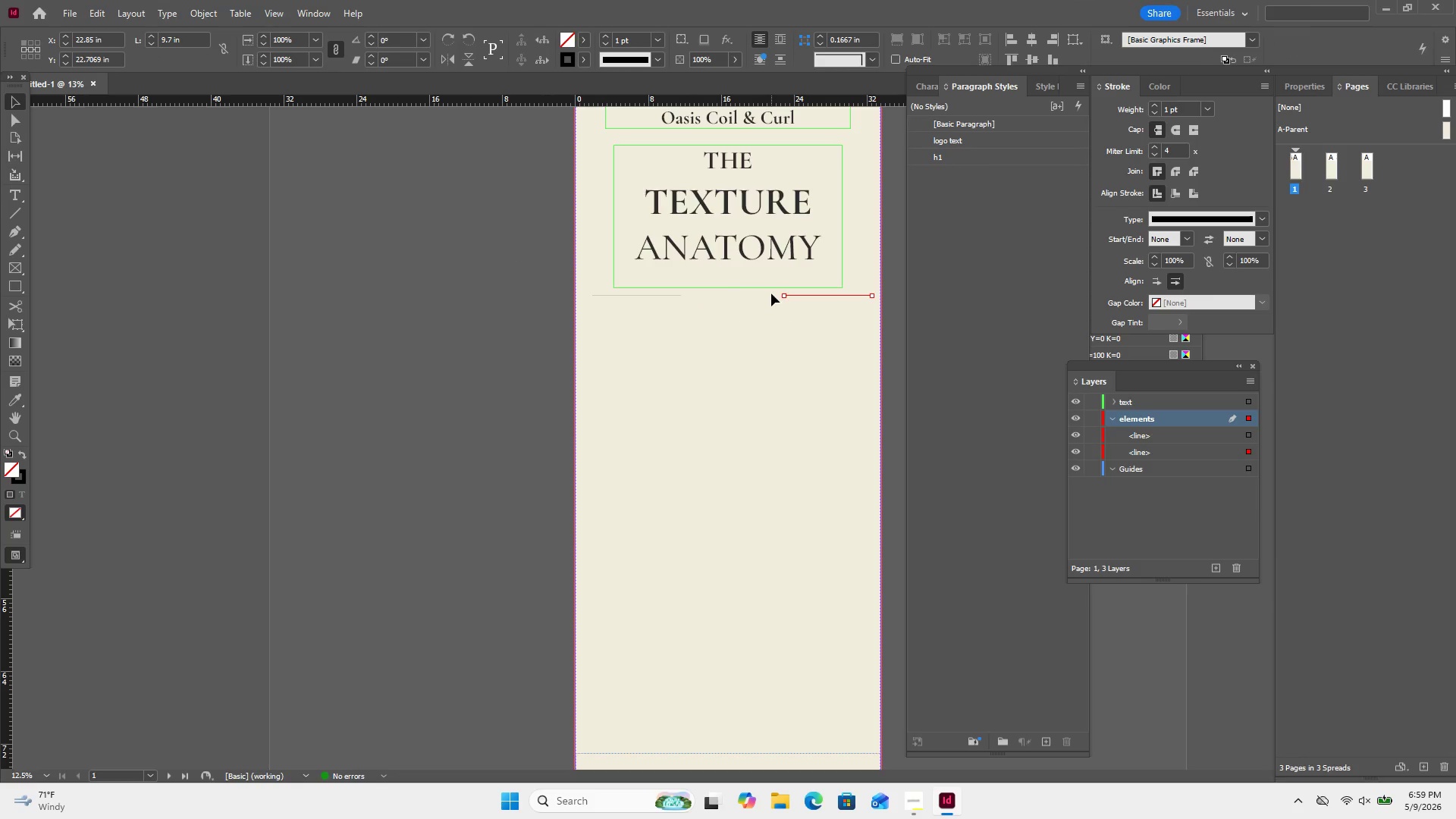 
hold_key(key=ArrowLeft, duration=1.5)
 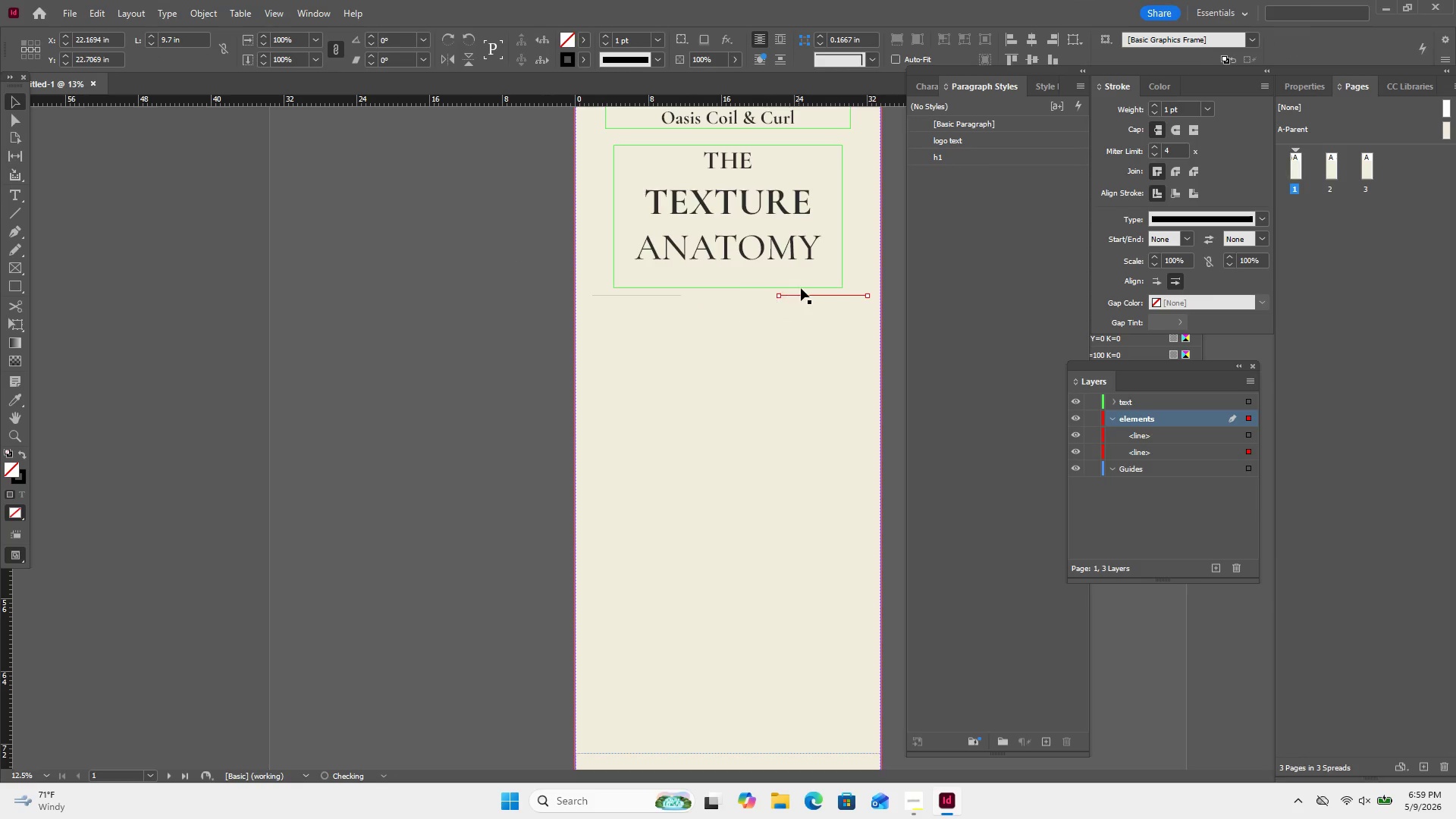 
hold_key(key=ArrowLeft, duration=0.48)
 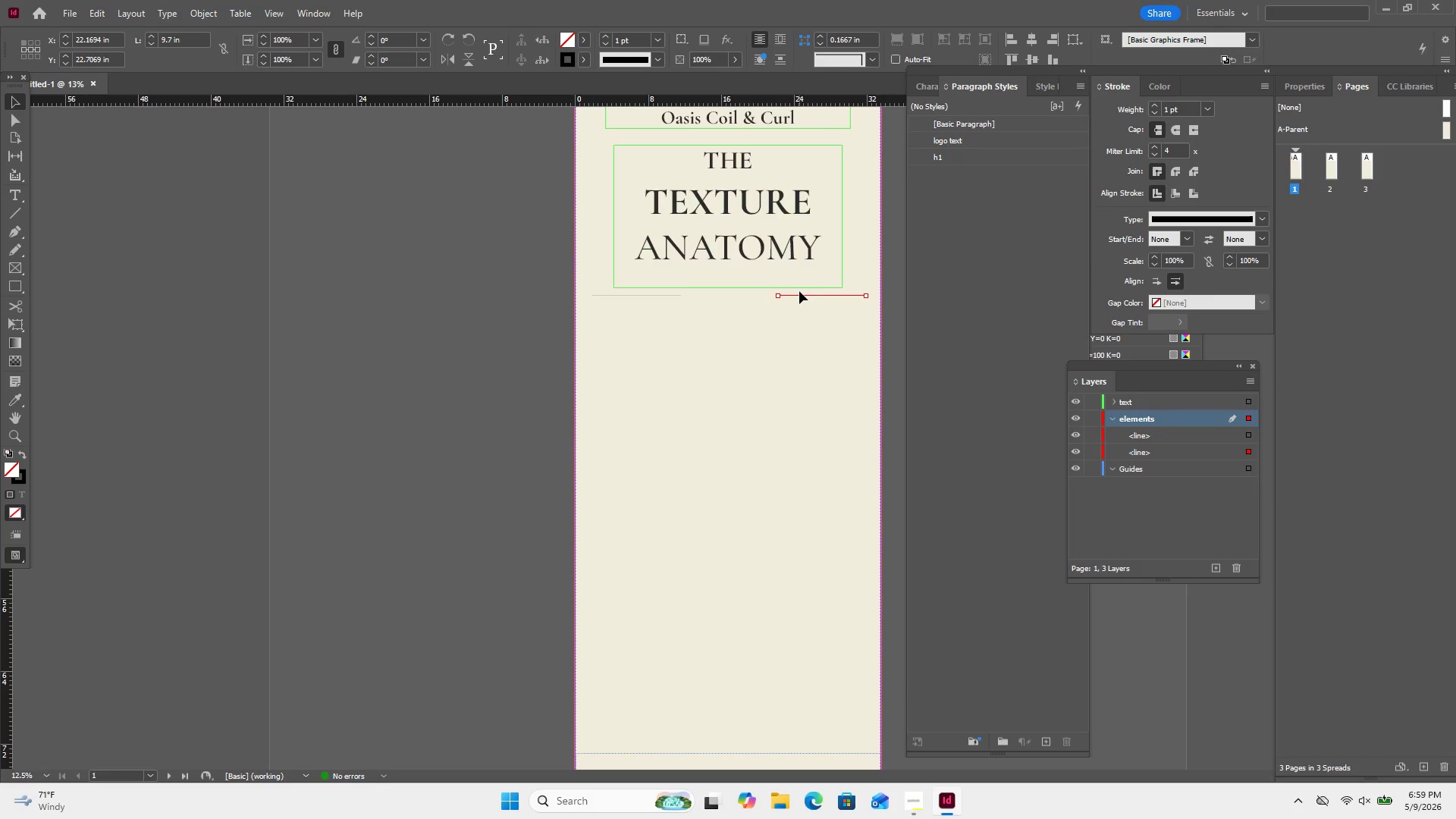 
left_click_drag(start_coordinate=[799, 295], to_coordinate=[770, 299])
 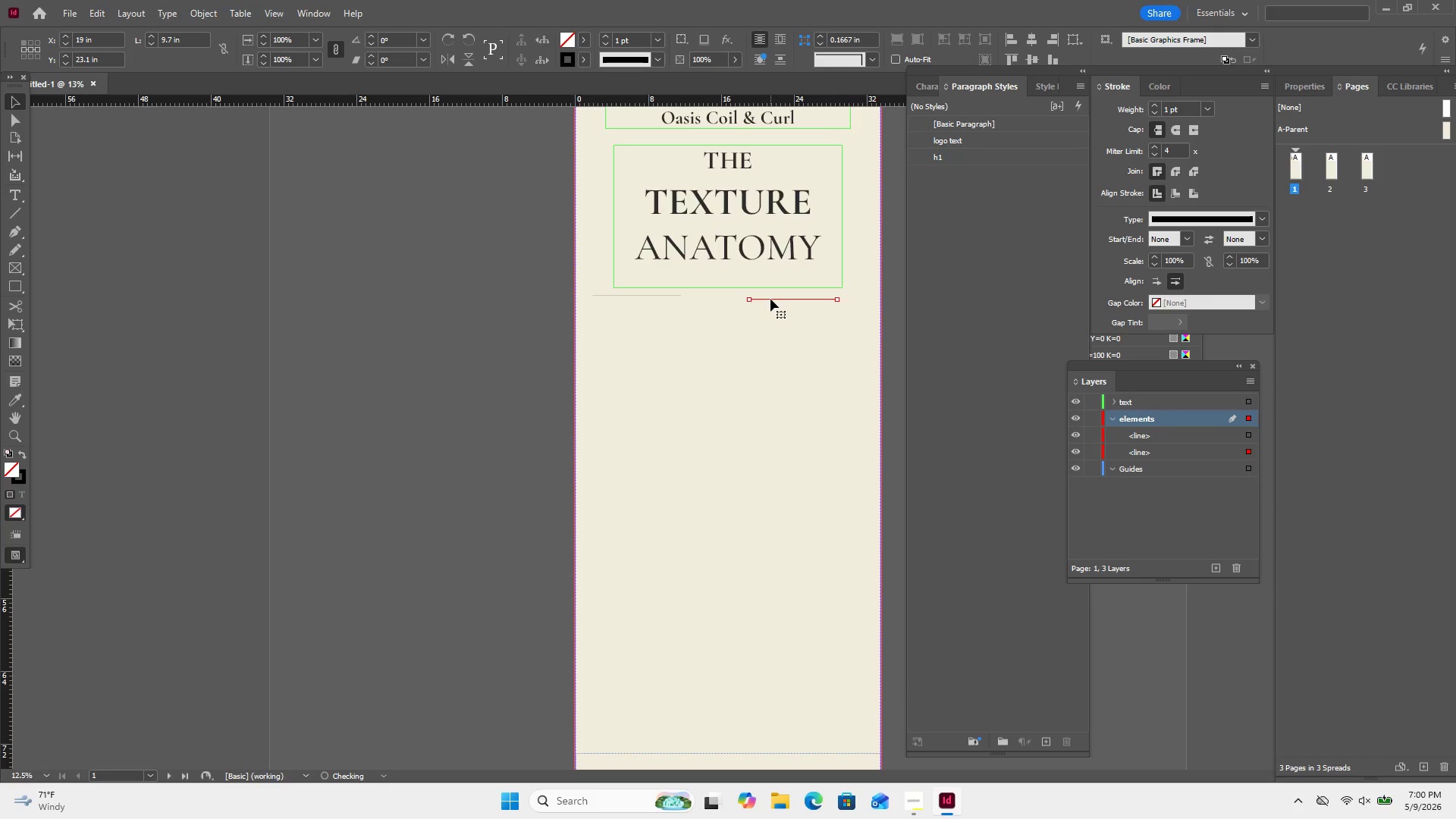 
left_click_drag(start_coordinate=[770, 299], to_coordinate=[777, 297])
 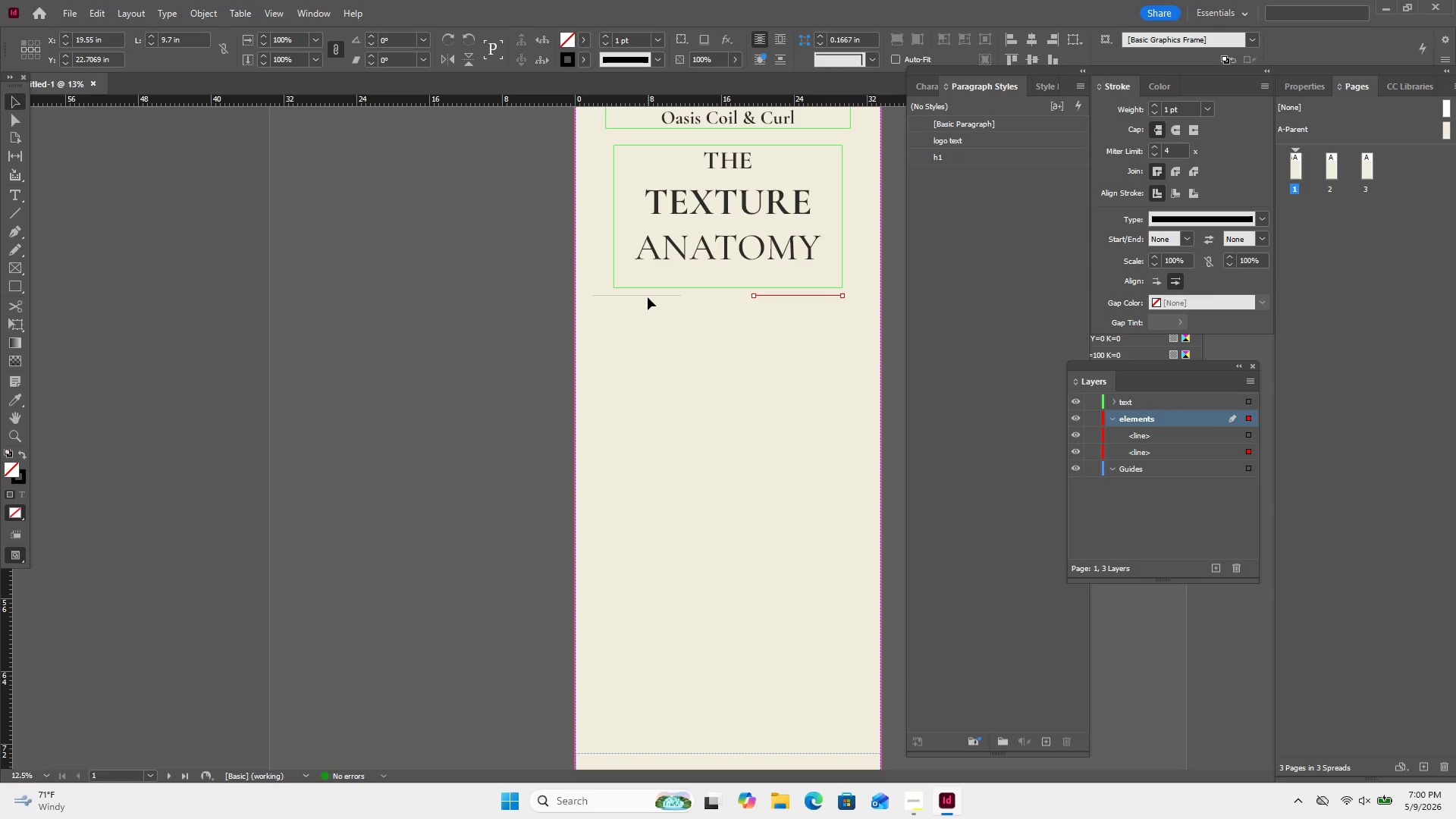 
left_click_drag(start_coordinate=[648, 297], to_coordinate=[669, 297])
 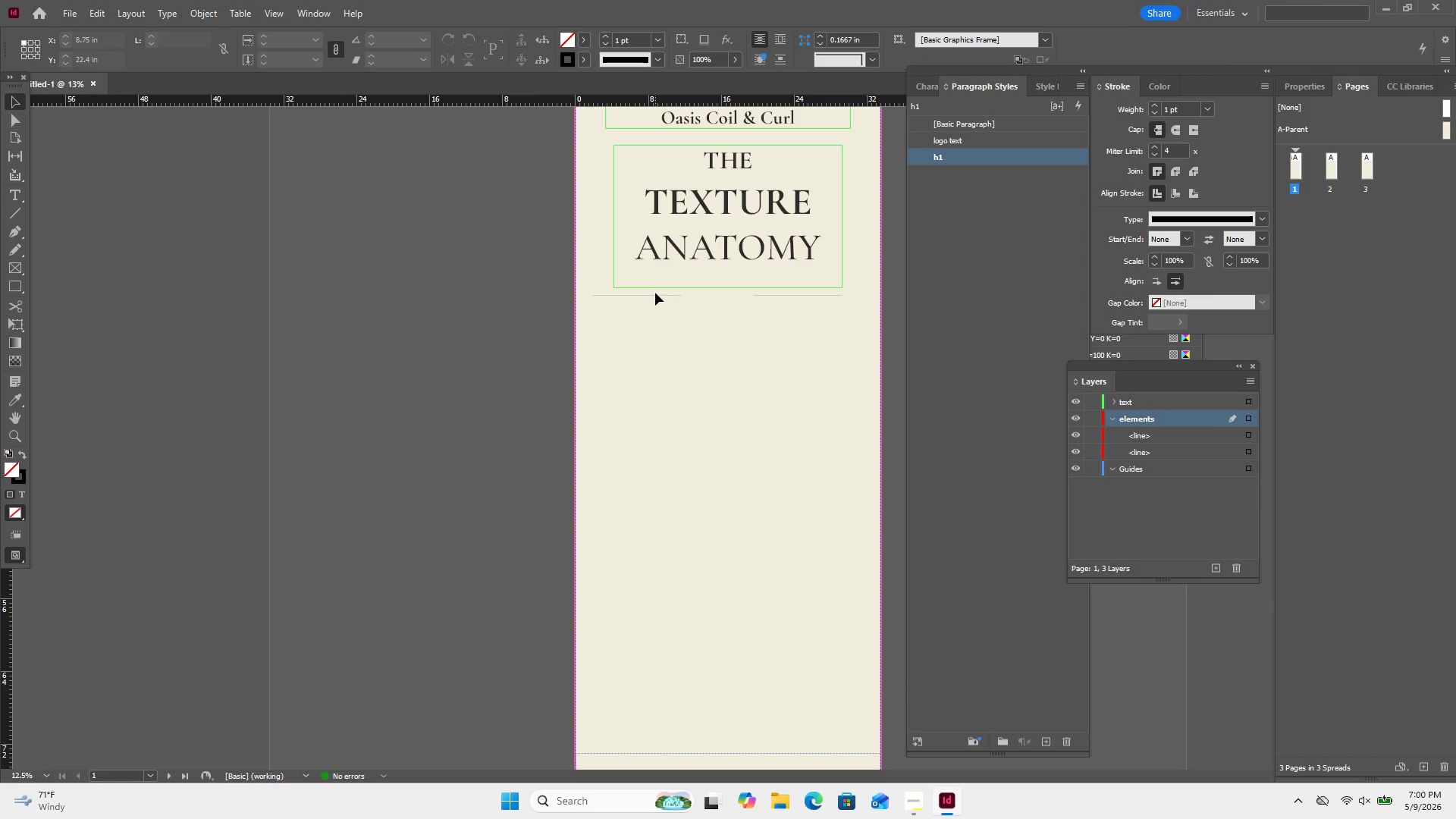 
left_click([655, 293])
 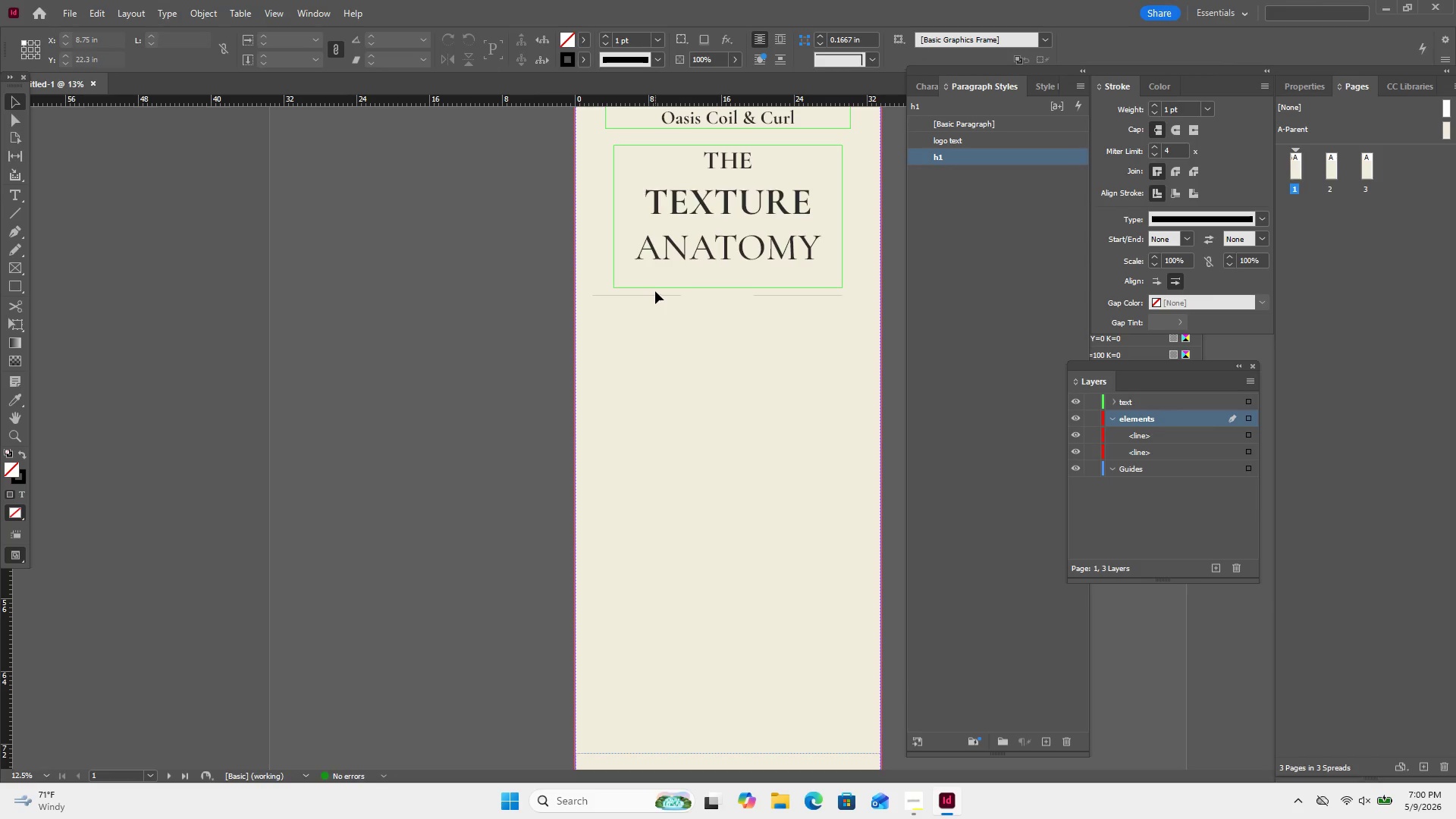 
left_click_drag(start_coordinate=[655, 291], to_coordinate=[657, 305])
 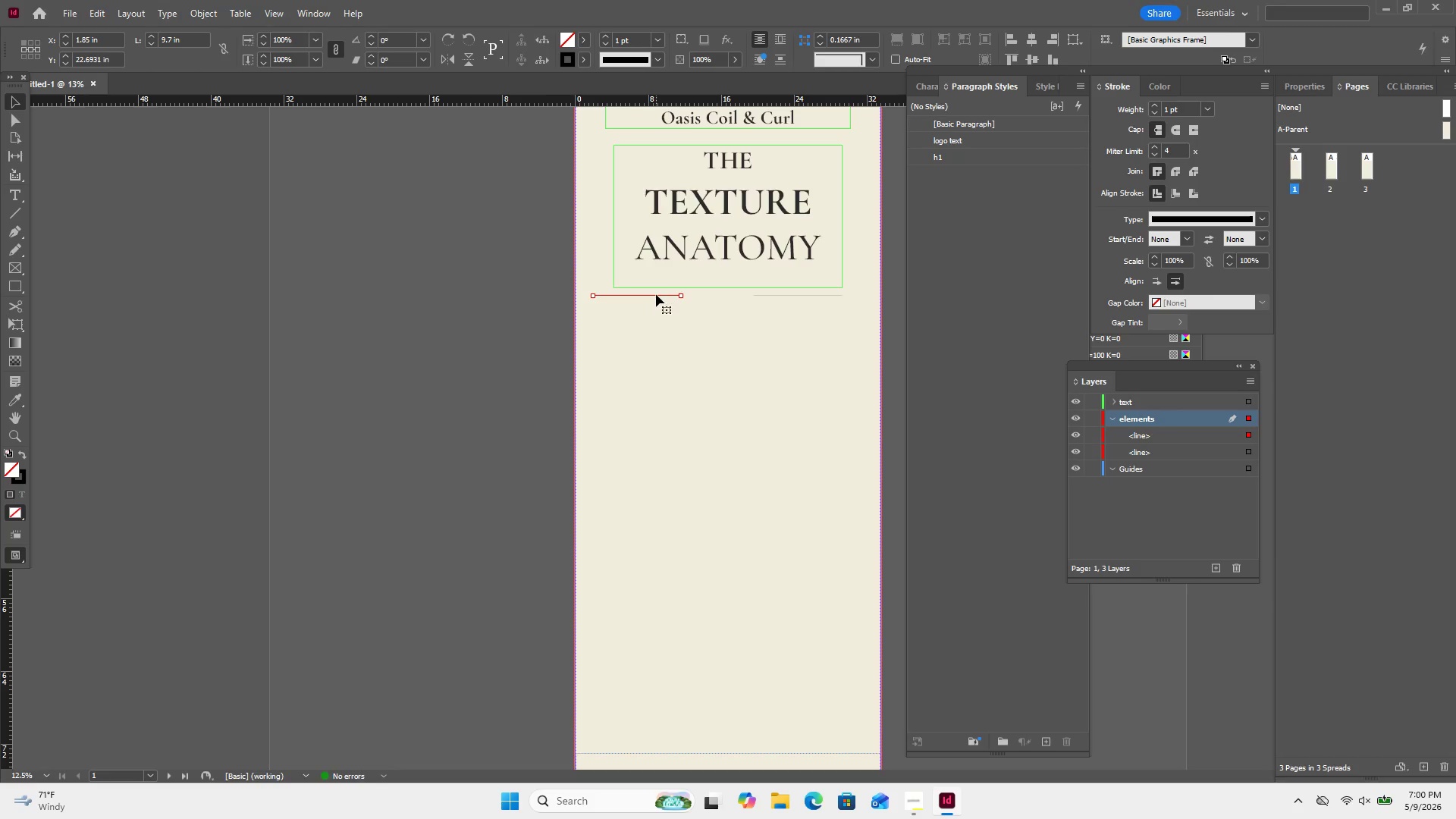 
left_click_drag(start_coordinate=[656, 294], to_coordinate=[670, 296])
 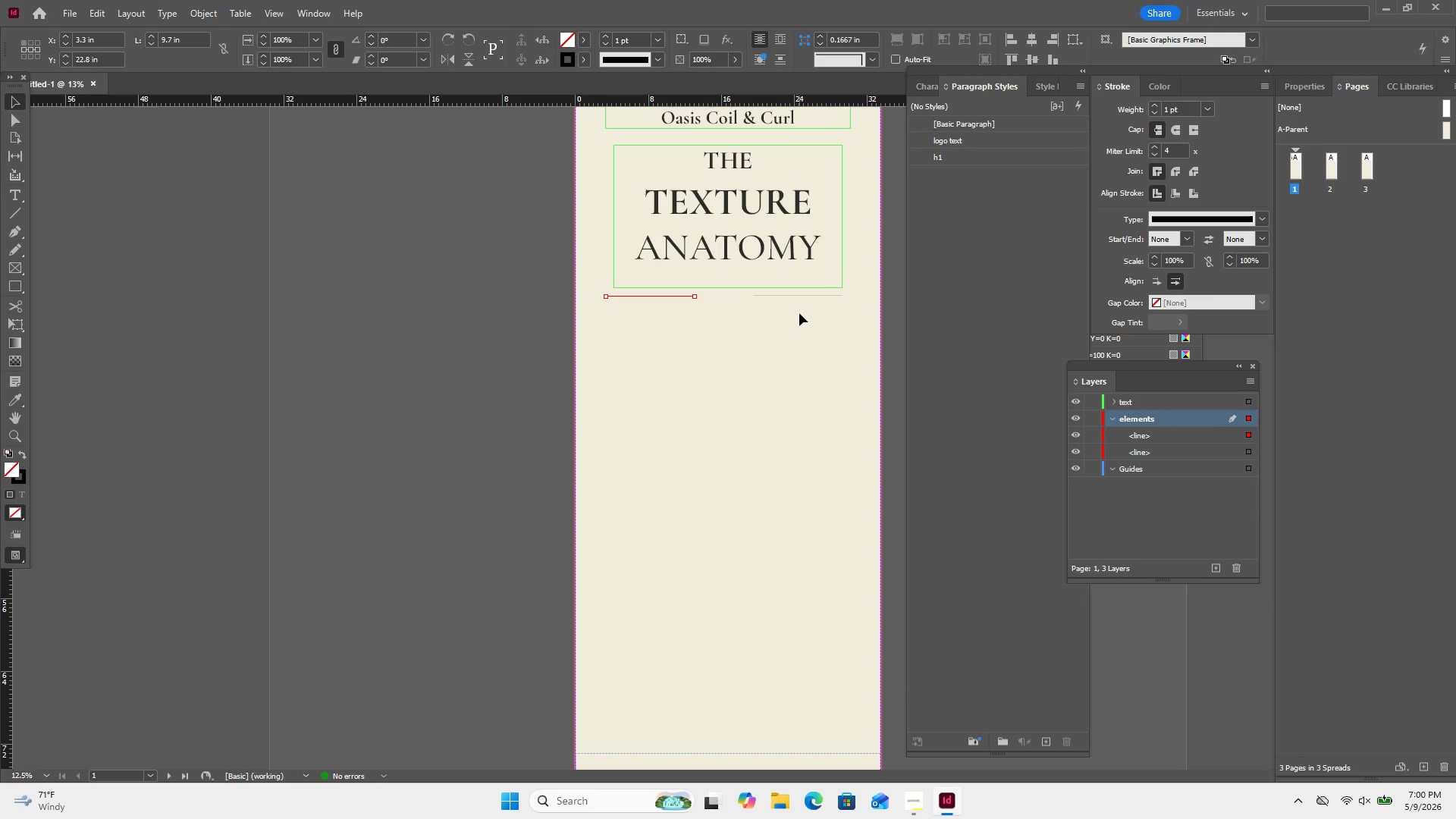 
left_click_drag(start_coordinate=[658, 297], to_coordinate=[678, 298])
 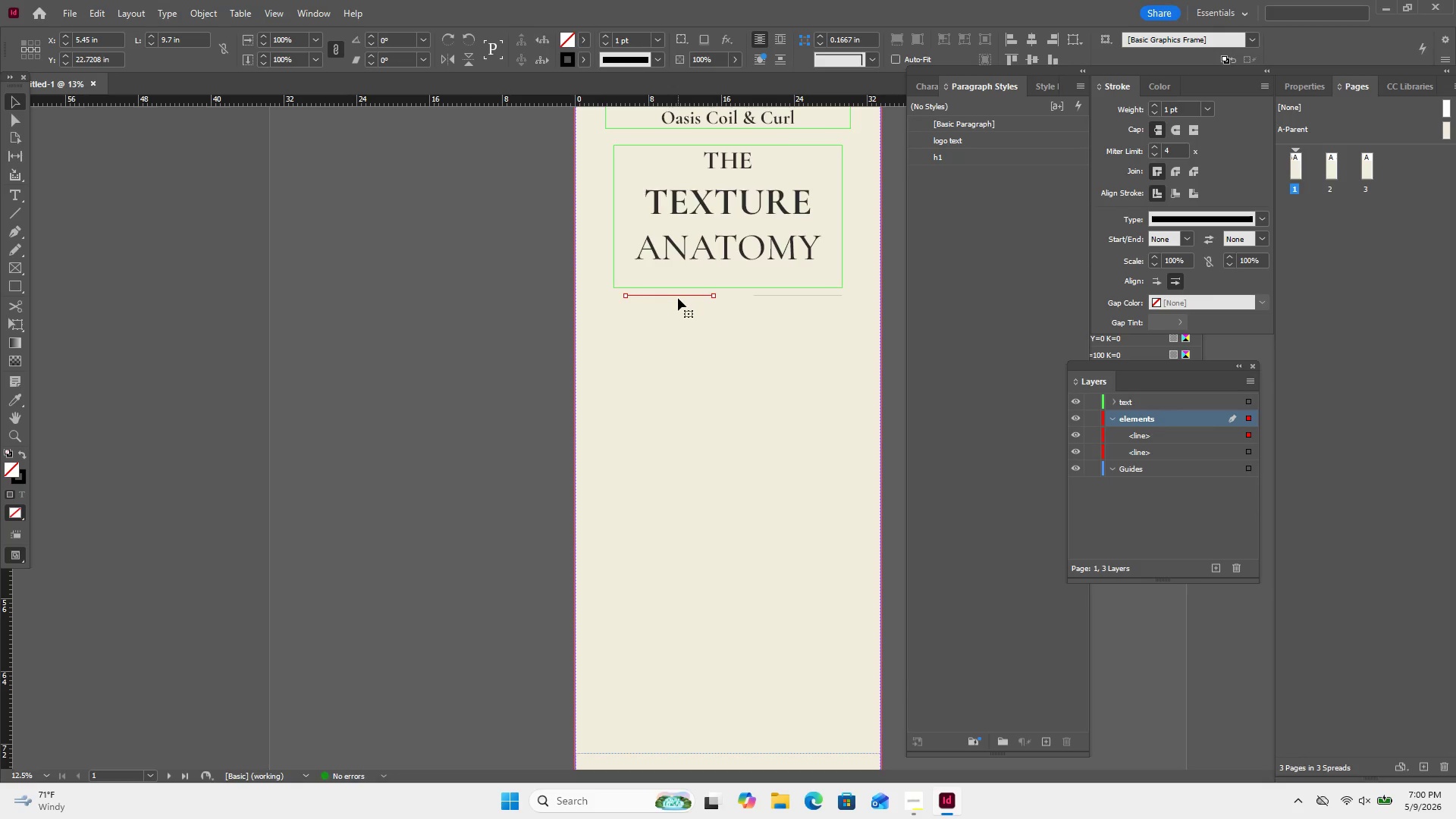 
left_click_drag(start_coordinate=[678, 298], to_coordinate=[667, 298])
 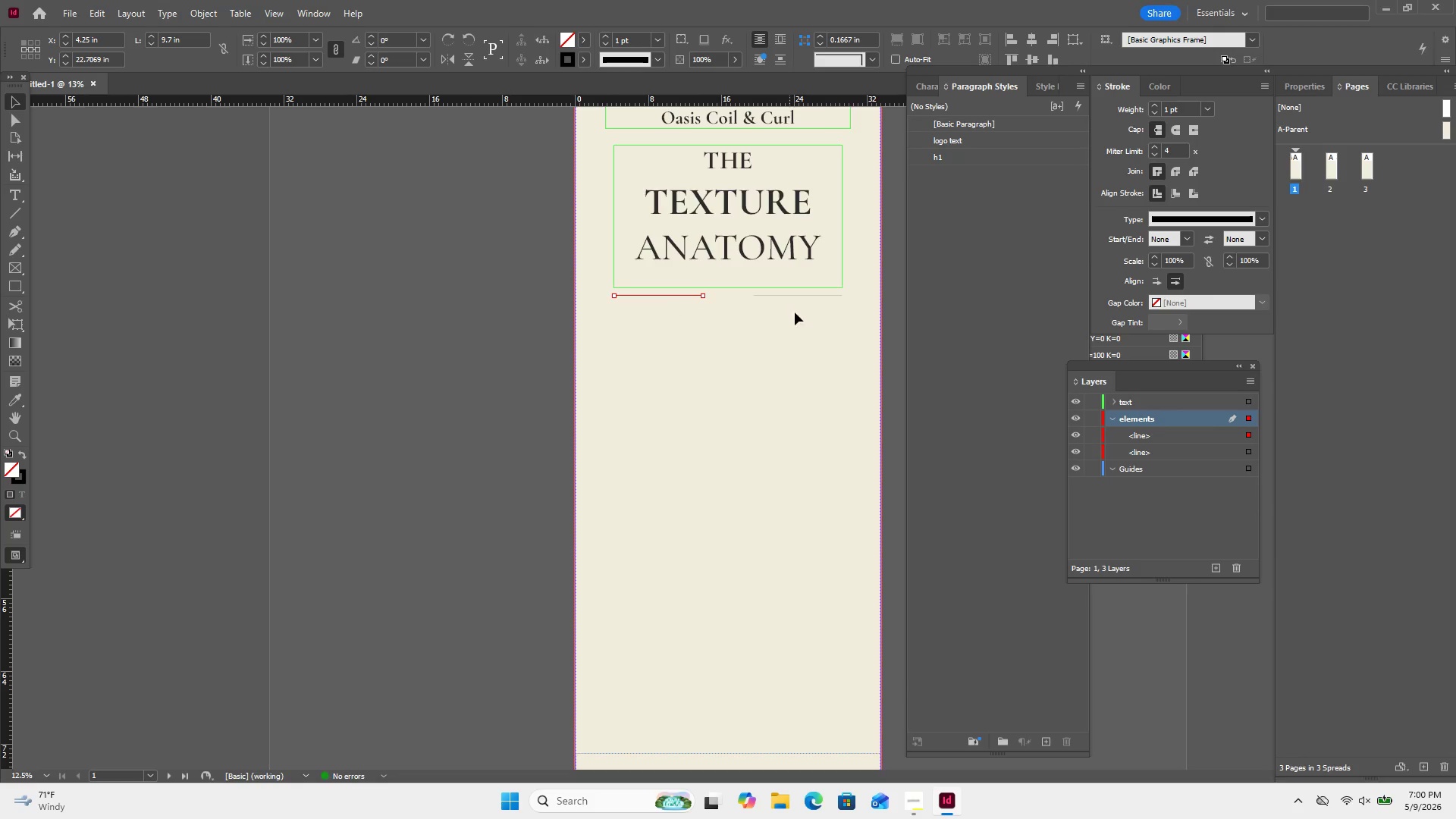 
left_click_drag(start_coordinate=[809, 322], to_coordinate=[649, 291])
 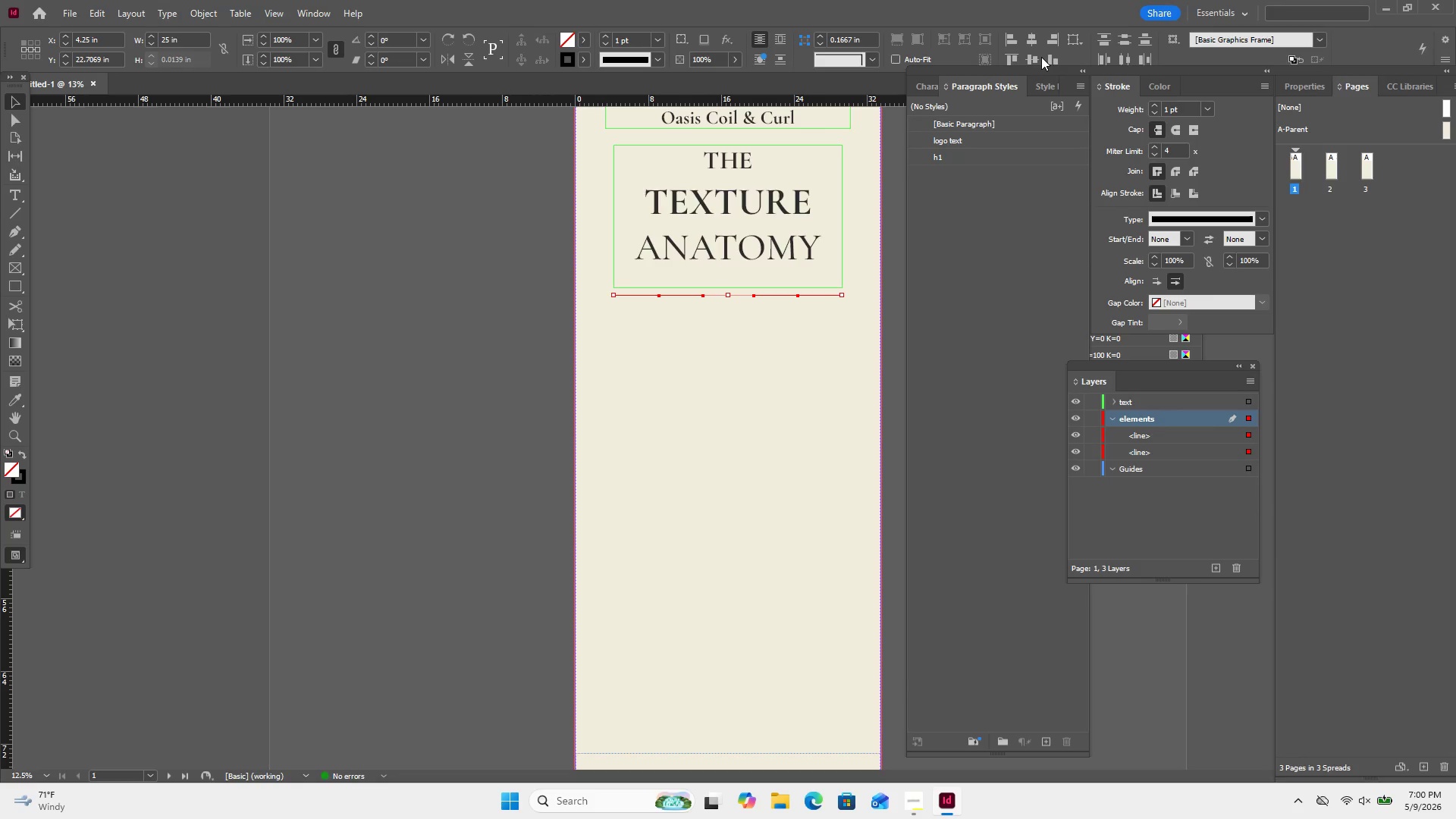 
left_click([1029, 62])
 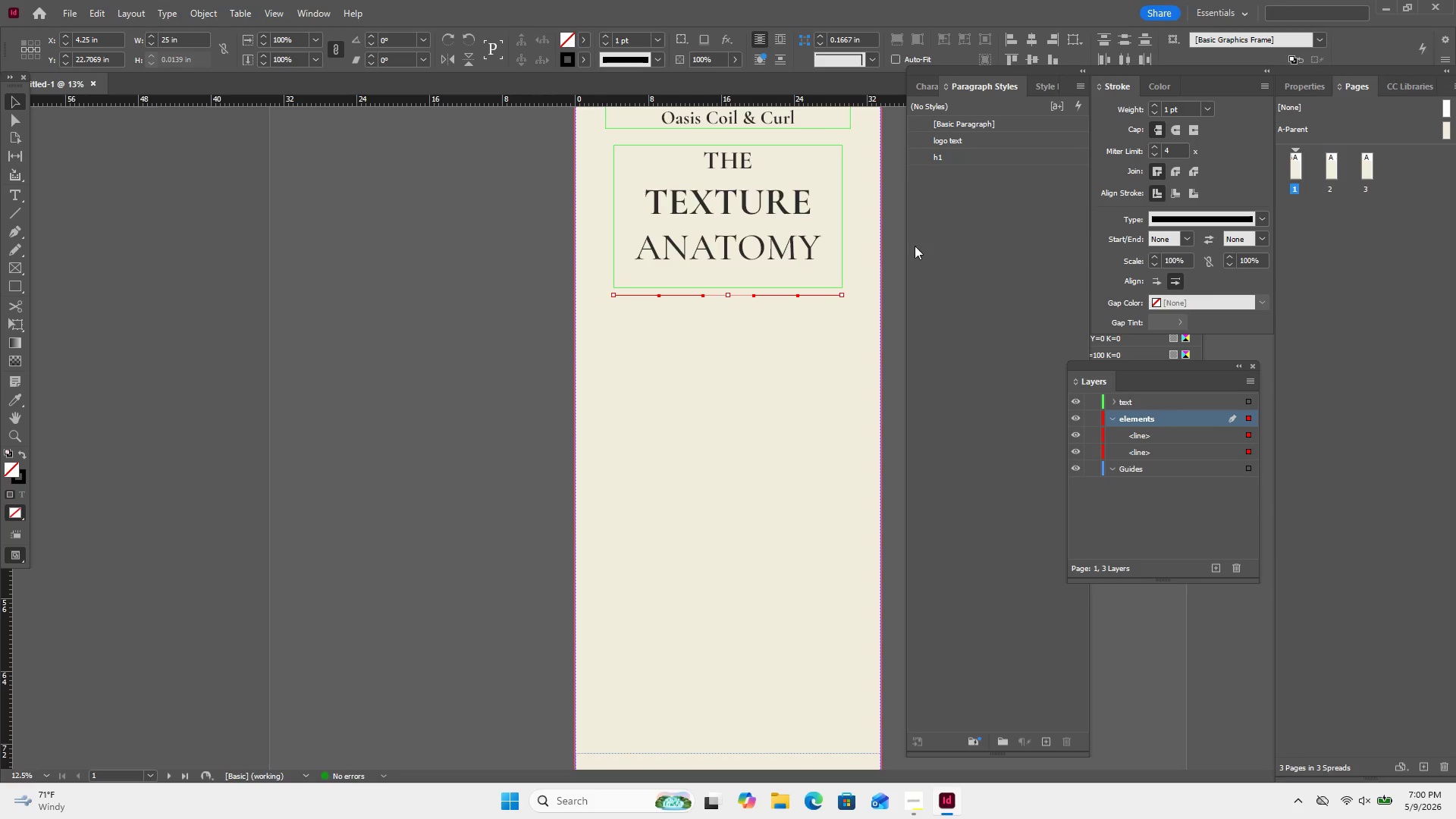 
left_click([882, 269])
 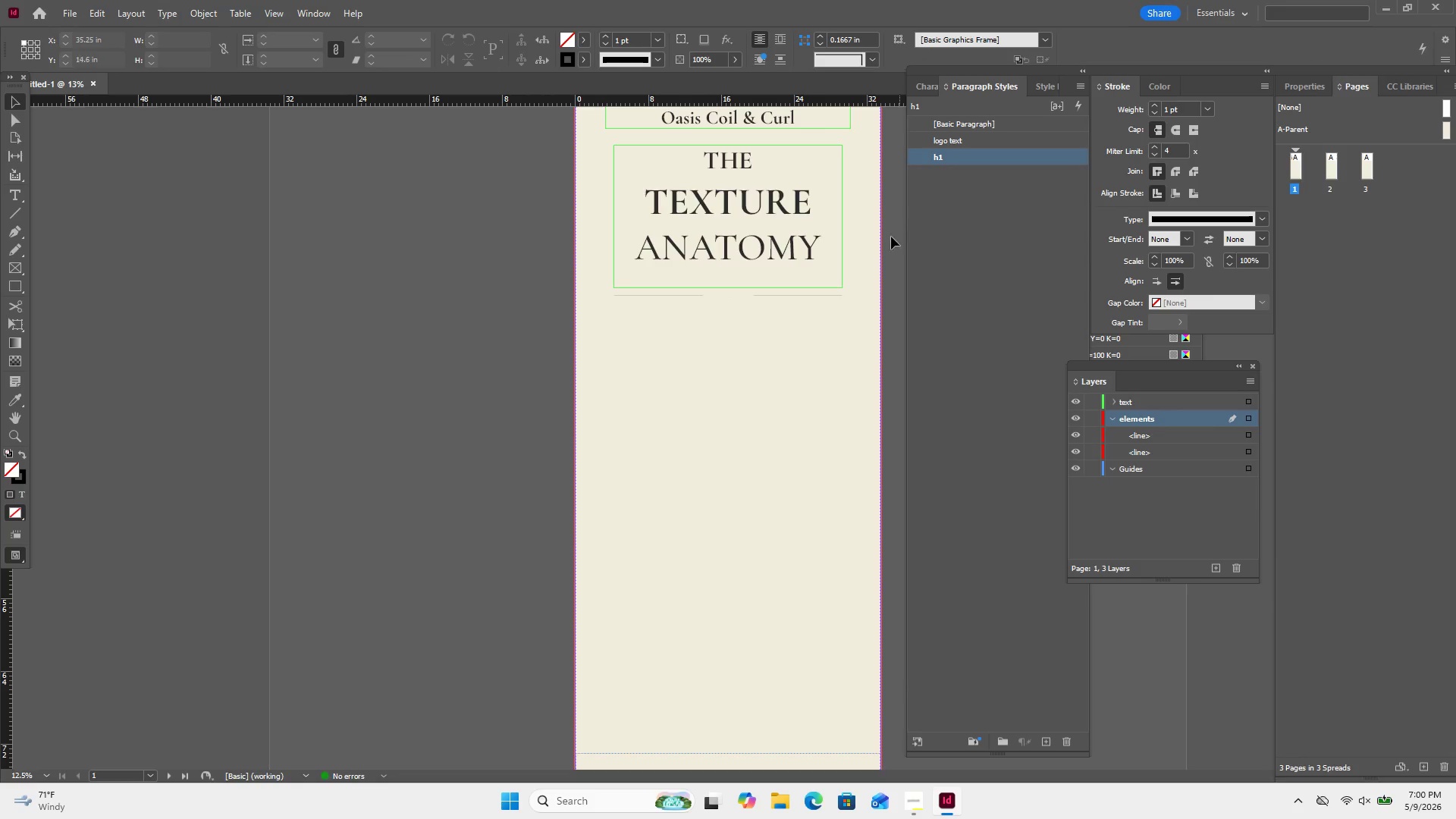 
left_click_drag(start_coordinate=[859, 320], to_coordinate=[610, 290])
 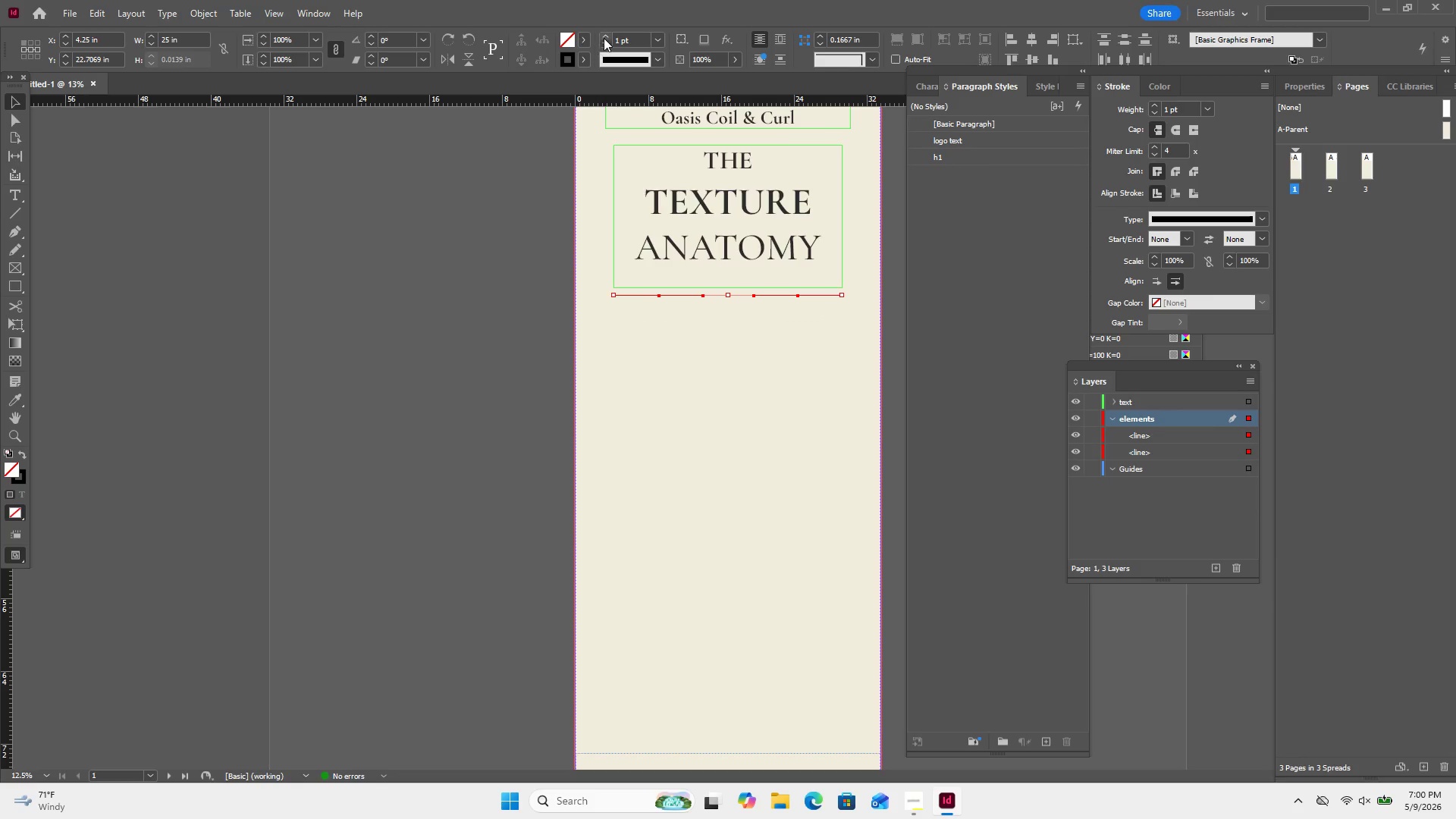 
left_click([604, 34])
 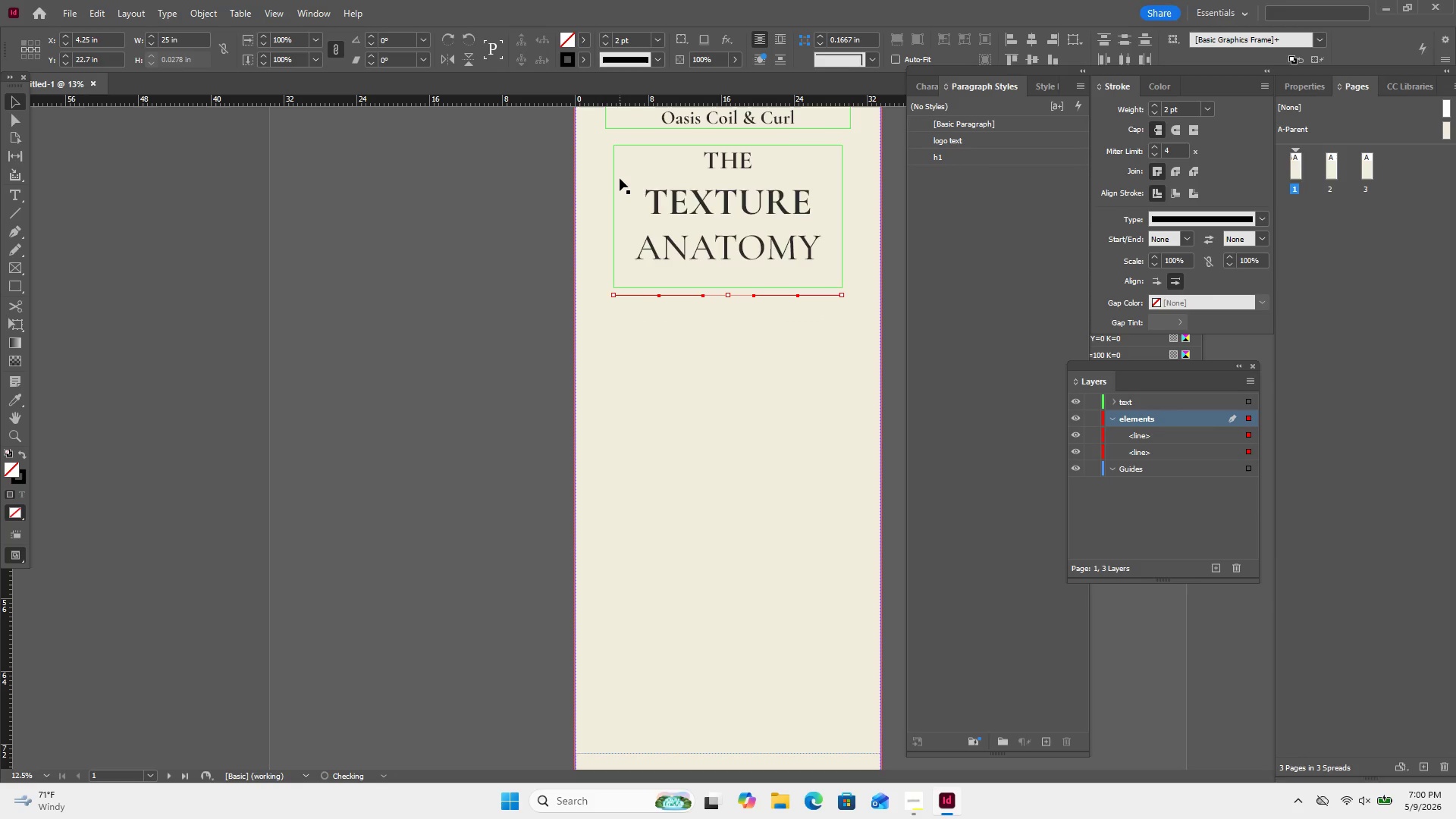 
left_click([620, 178])
 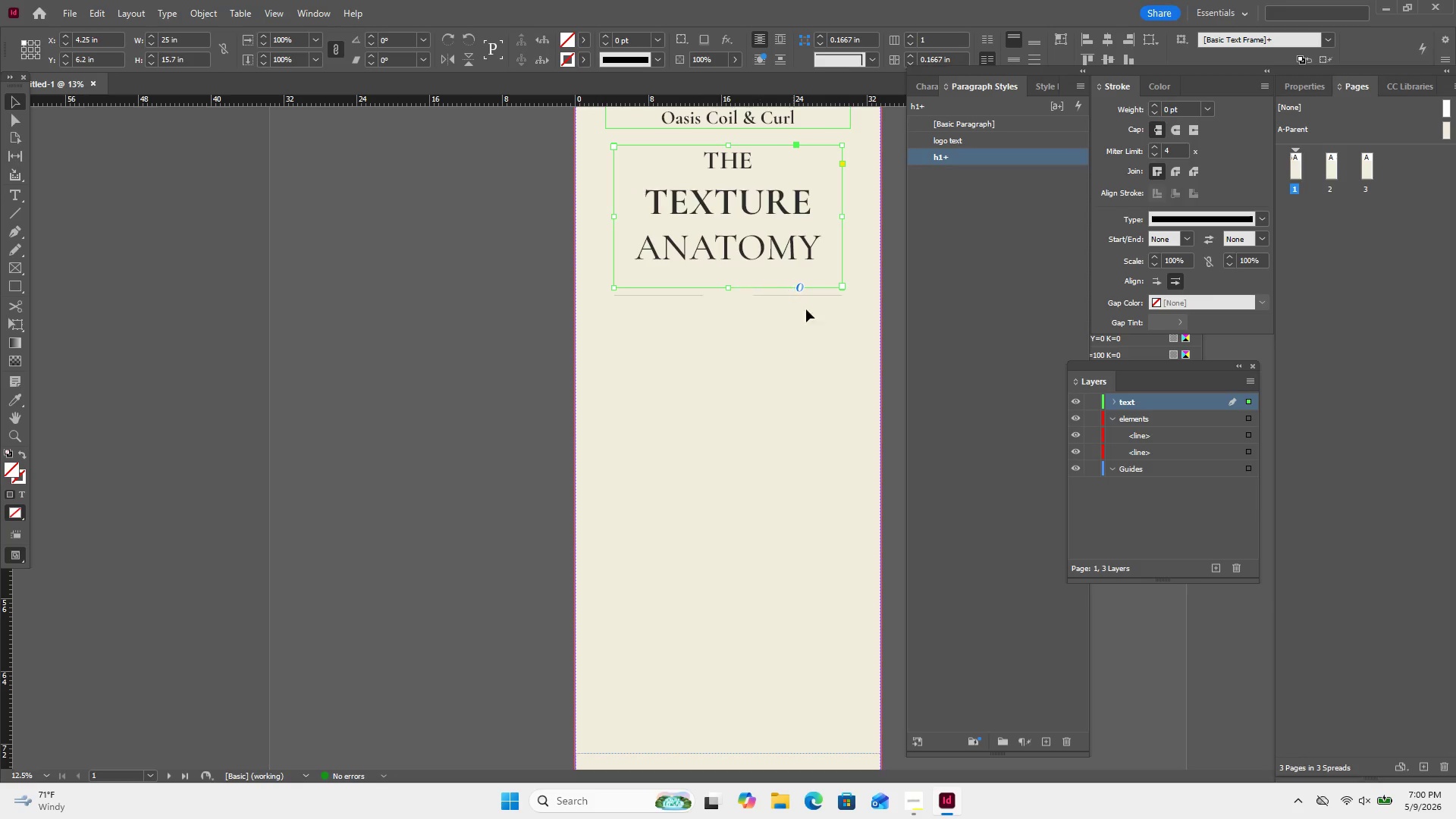 
left_click_drag(start_coordinate=[817, 331], to_coordinate=[641, 297])
 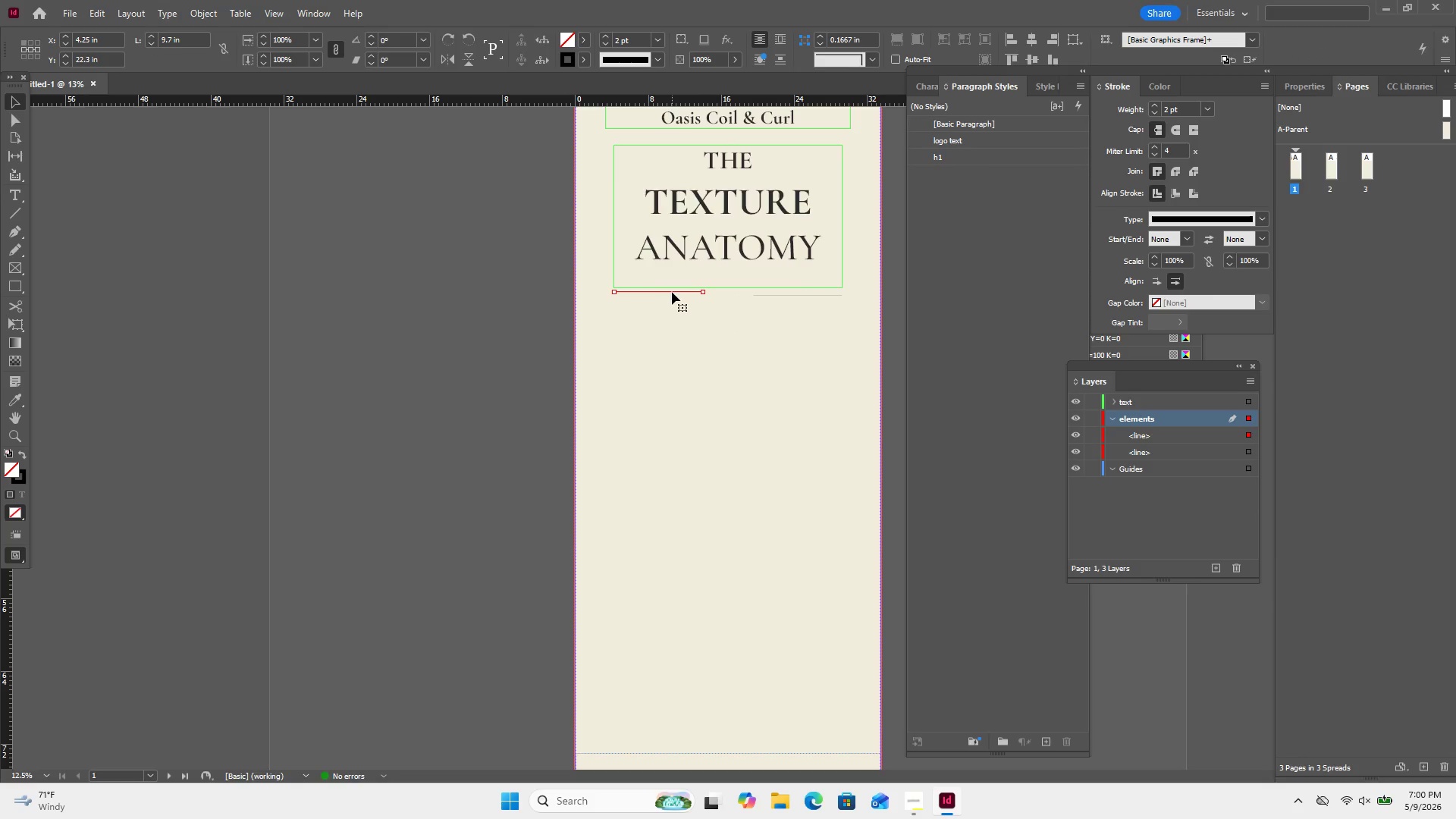 
key(Control+Z)
 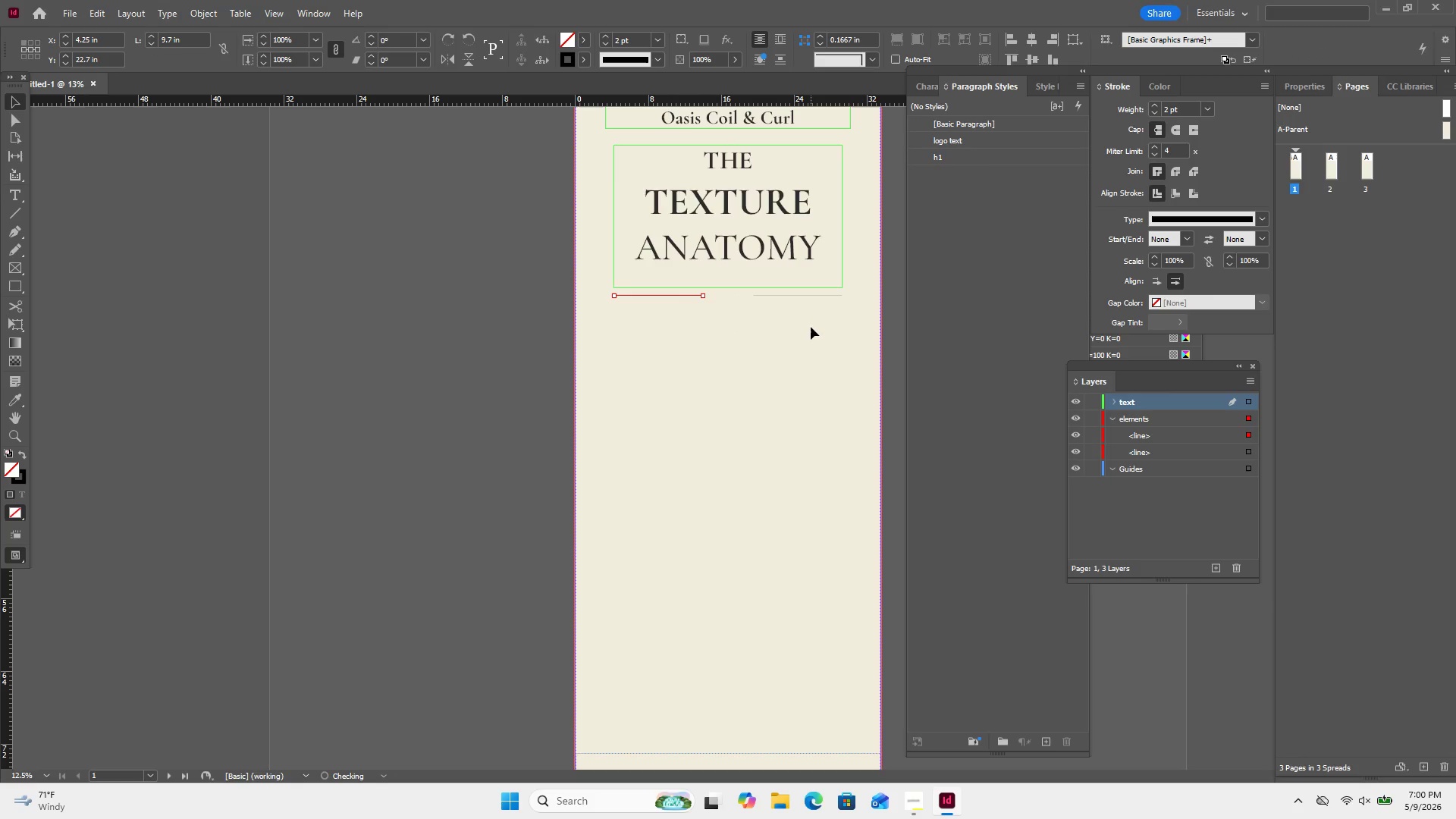 
left_click_drag(start_coordinate=[814, 321], to_coordinate=[674, 293])
 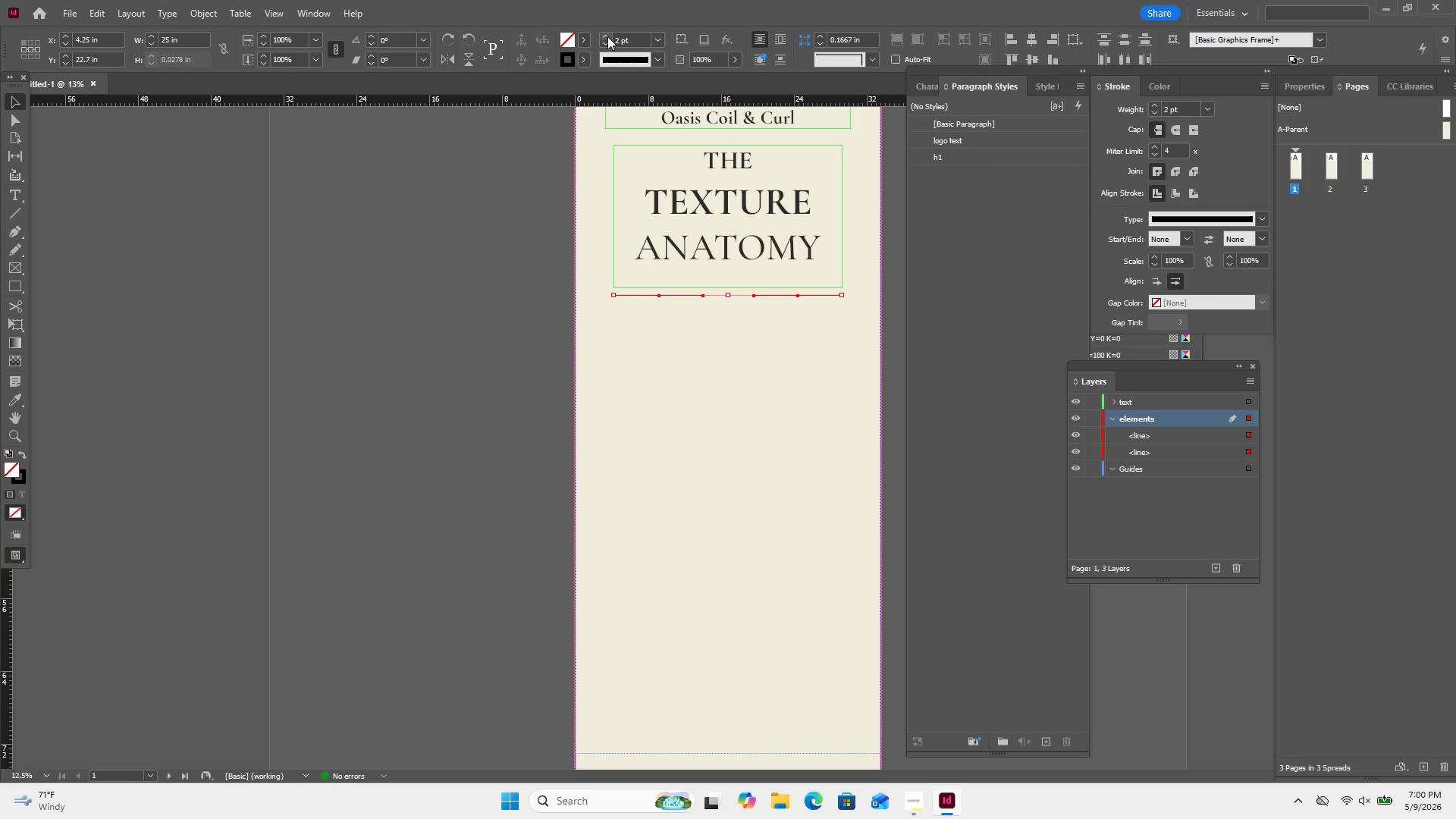 
left_click([607, 36])
 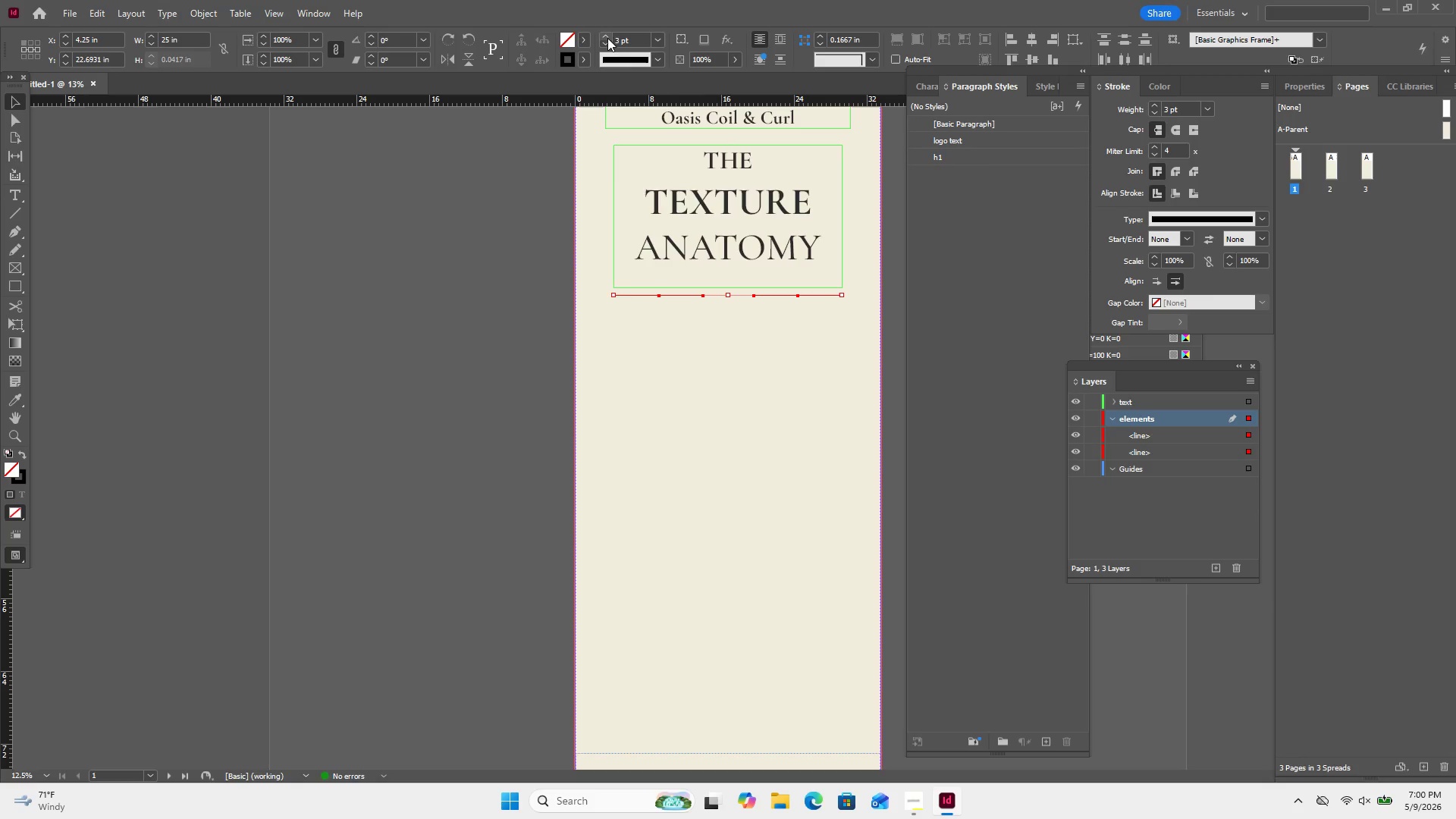 
left_click([507, 115])
 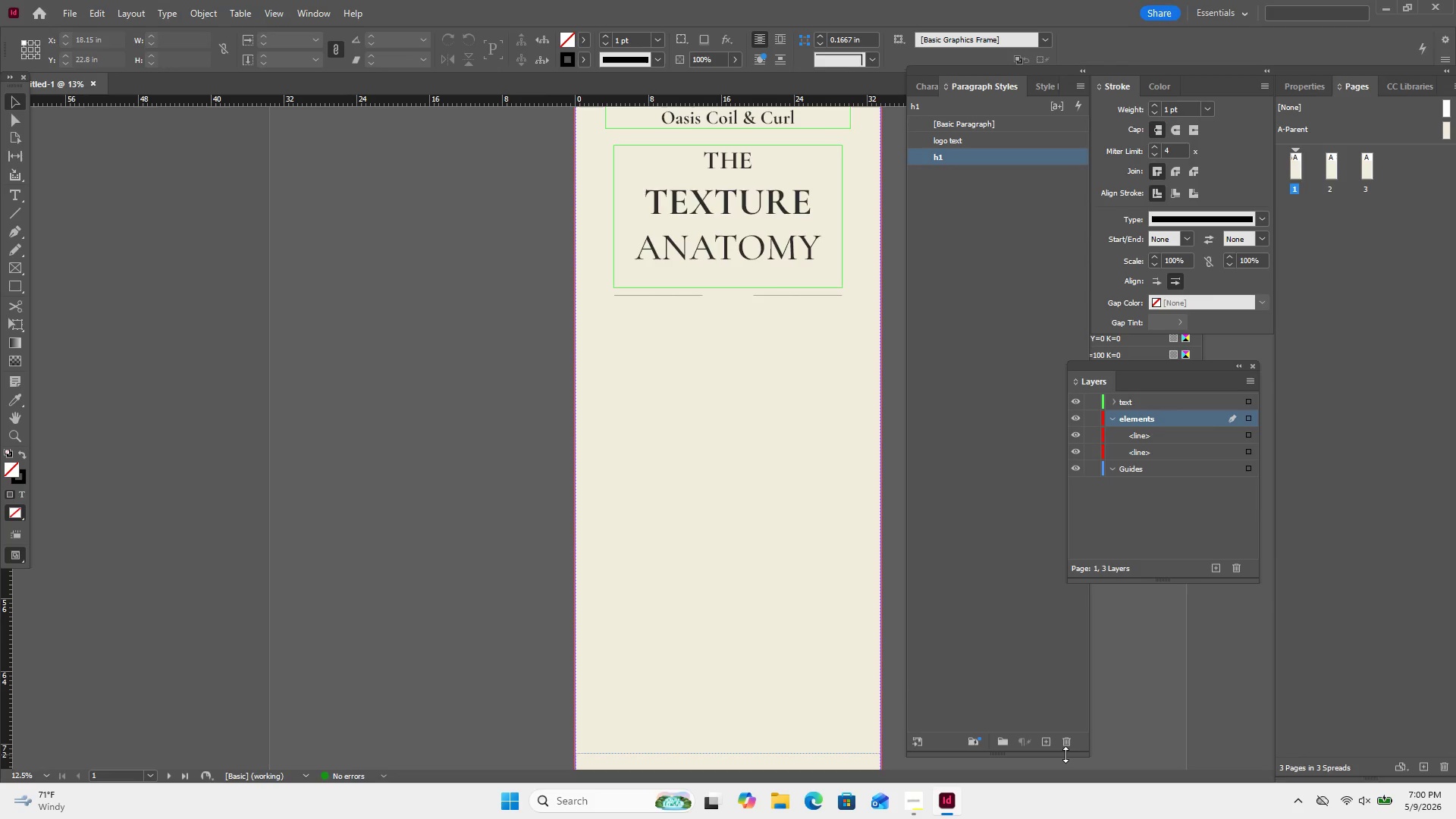 
wait(11.62)
 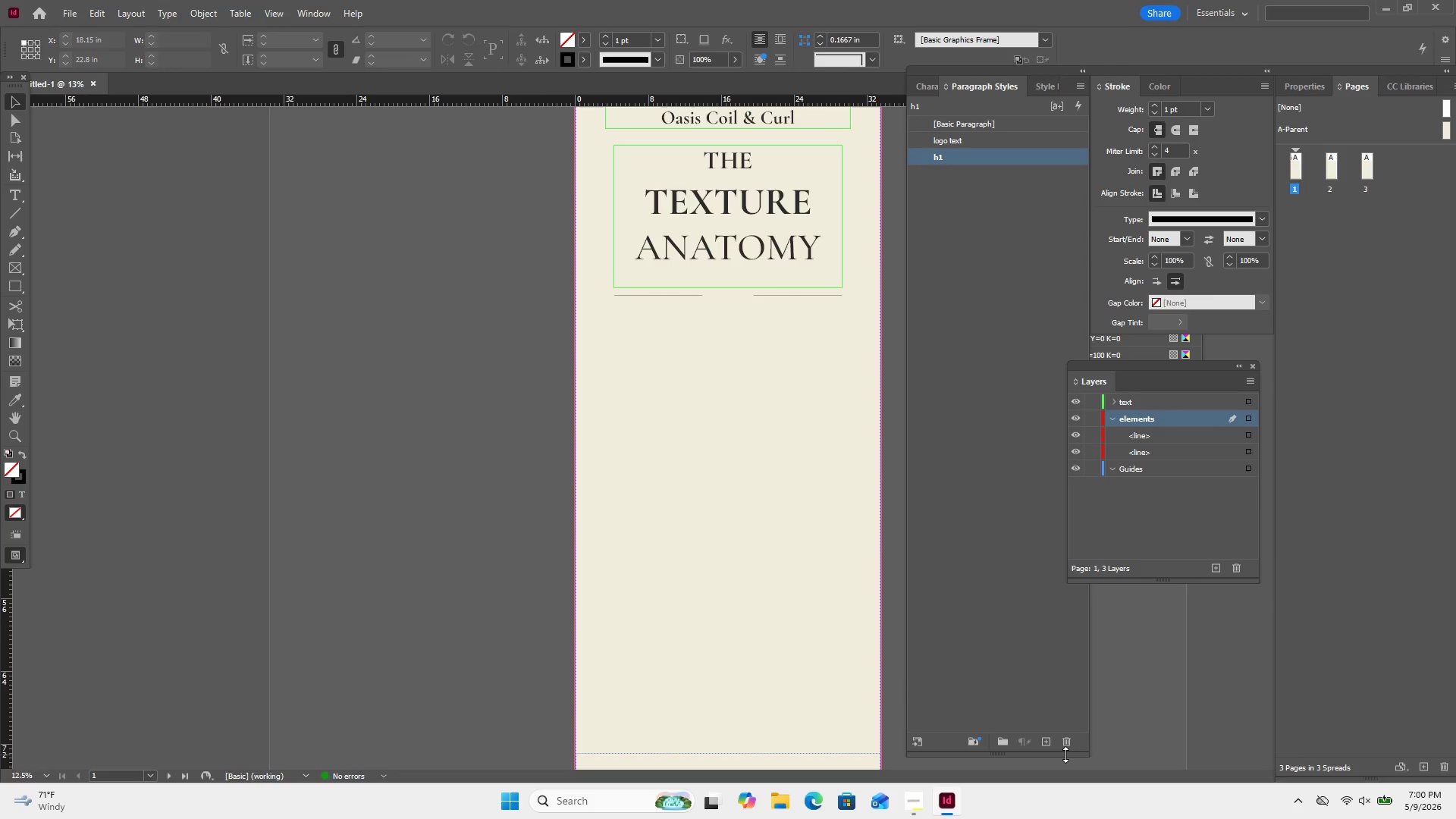 
left_click([1051, 745])
 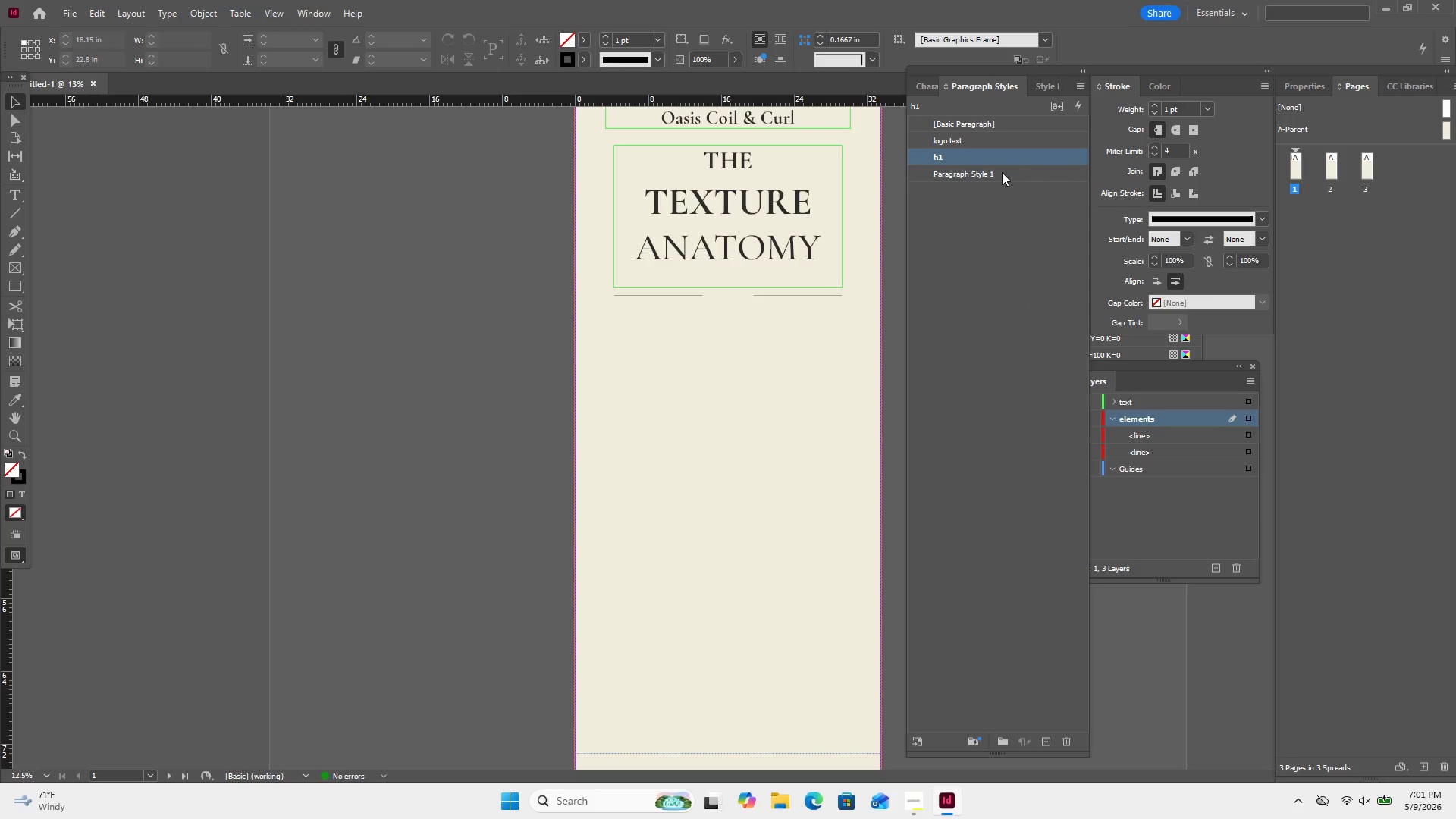 
double_click([1002, 172])
 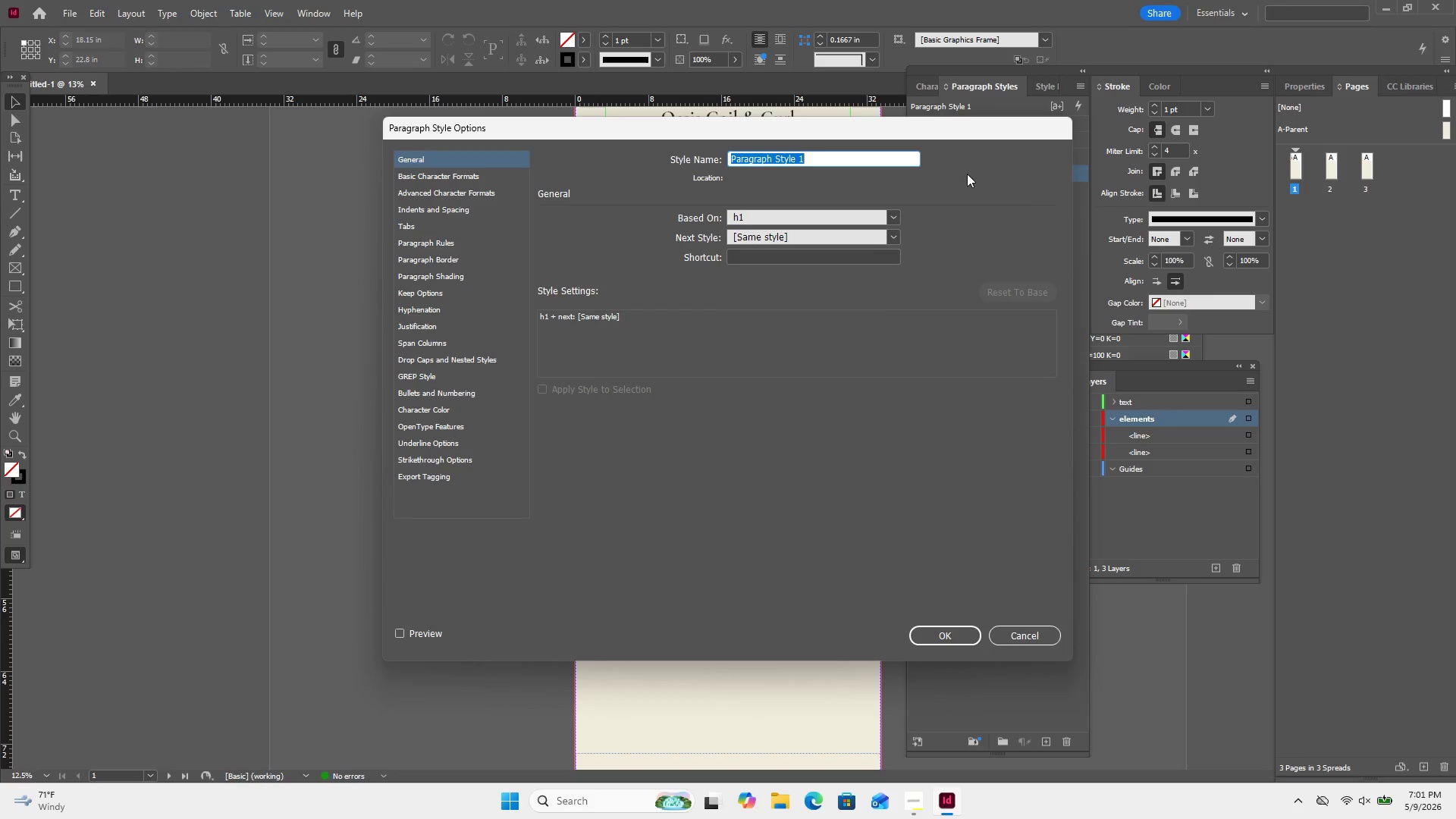 
type(sub2)
 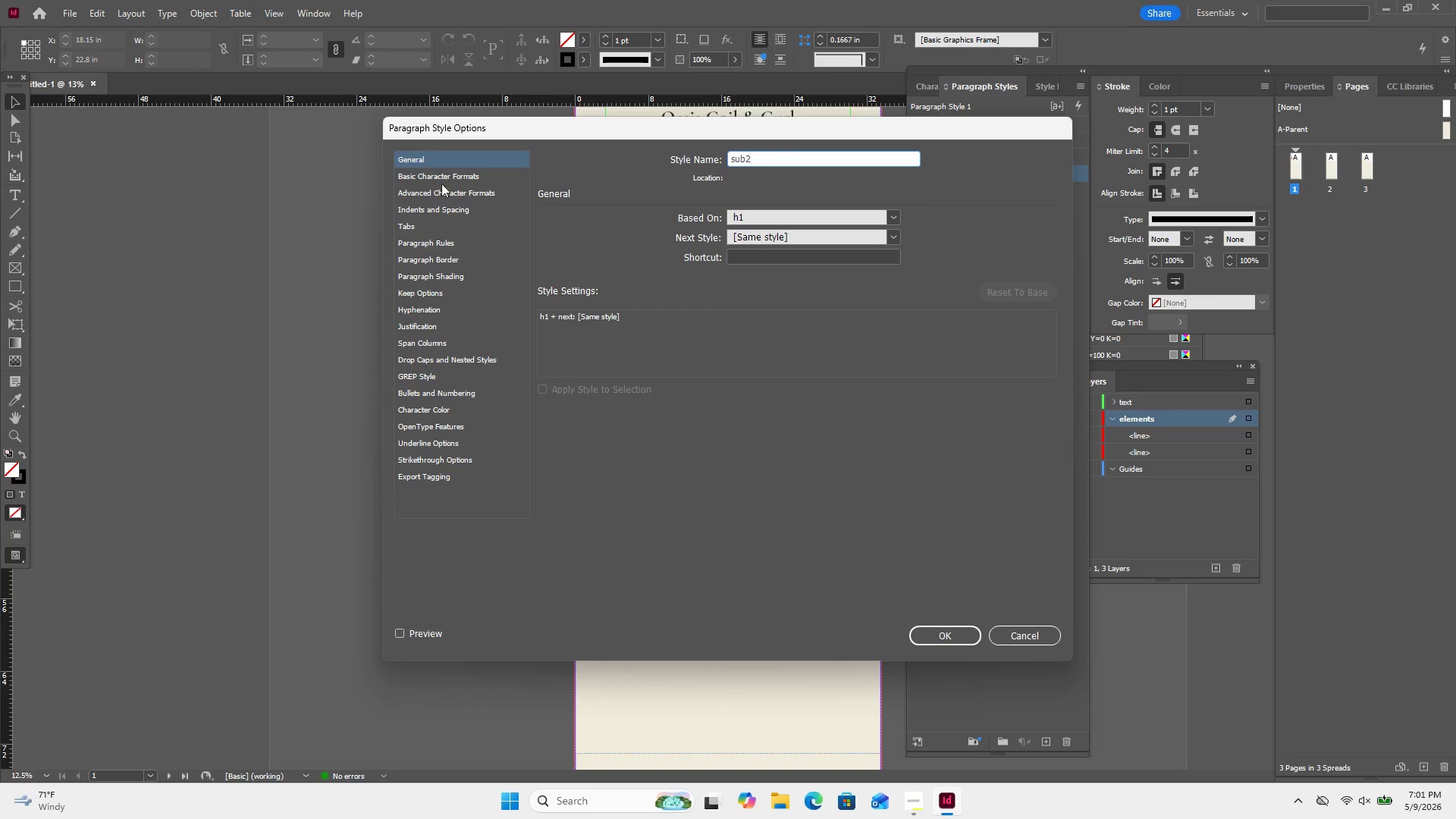 
left_click([417, 171])
 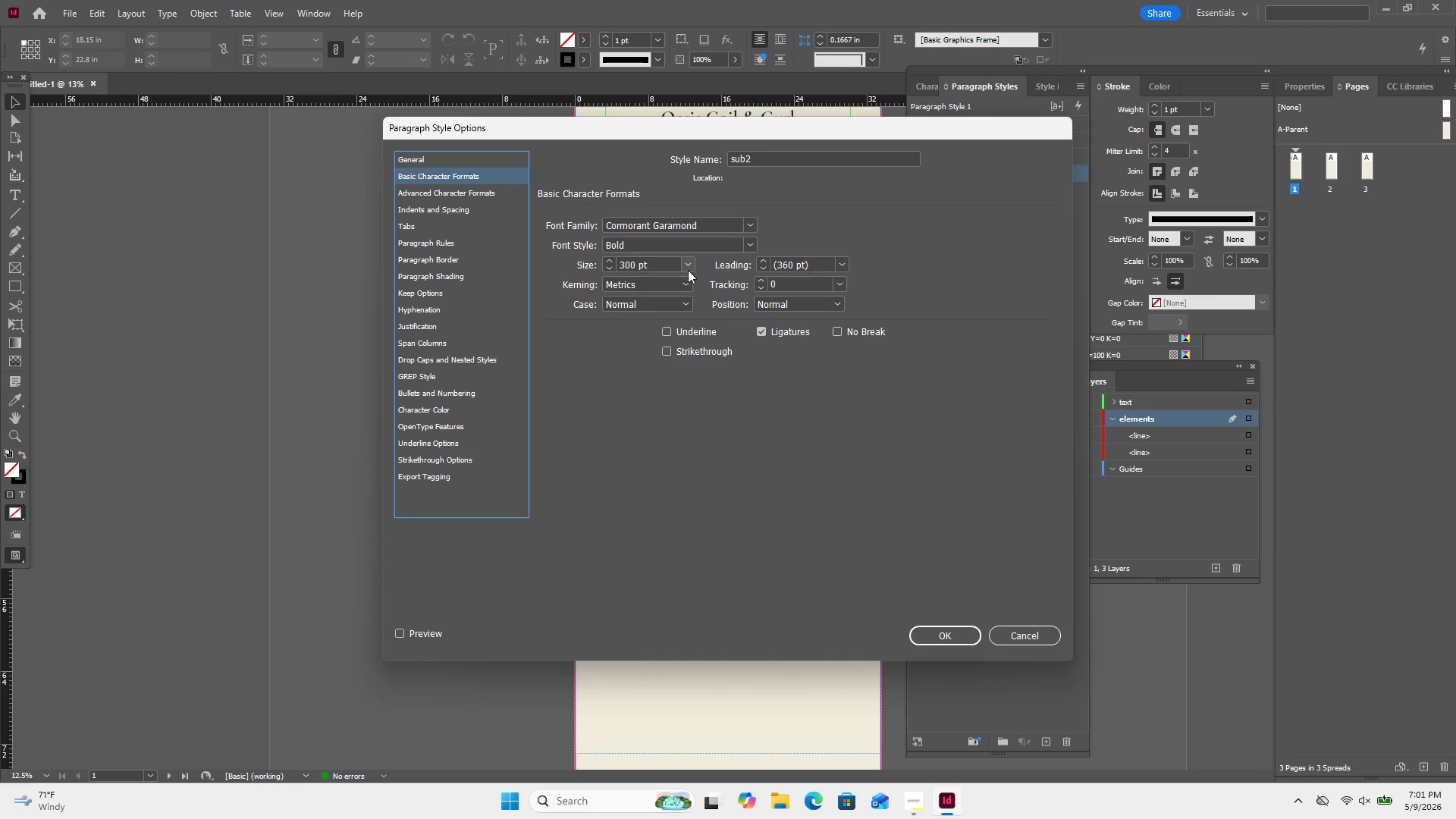 
left_click([688, 268])
 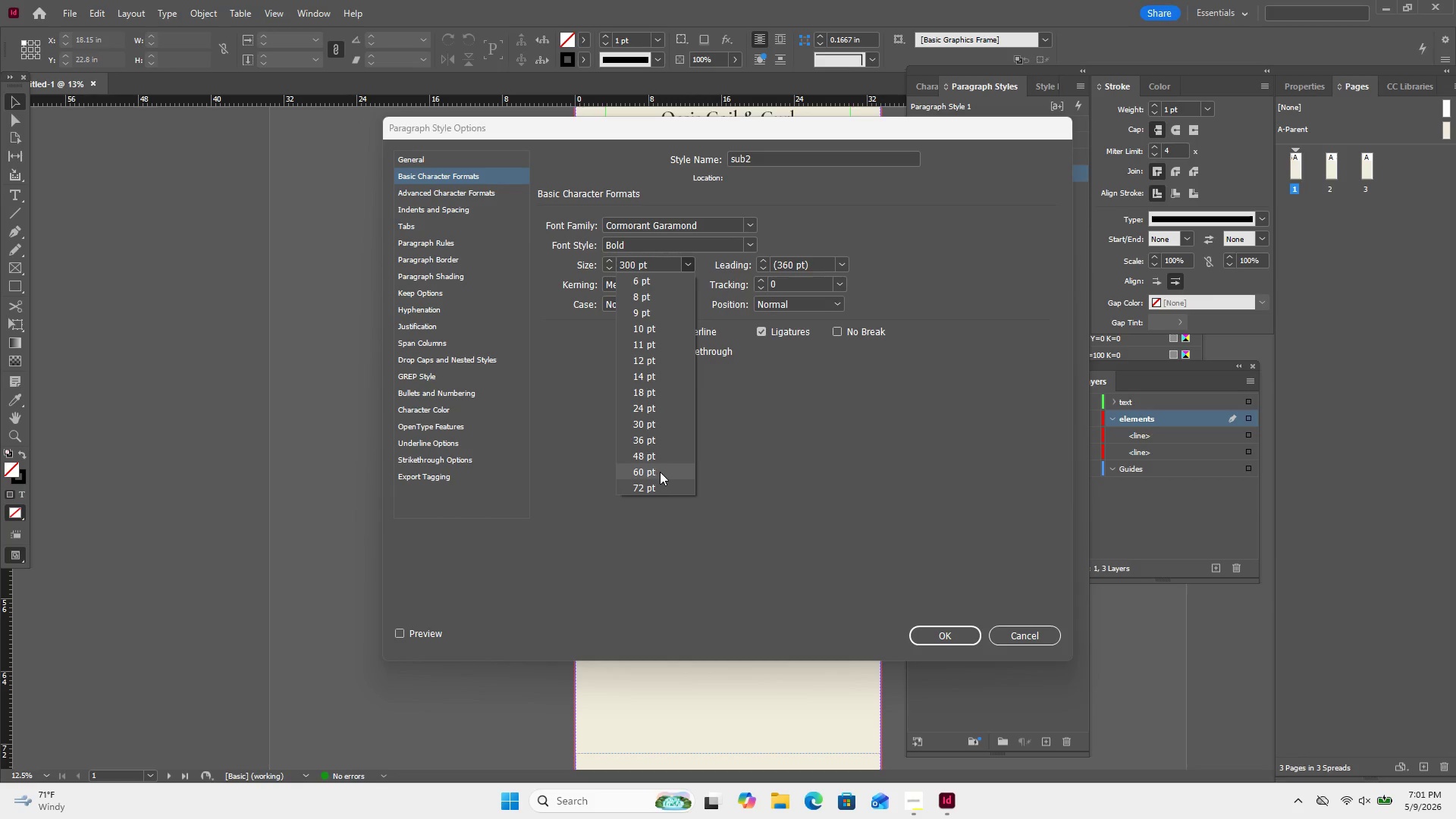 
left_click([661, 486])
 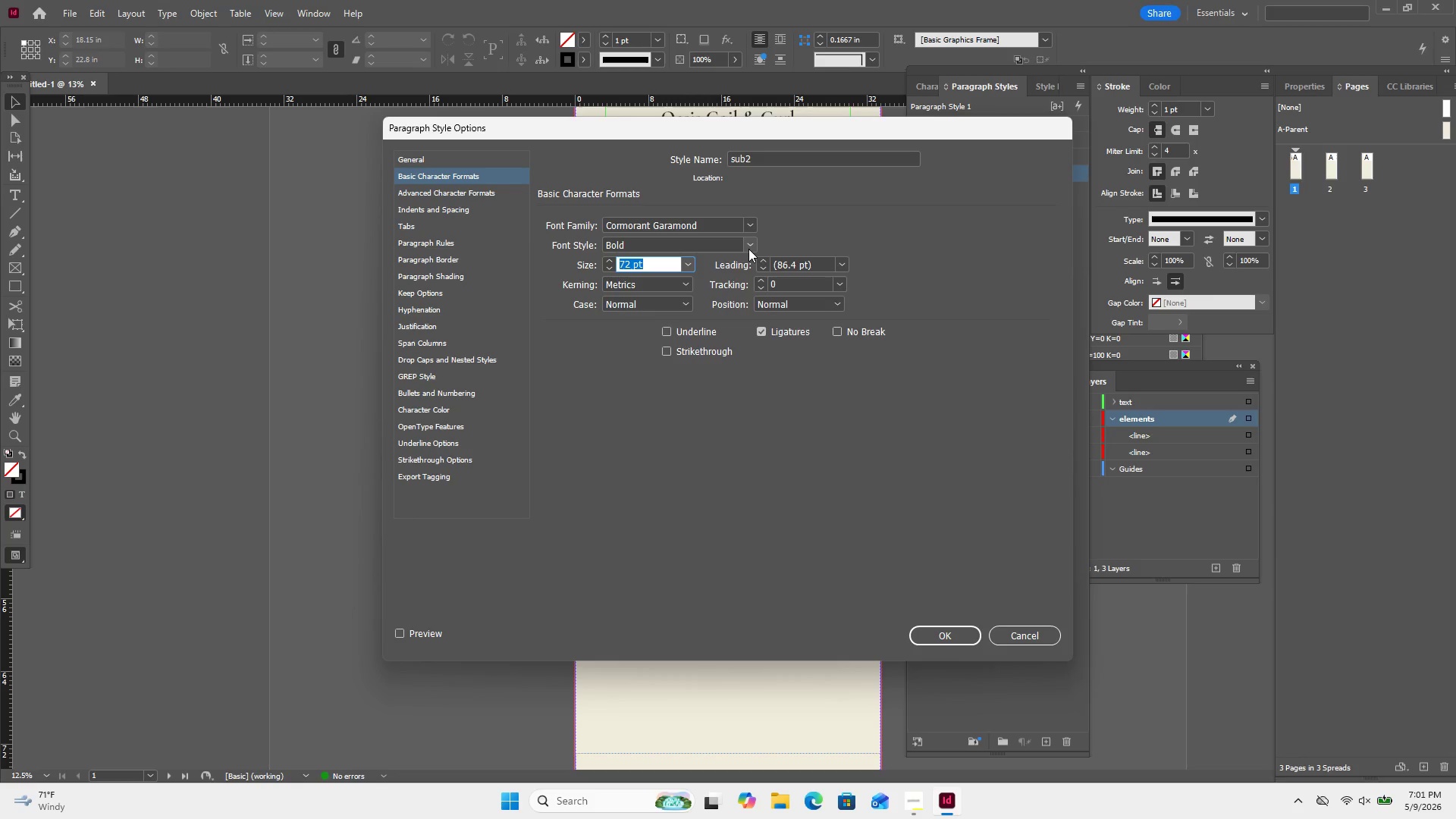 
left_click([750, 247])
 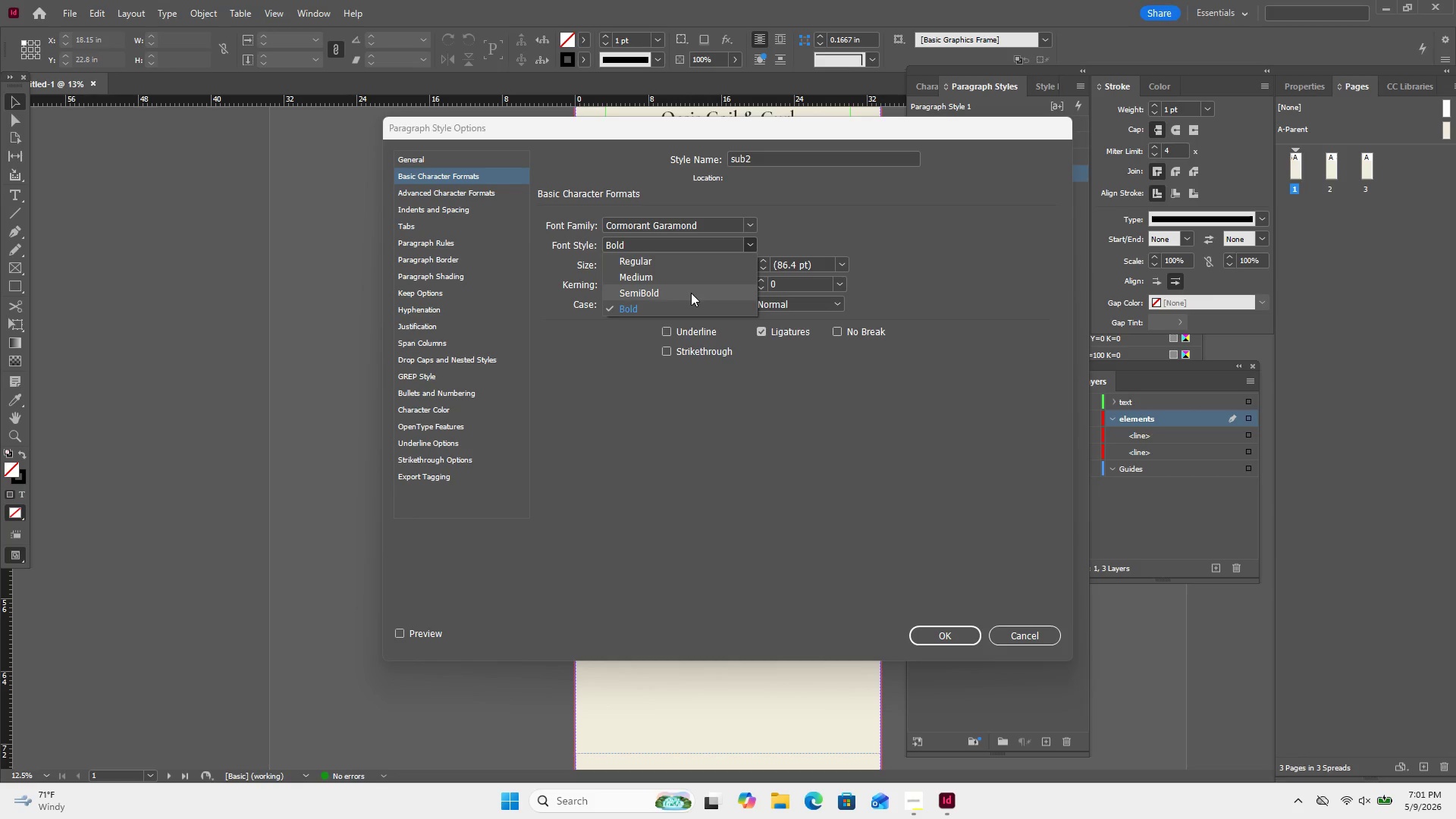 
left_click([691, 293])
 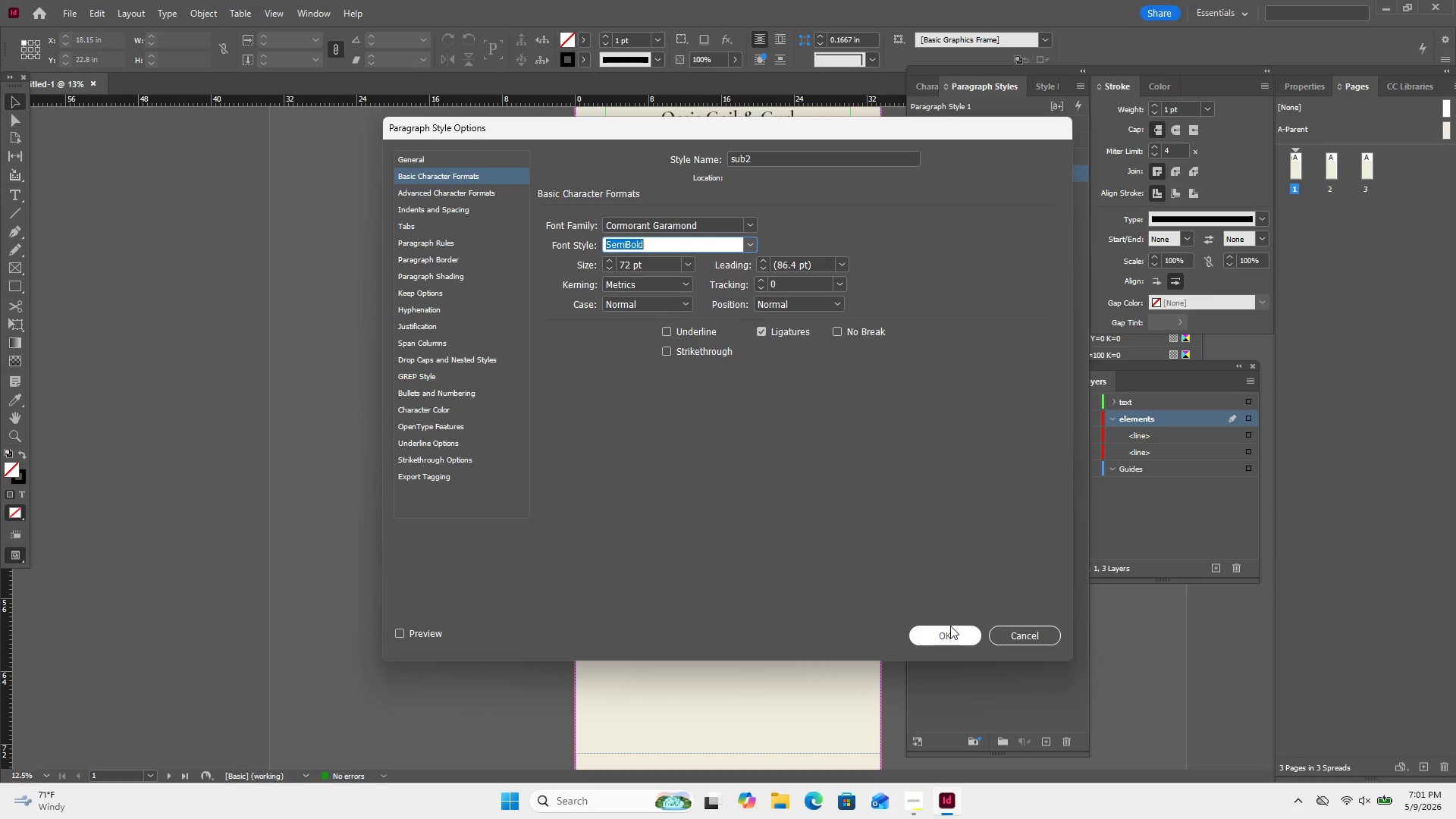 
left_click([951, 626])
 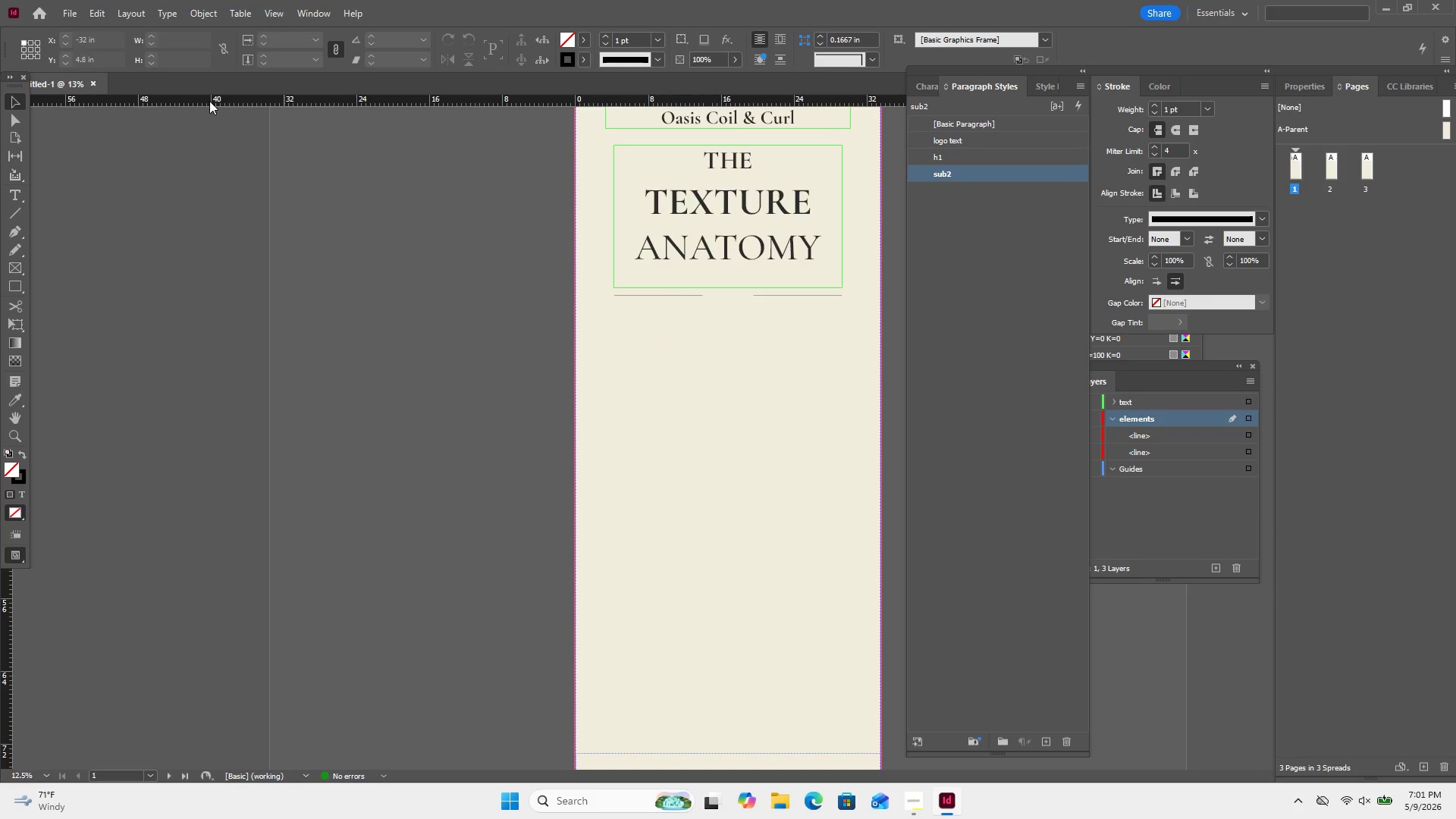 
wait(6.52)
 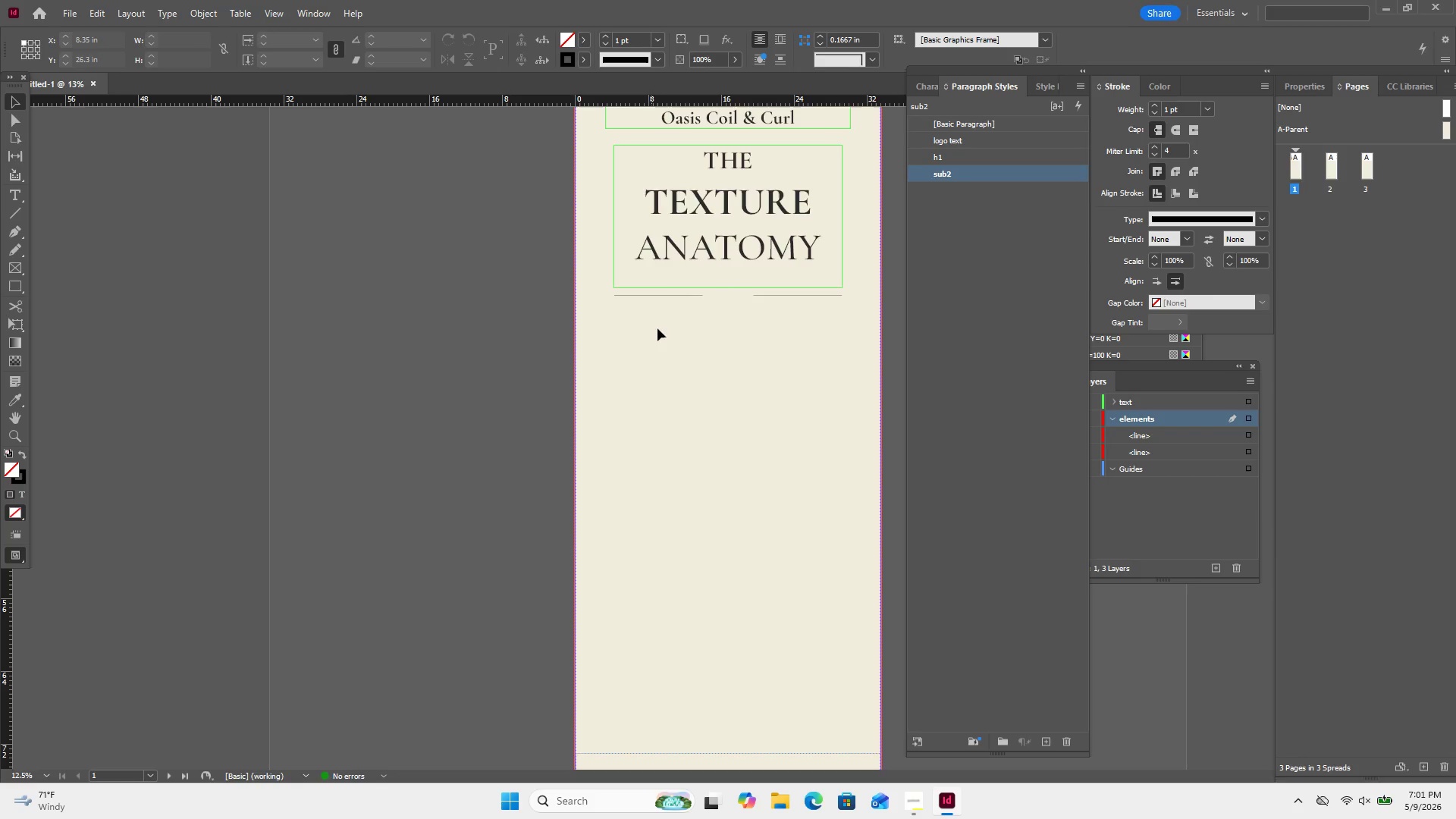 
left_click([17, 287])
 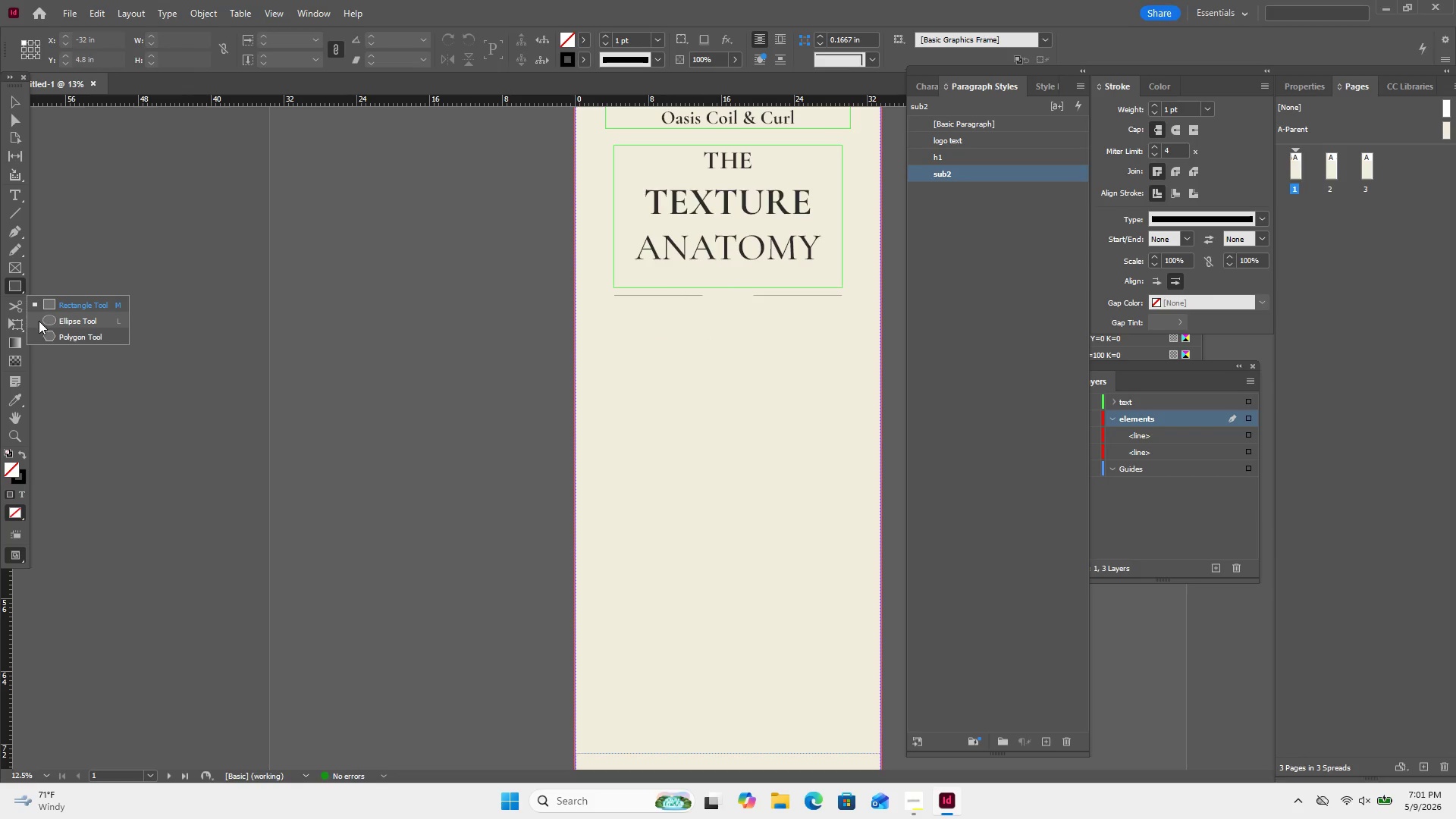 
left_click([44, 334])
 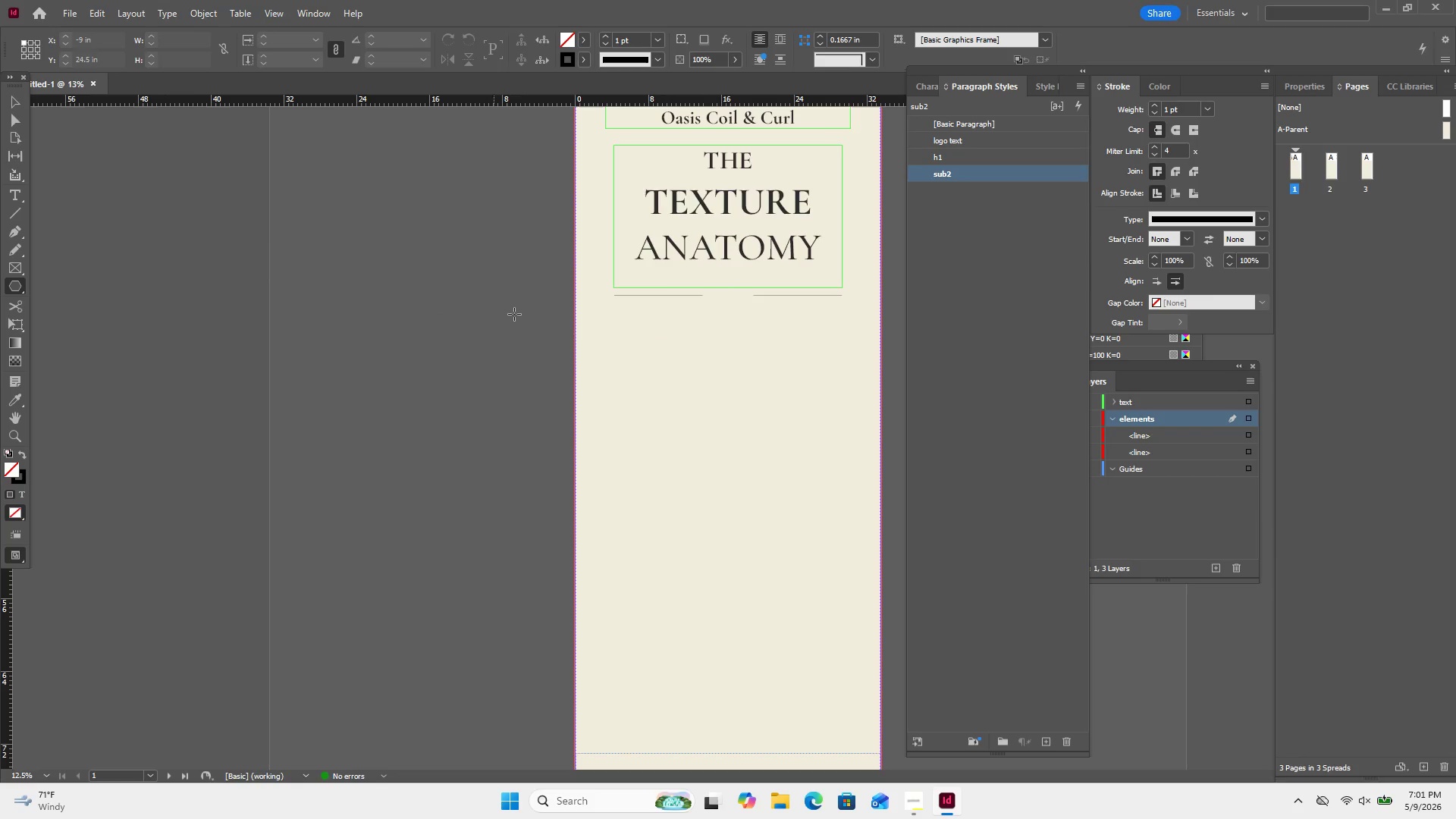 
left_click([623, 355])
 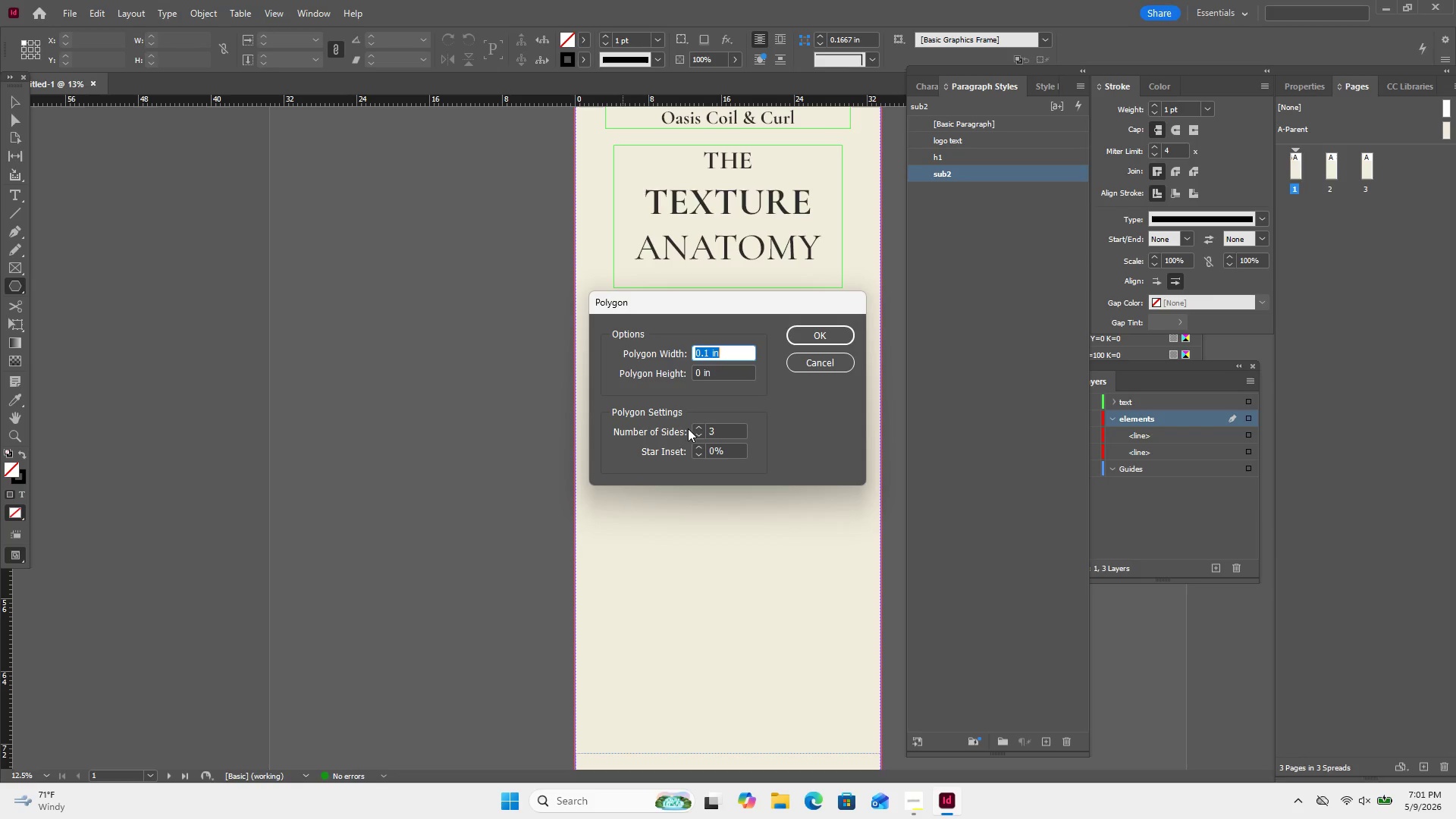 
double_click([696, 424])
 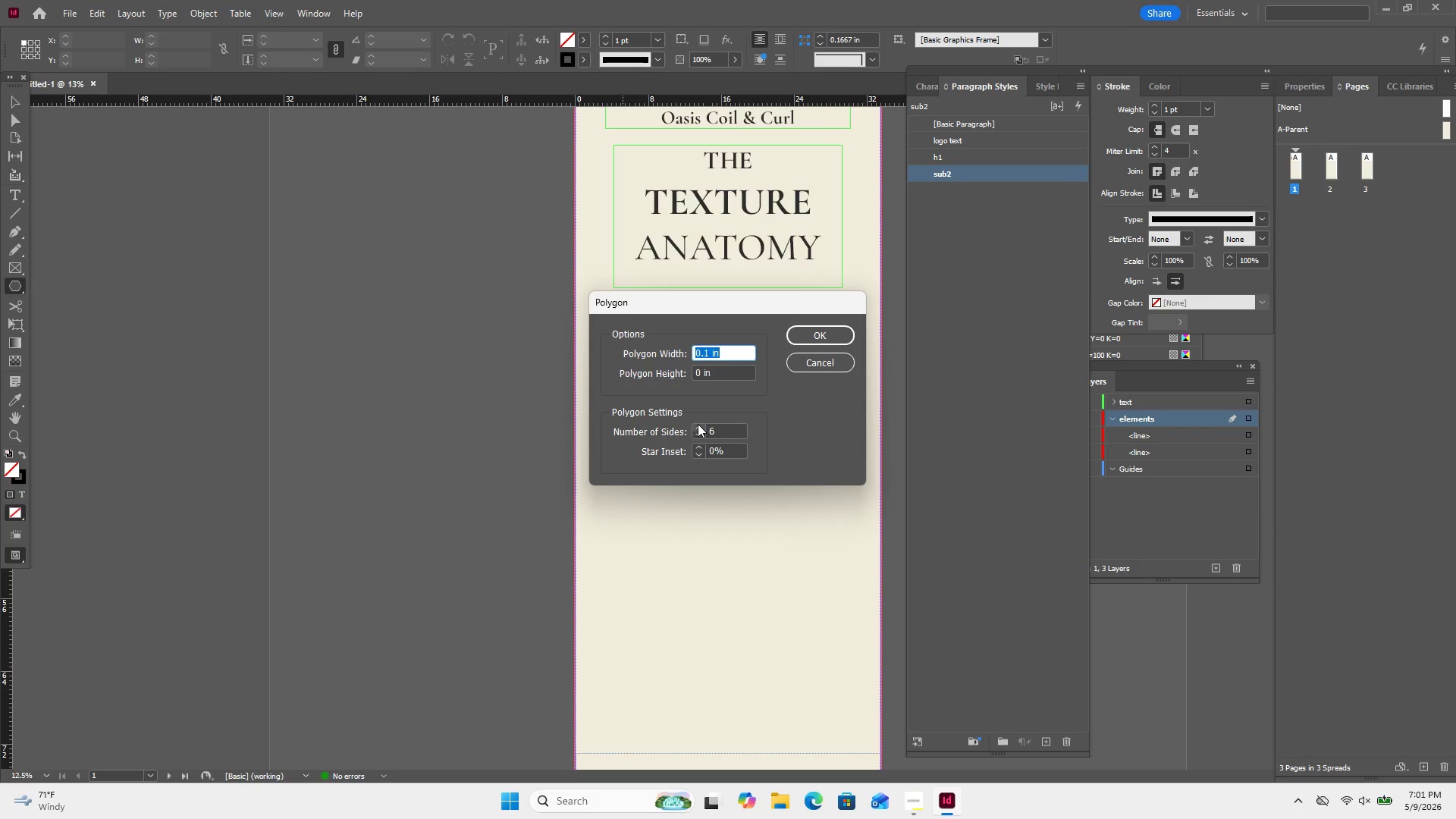 
triple_click([698, 424])
 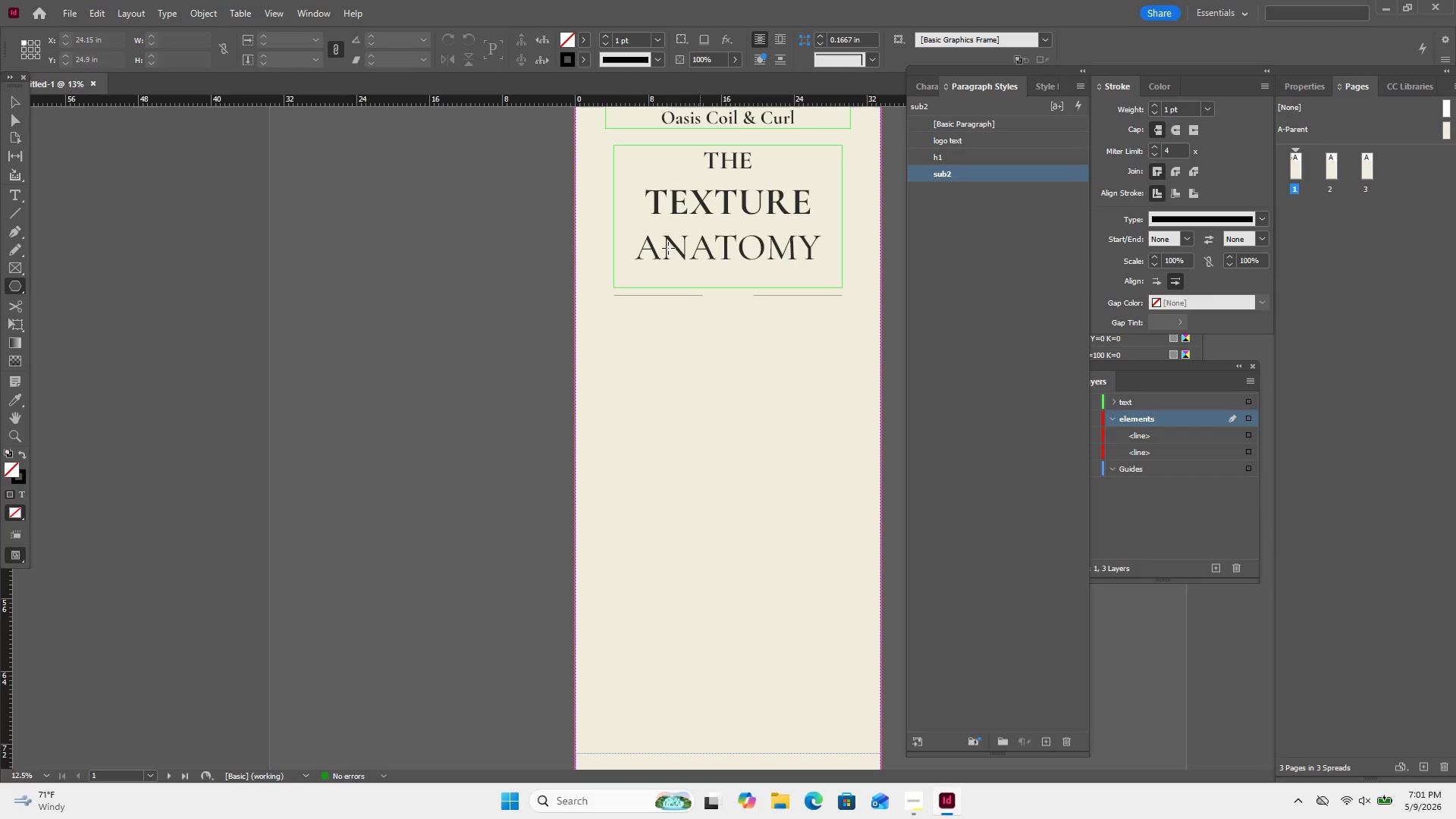 
left_click_drag(start_coordinate=[709, 300], to_coordinate=[744, 312])
 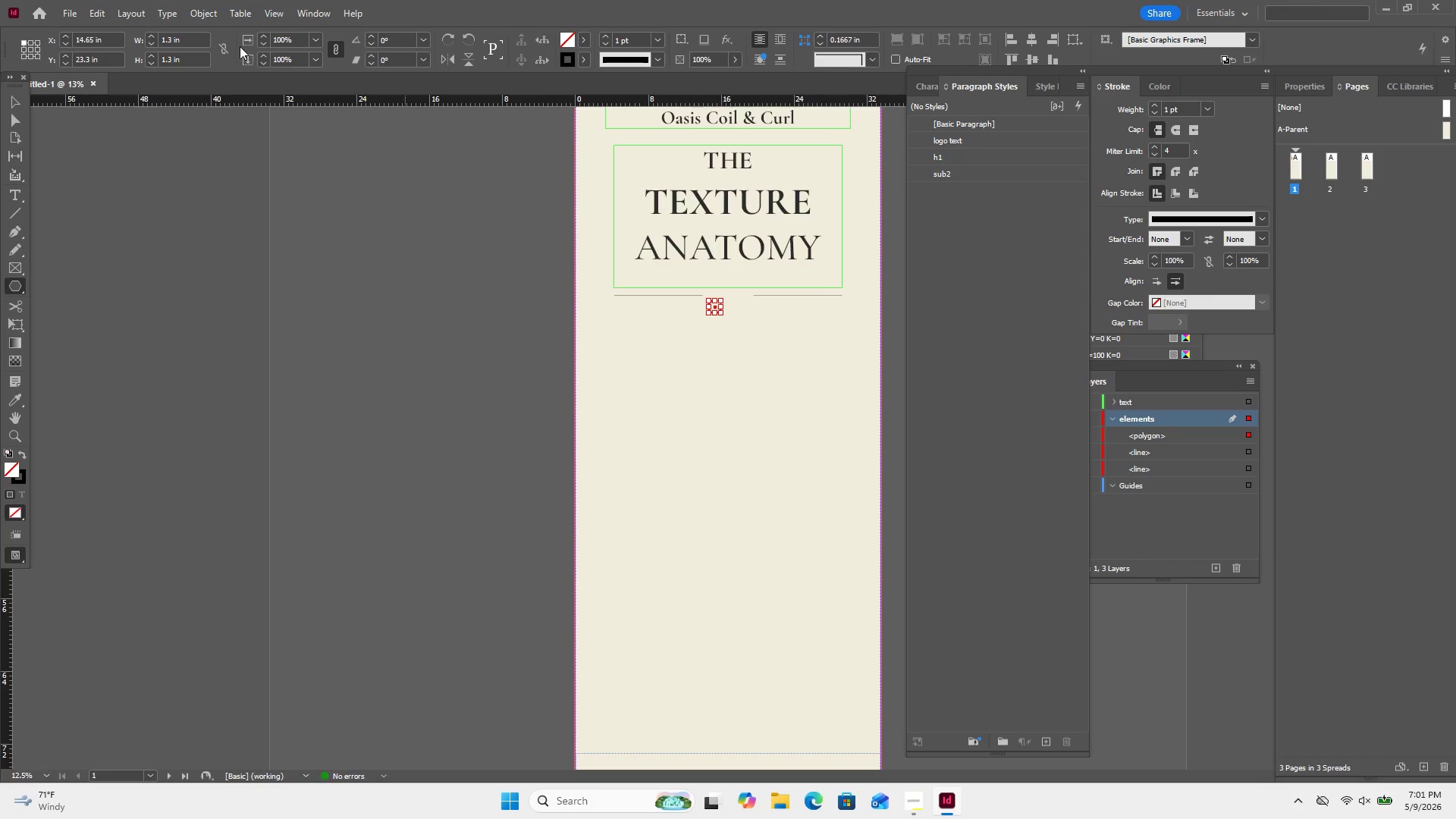 
hold_key(key=ShiftLeft, duration=2.33)
 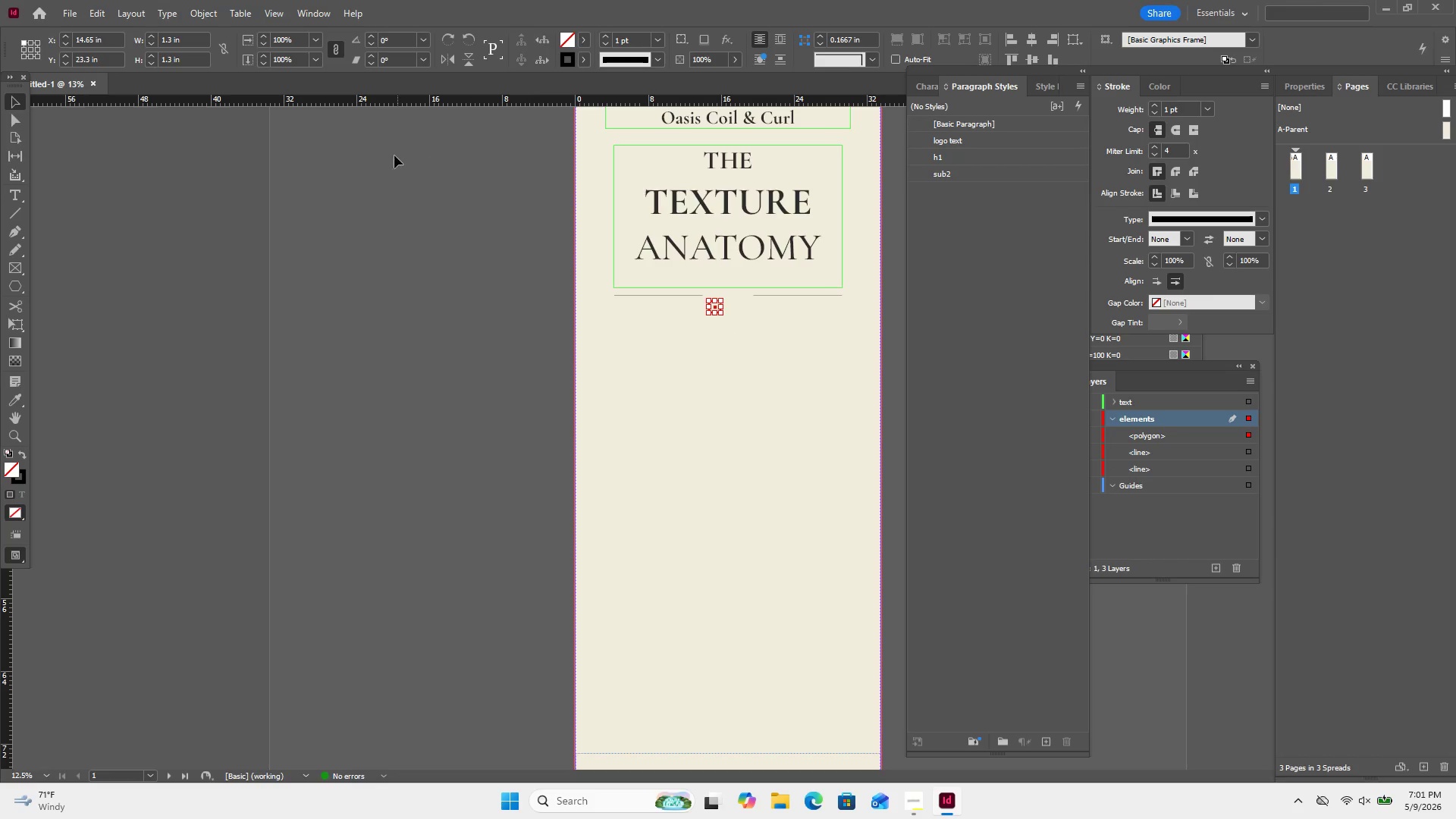 
mouse_move([32, 447])
 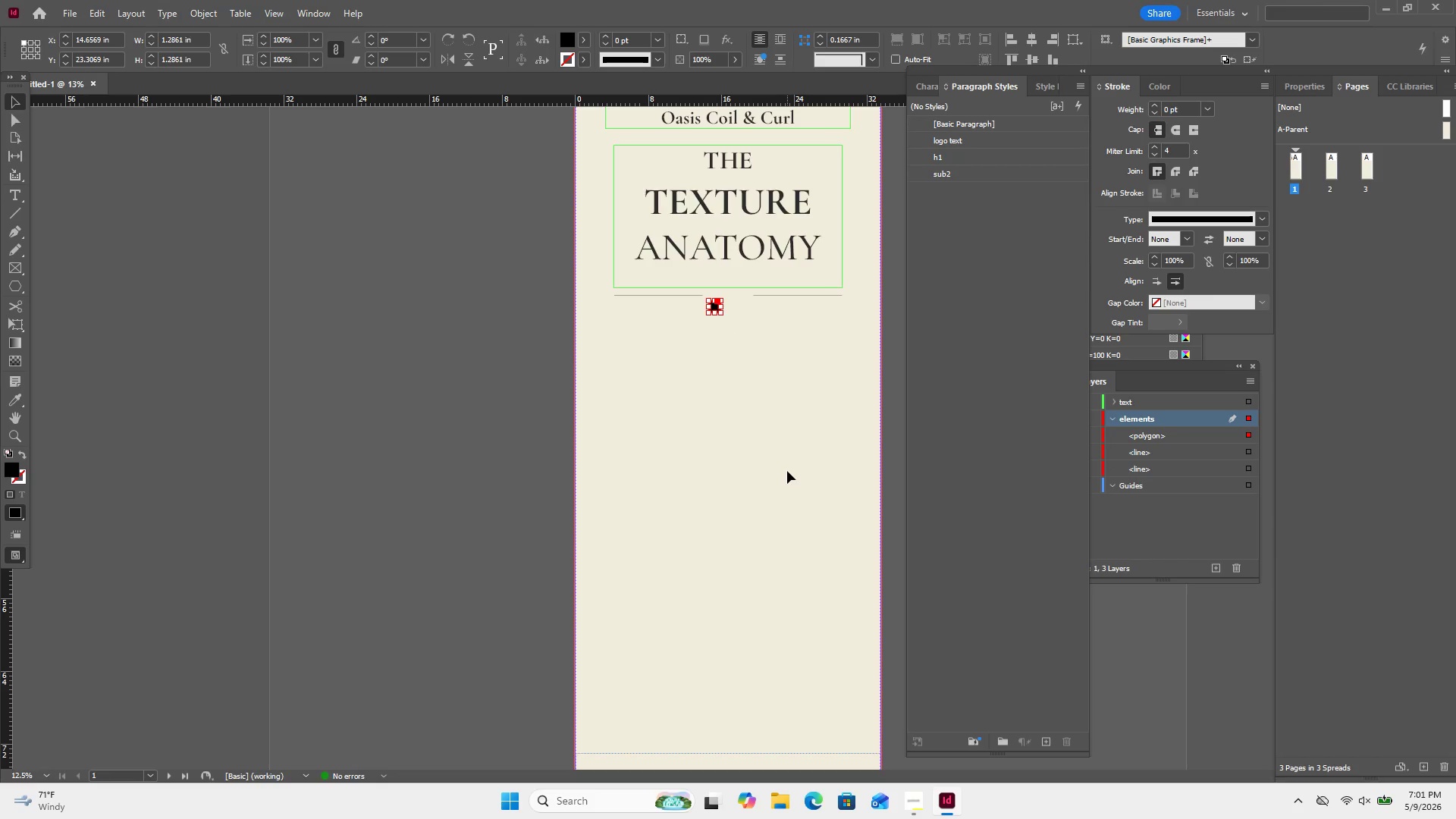 
left_click([788, 471])
 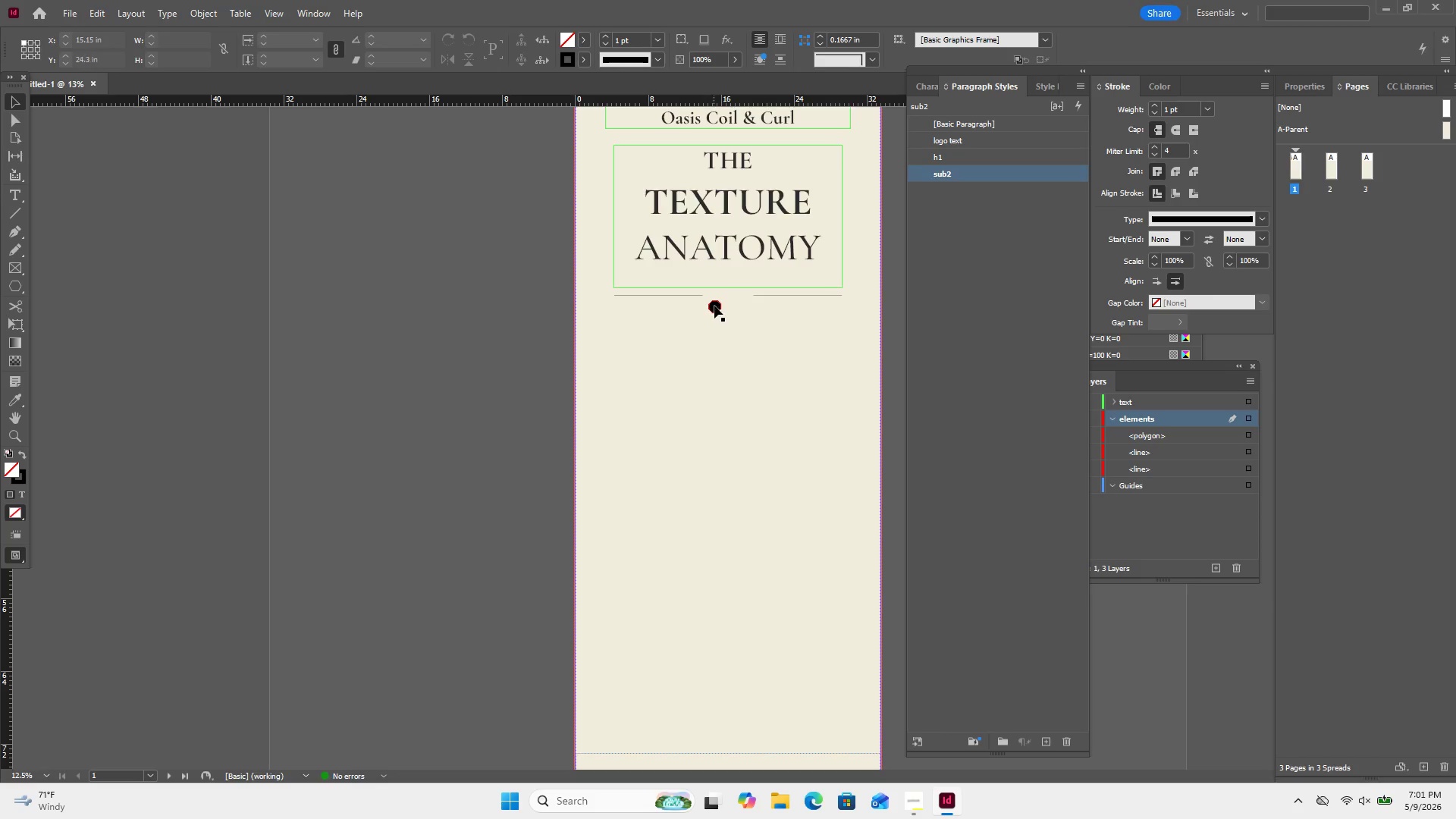 
left_click_drag(start_coordinate=[717, 305], to_coordinate=[729, 297])
 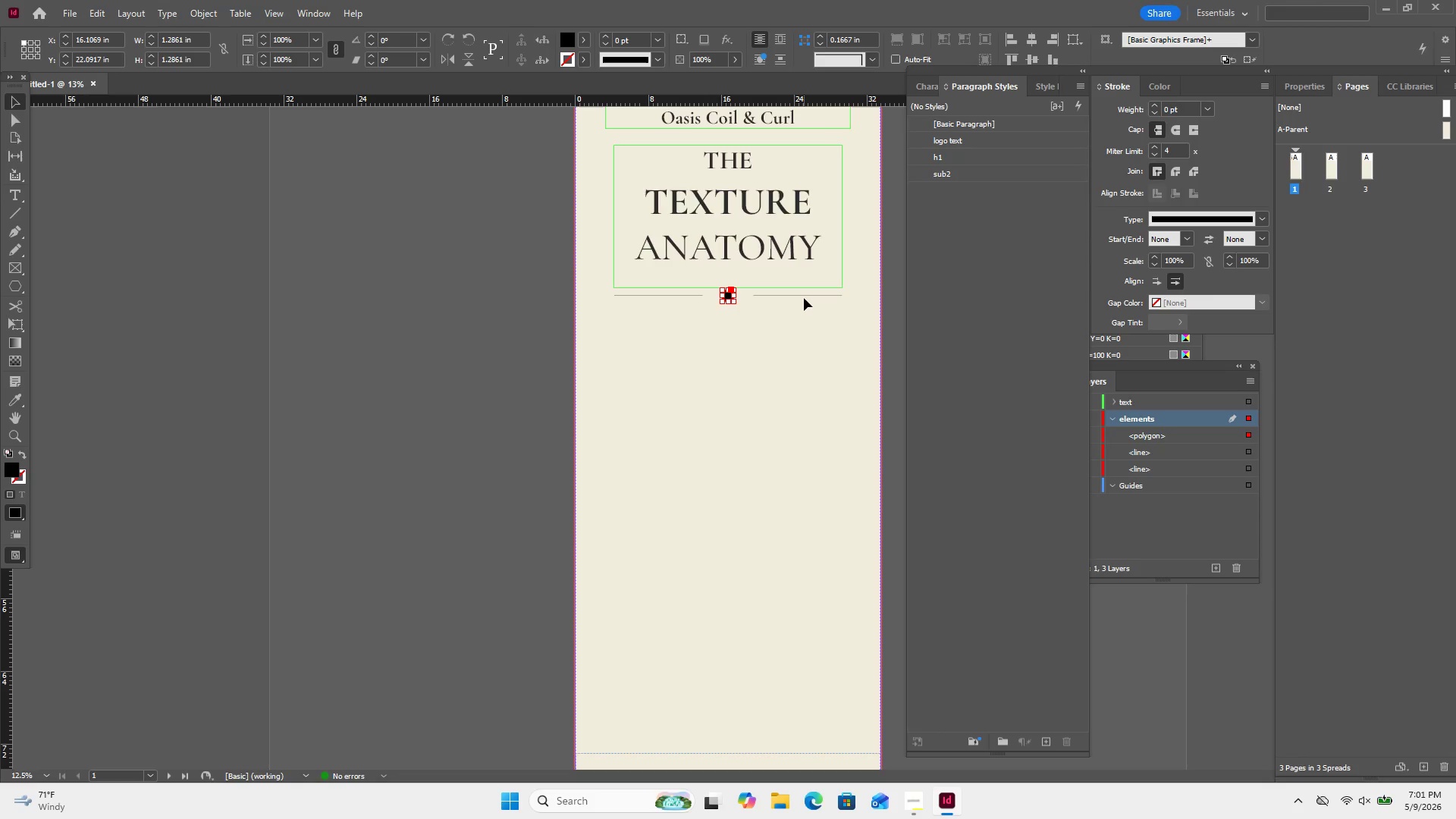 
left_click([804, 298])
 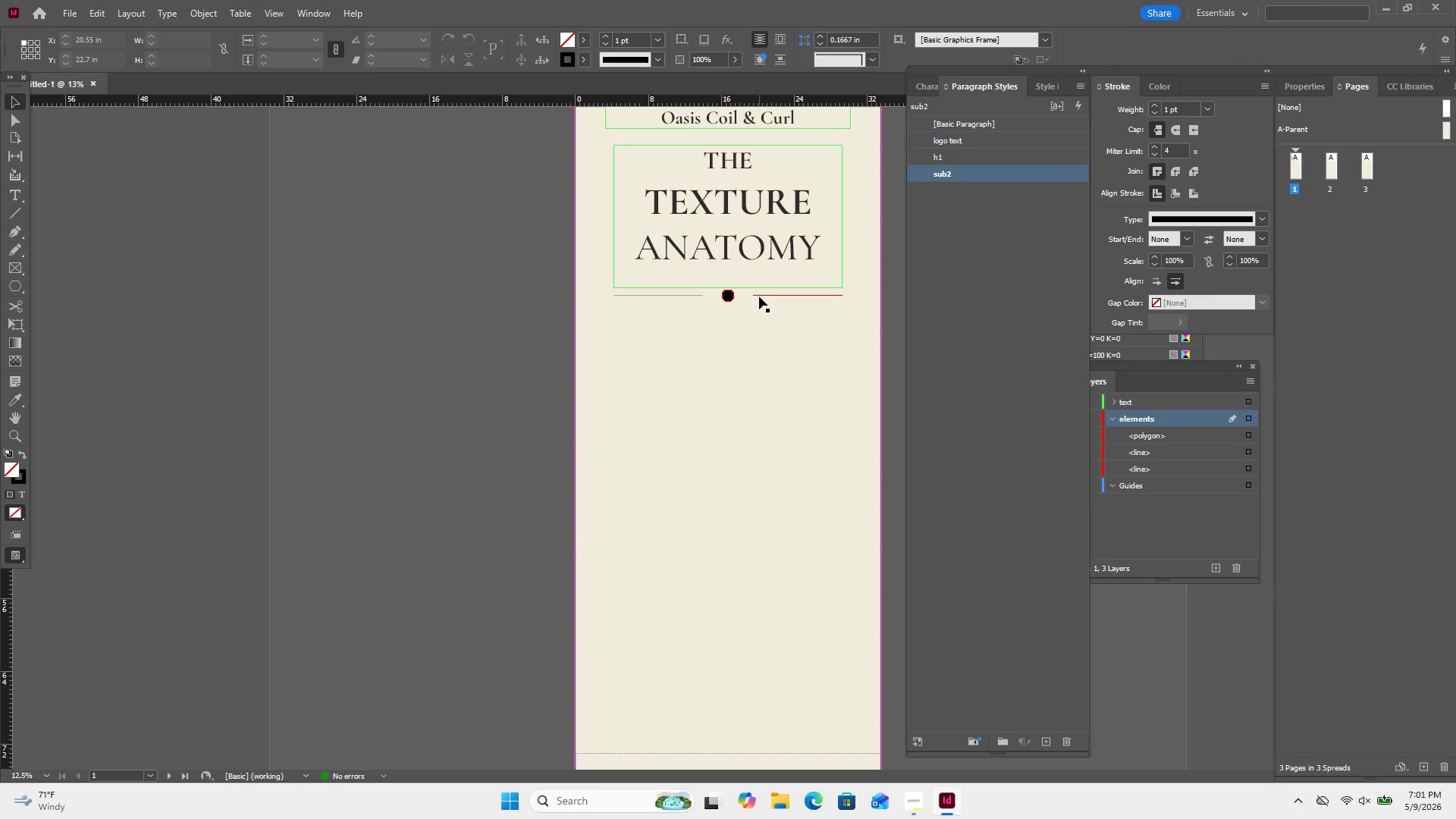 
left_click([759, 297])
 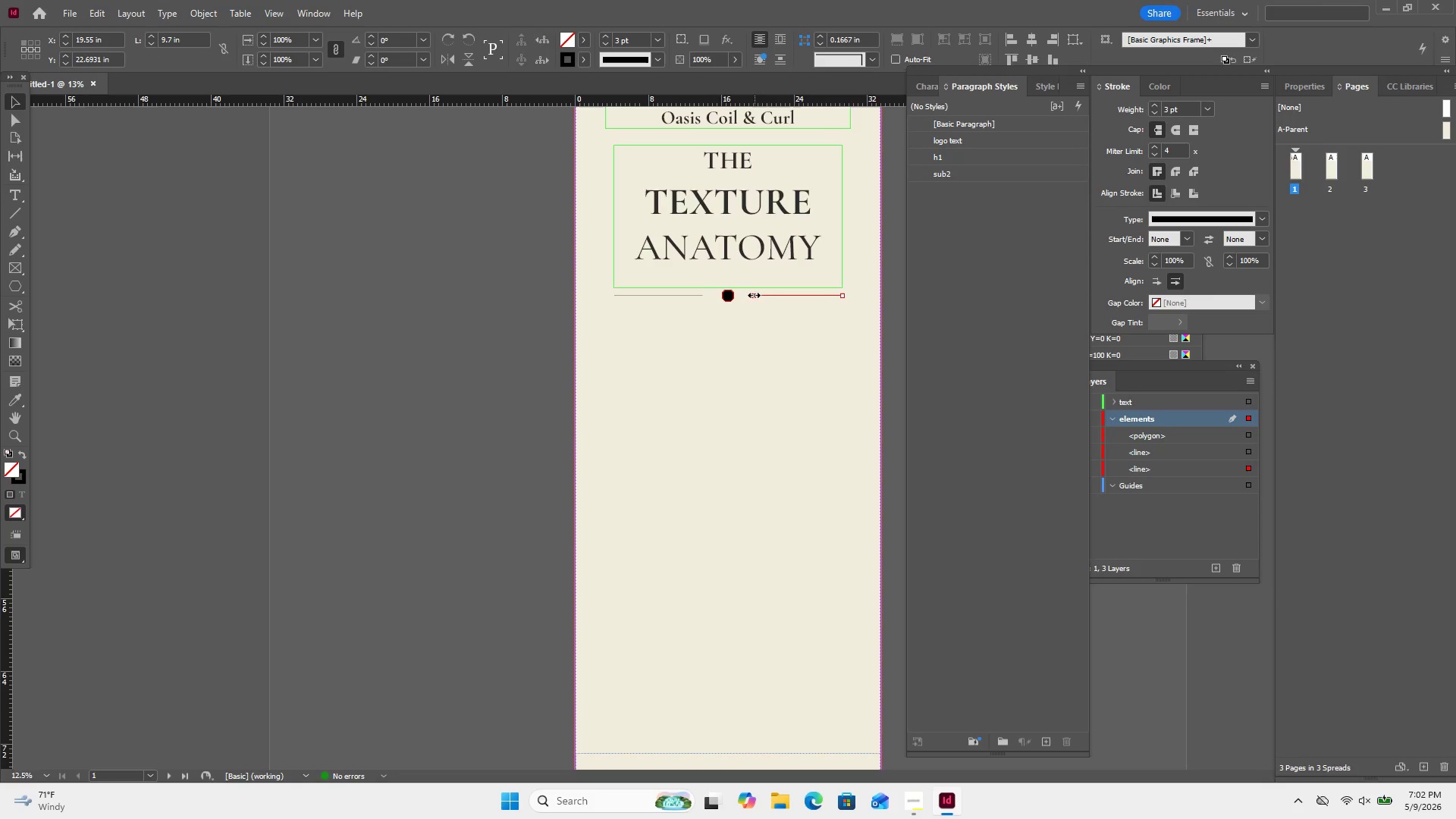 
left_click_drag(start_coordinate=[753, 296], to_coordinate=[739, 300])
 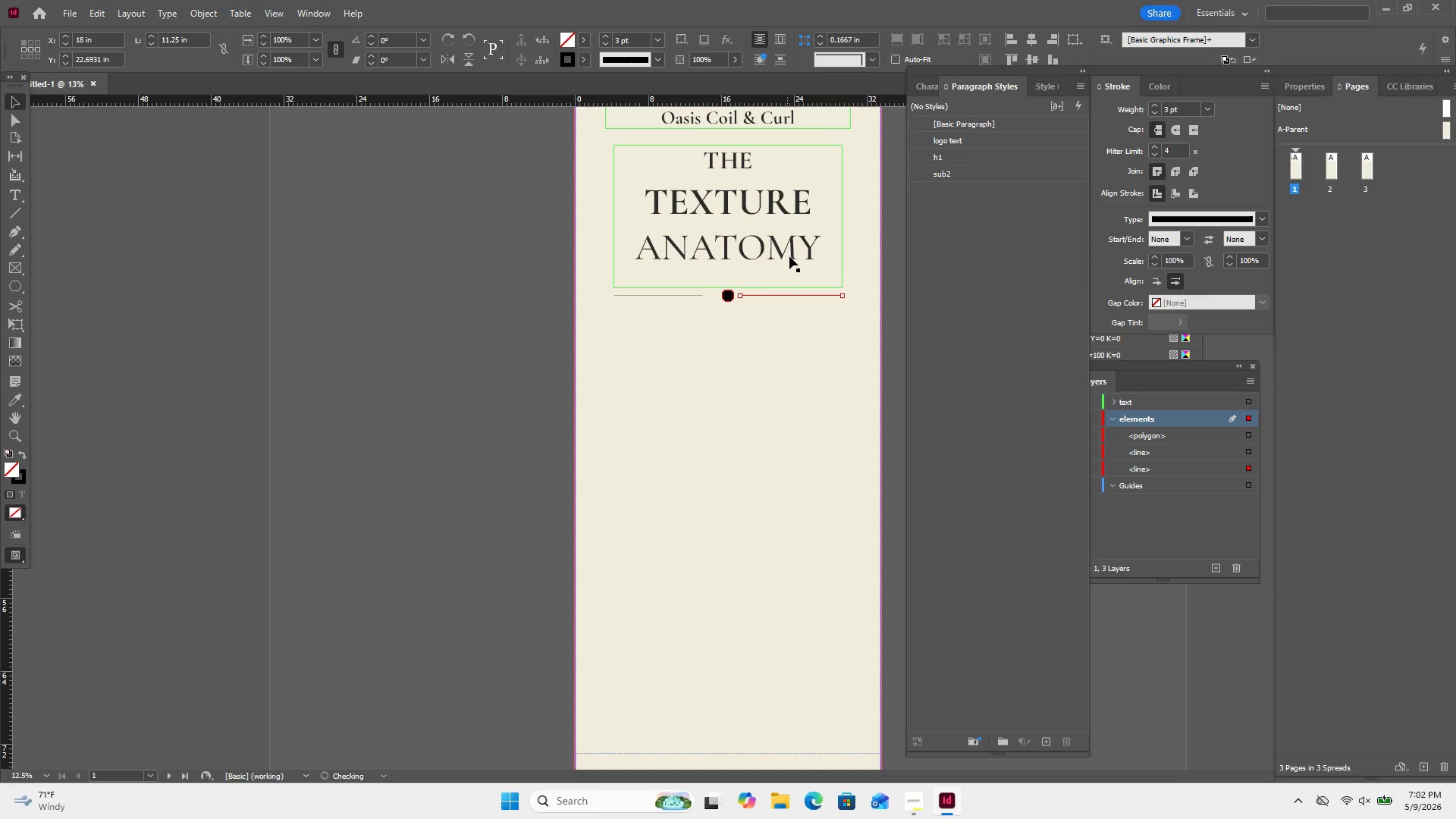 
left_click([789, 256])
 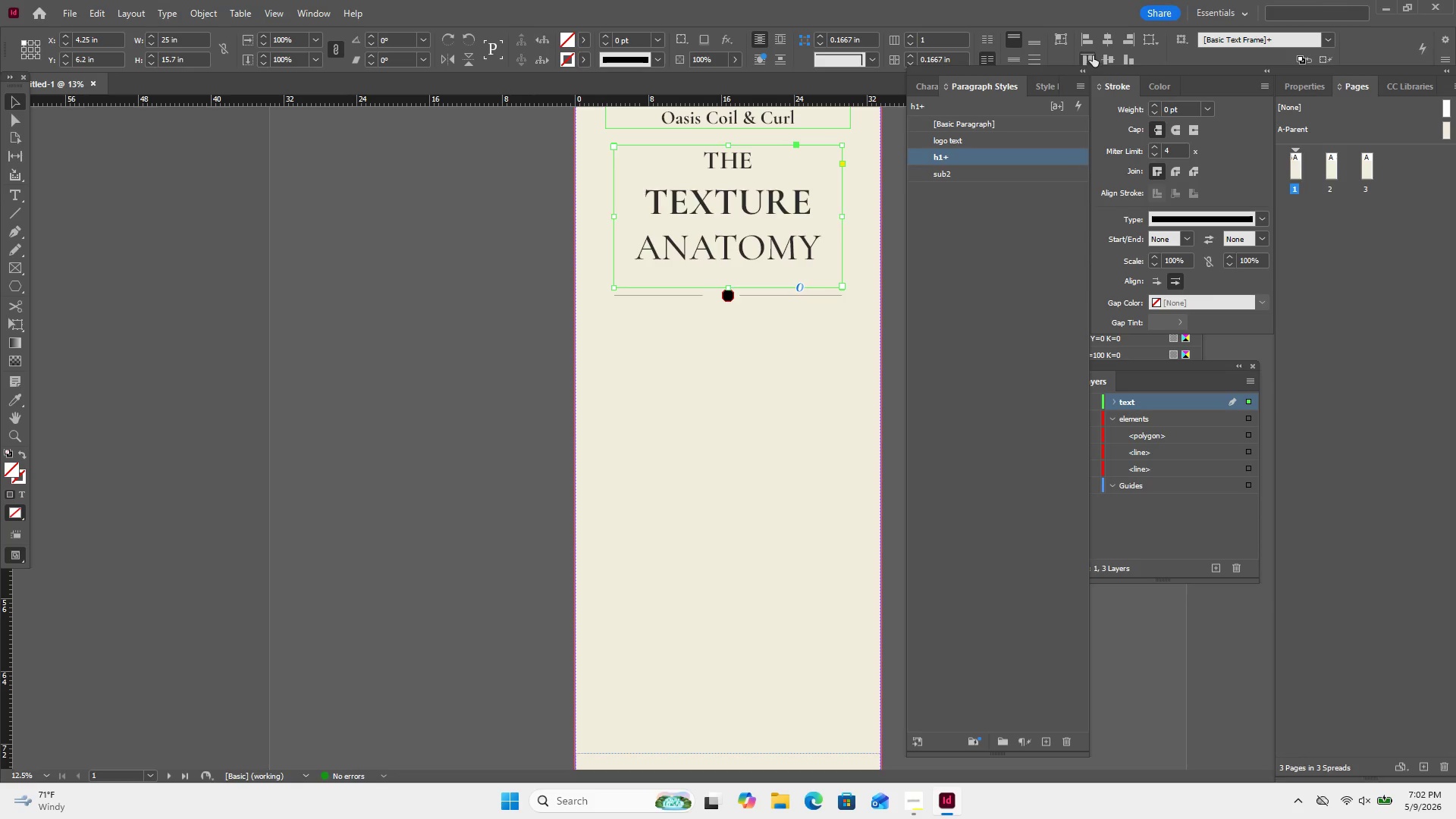 
double_click([1112, 39])
 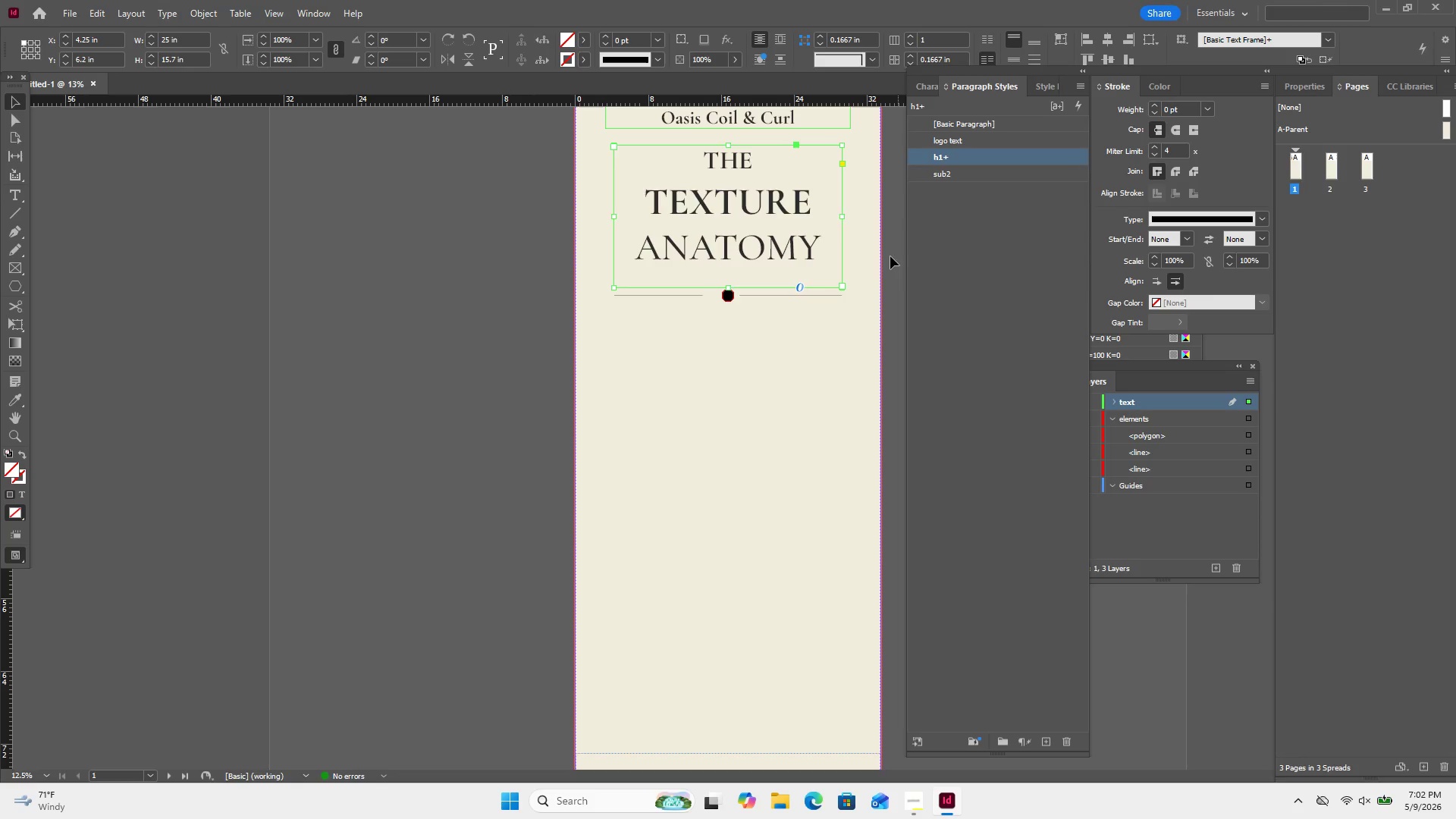 
left_click_drag(start_coordinate=[874, 265], to_coordinate=[760, 235])
 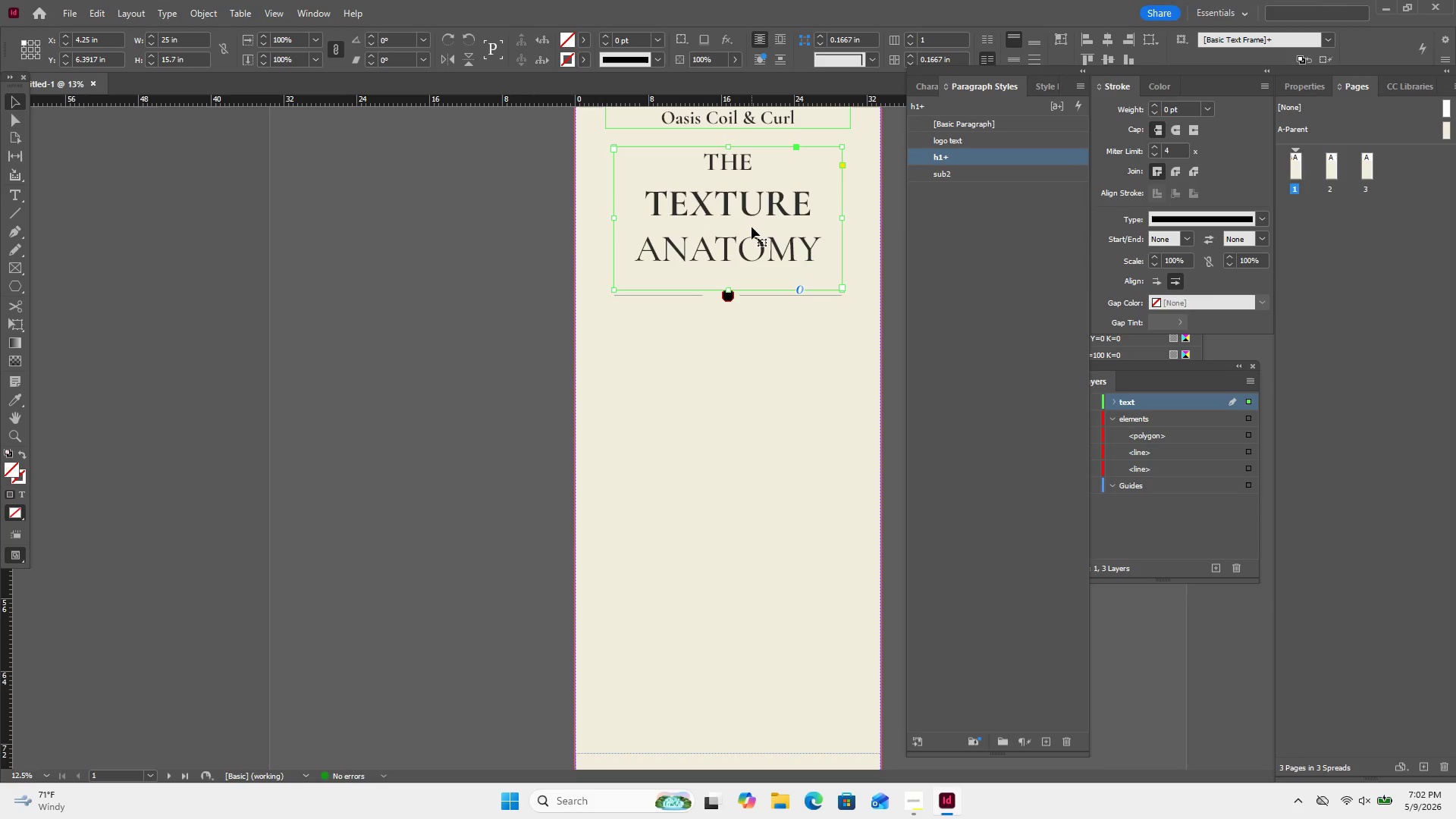 
key(ArrowUp)
 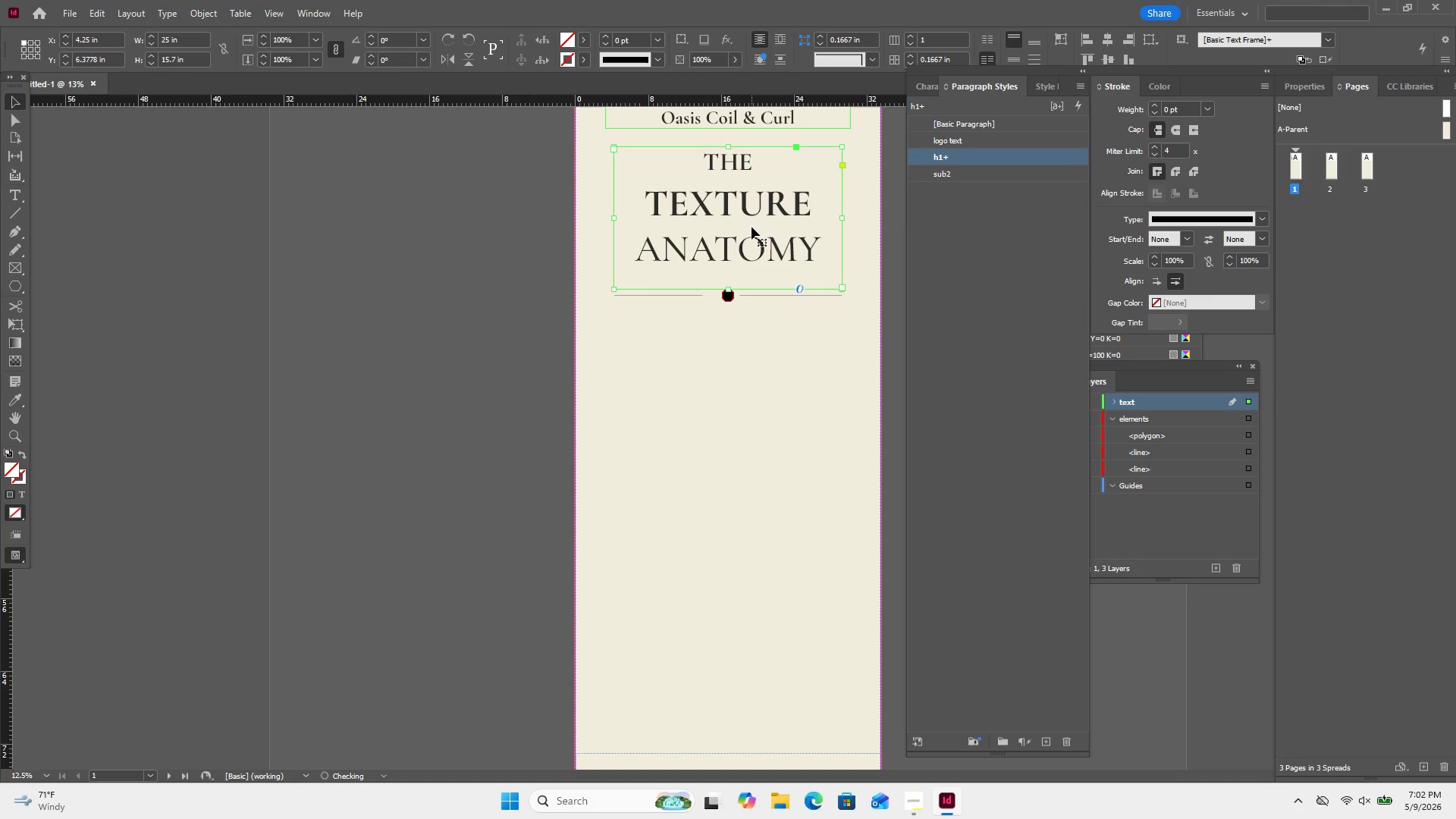 
key(ArrowUp)
 